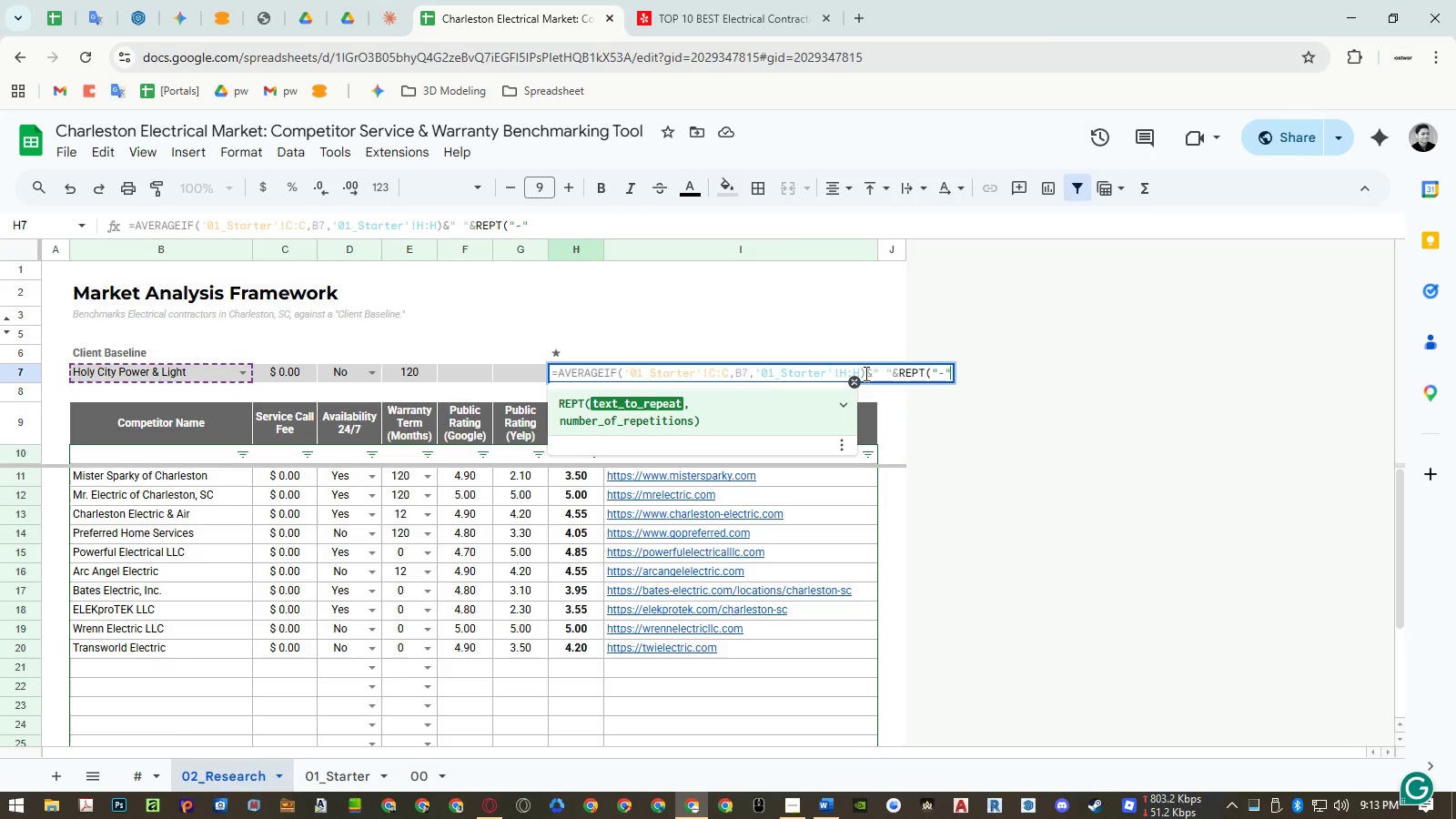 
hold_key(key=ControlLeft, duration=0.45)
 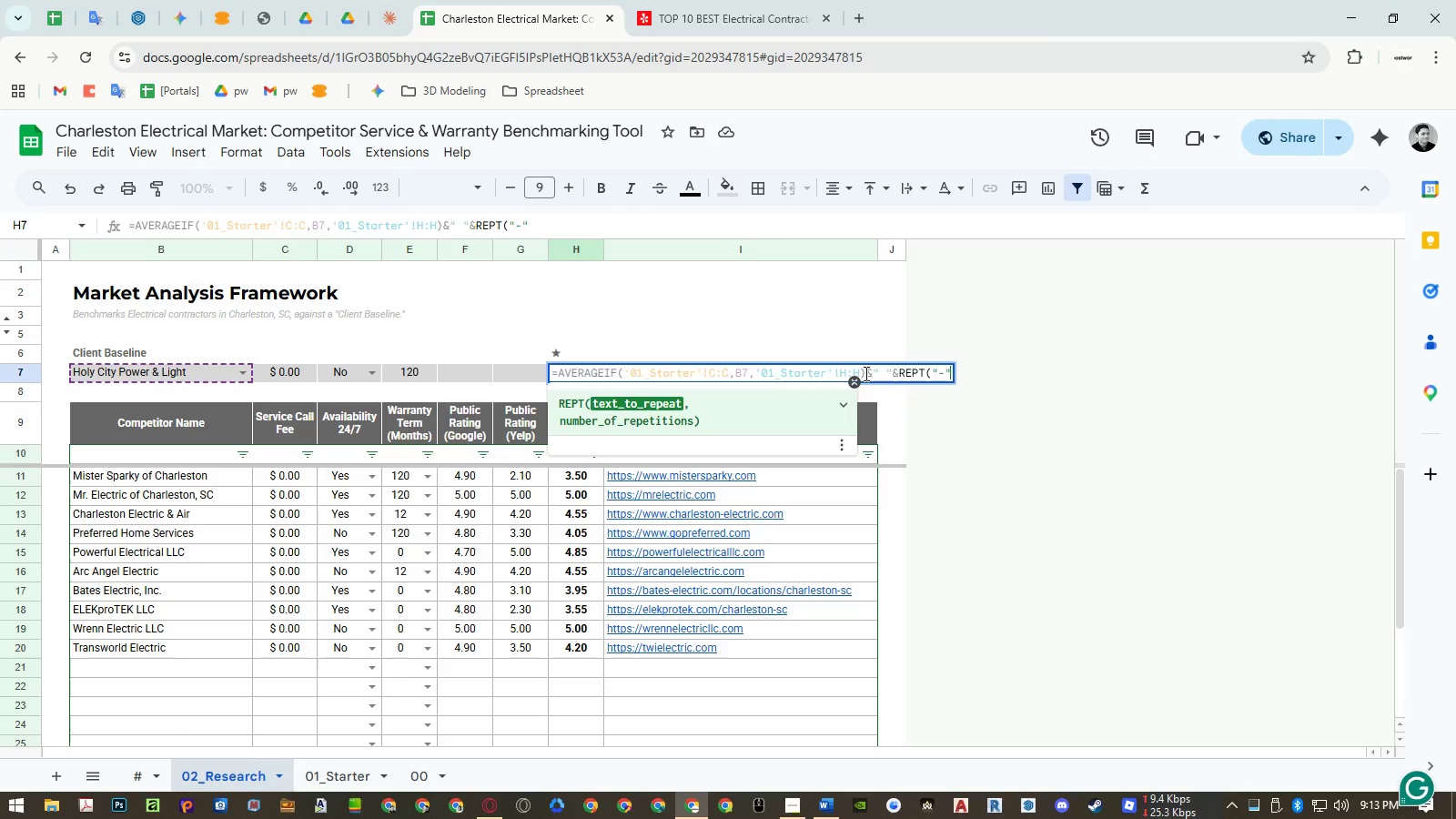 
key(Comma)
 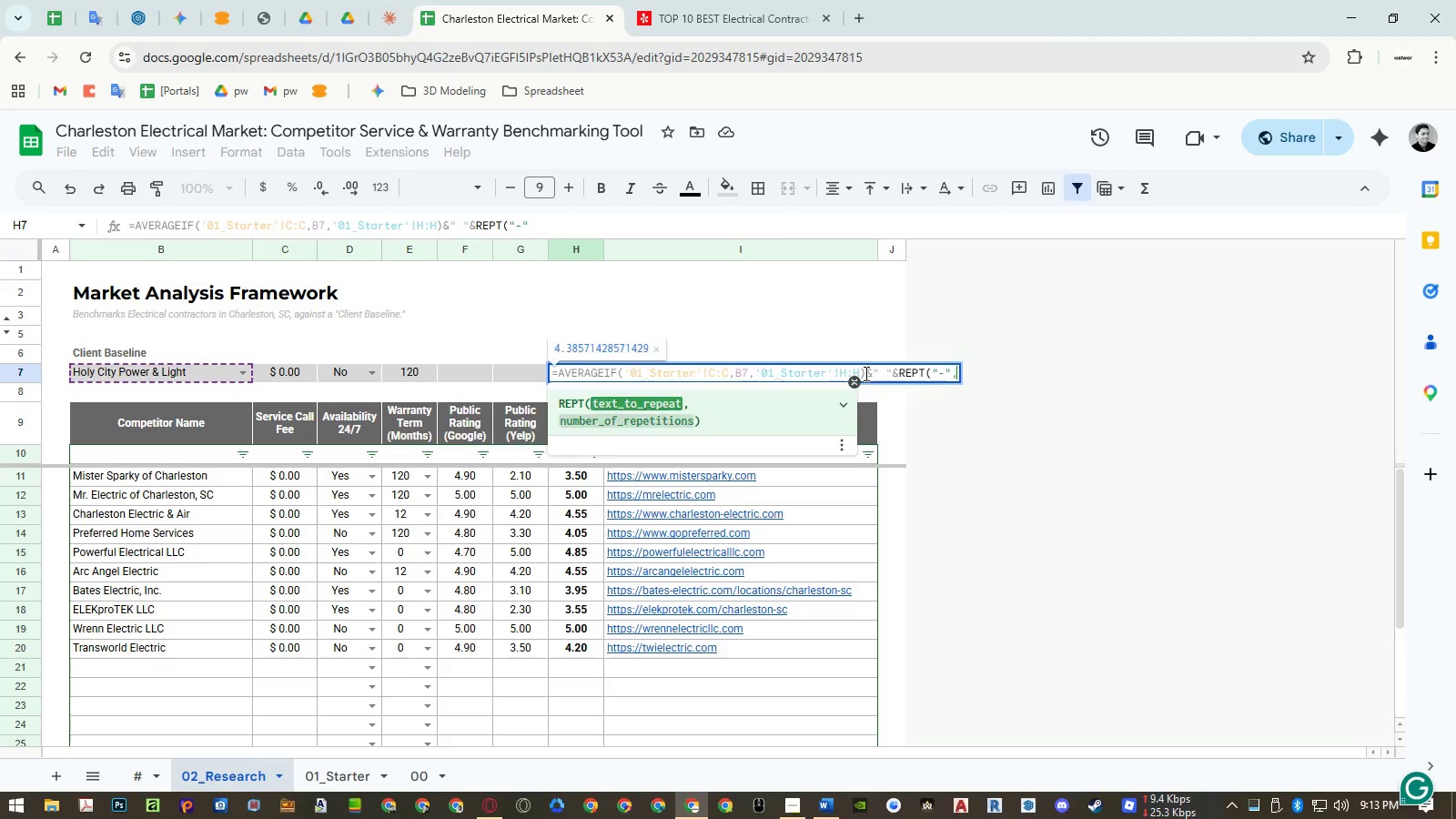 
key(Control+V)
 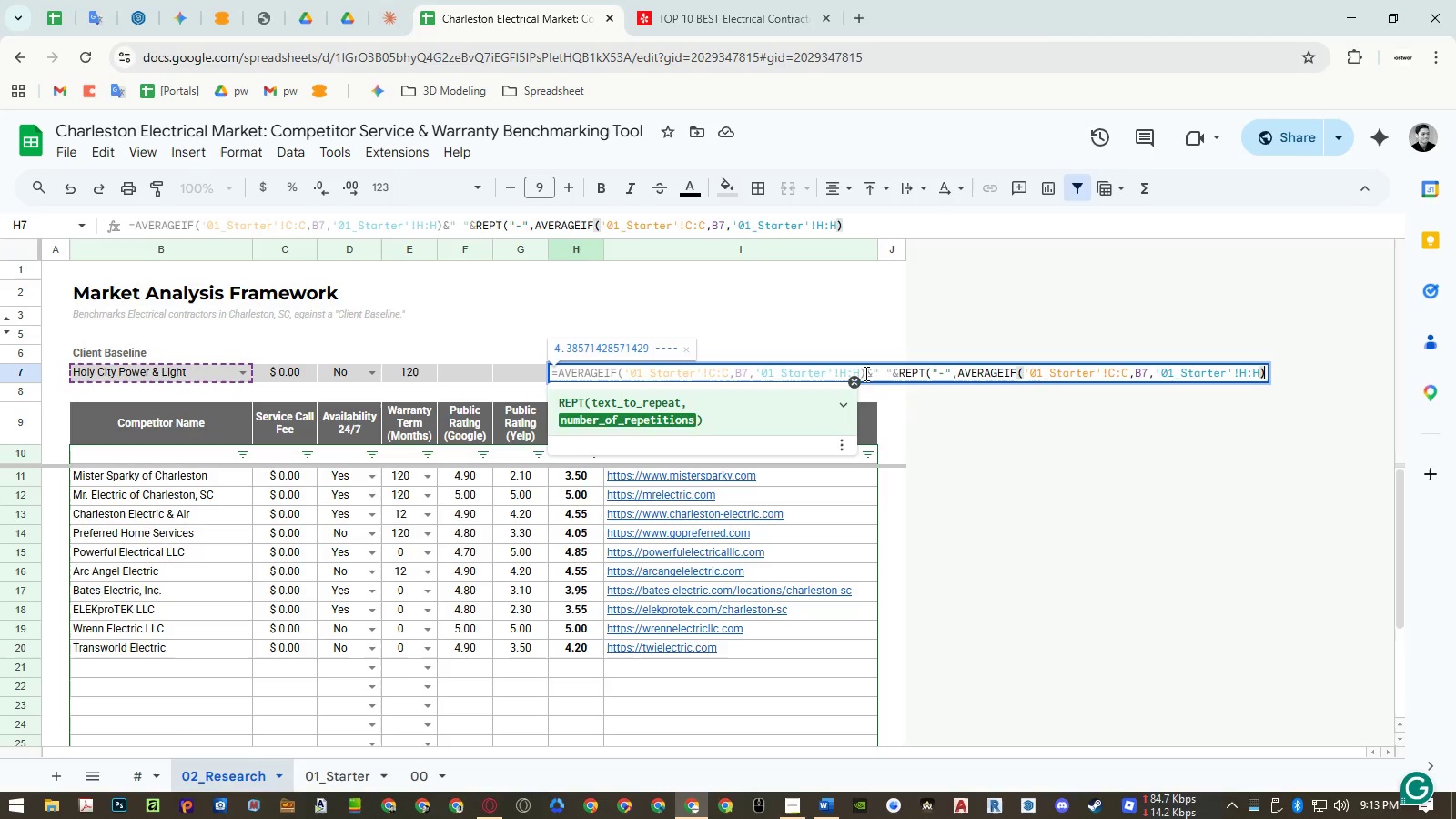 
key(Shift+0)
 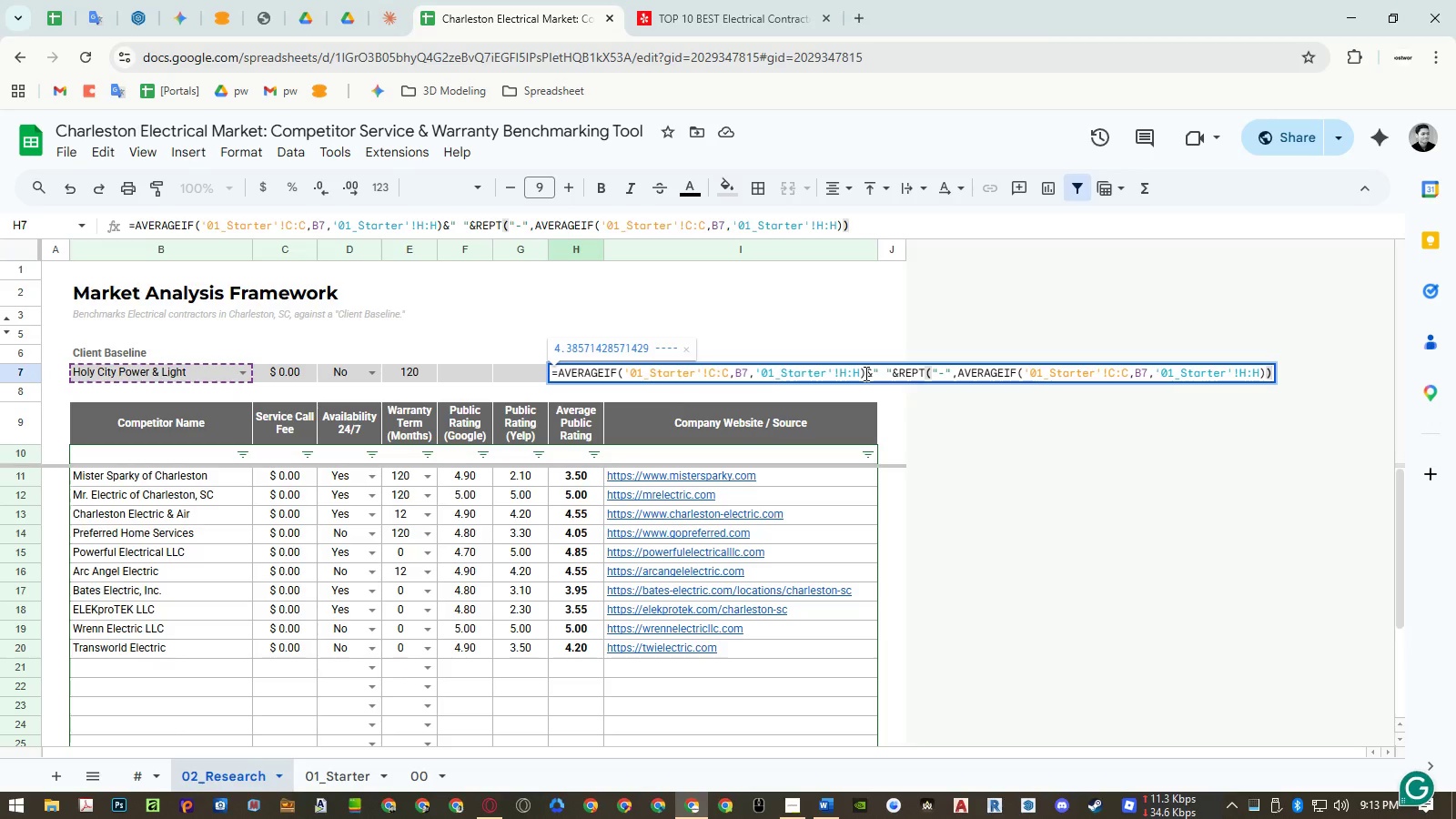 
key(Enter)
 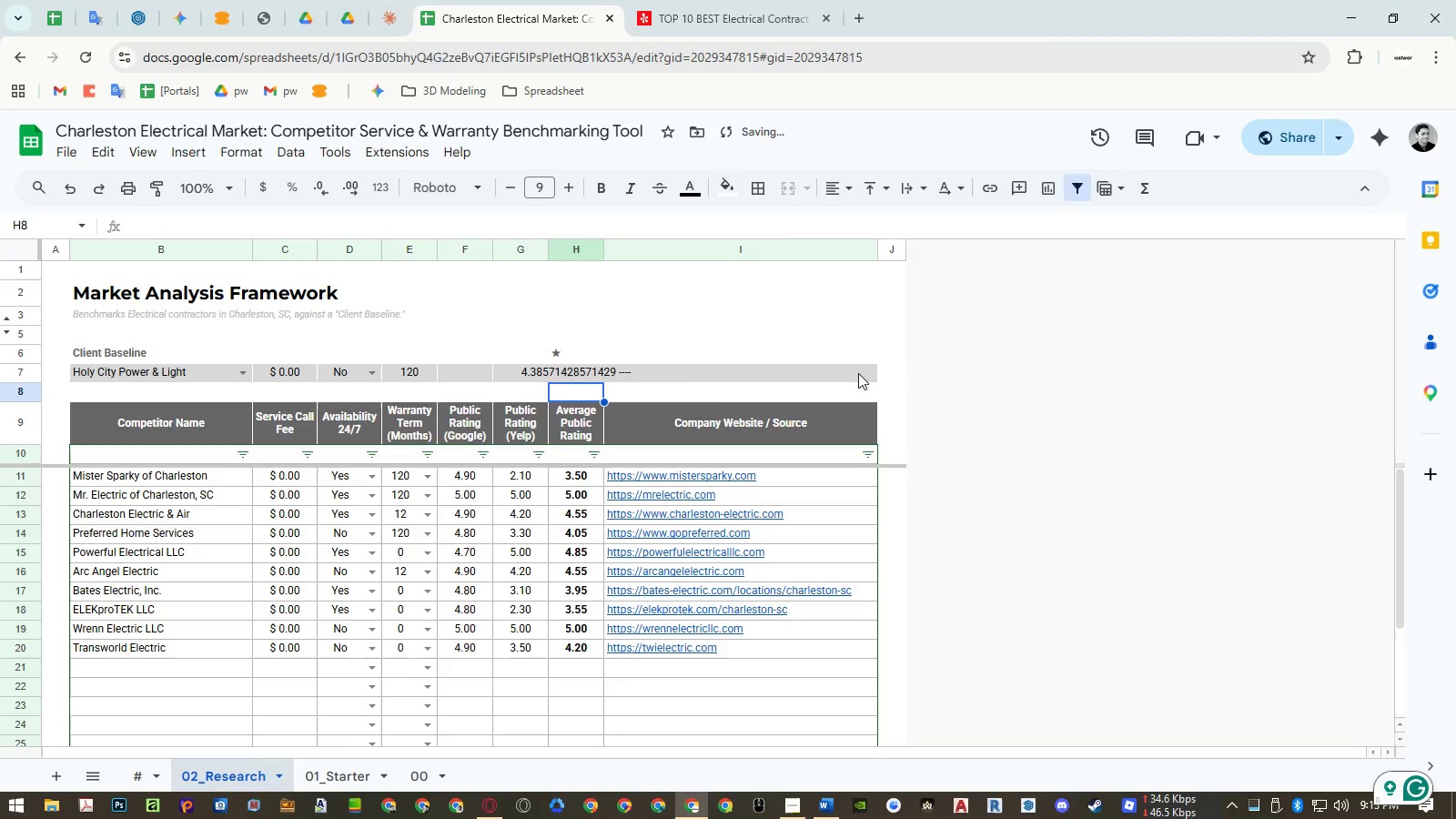 
left_click([576, 369])
 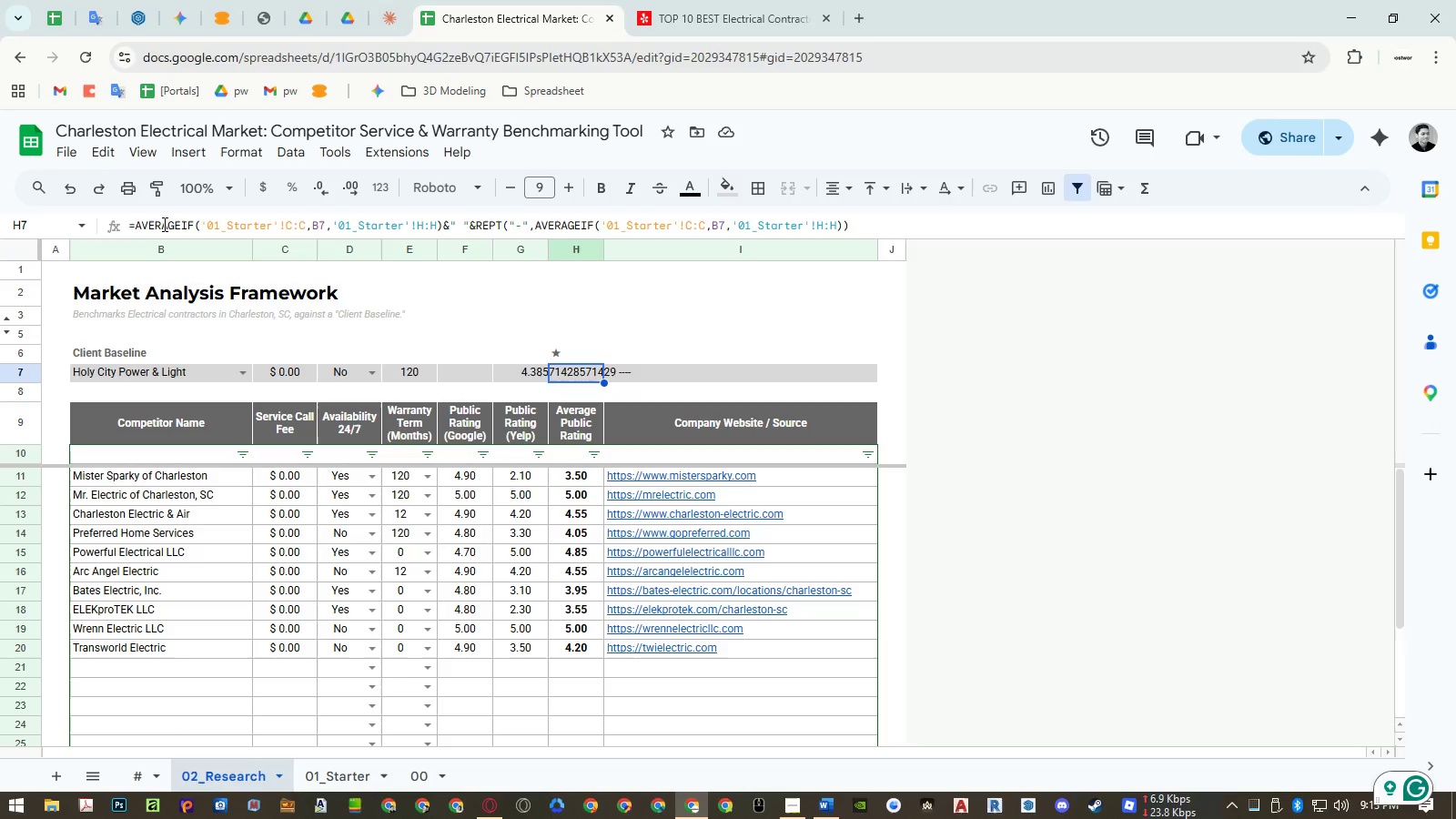 
left_click([440, 225])
 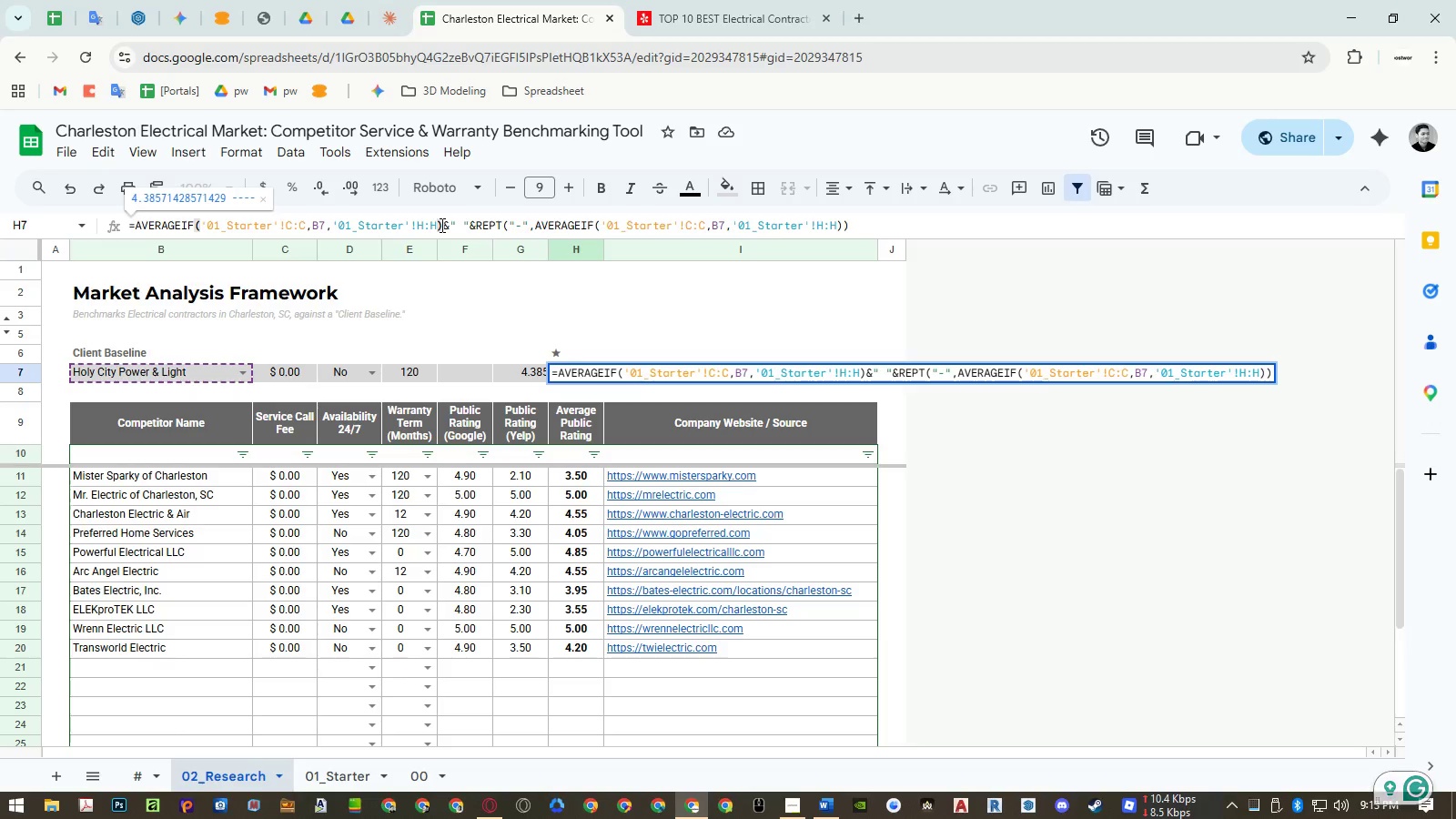 
key(Shift+0)
 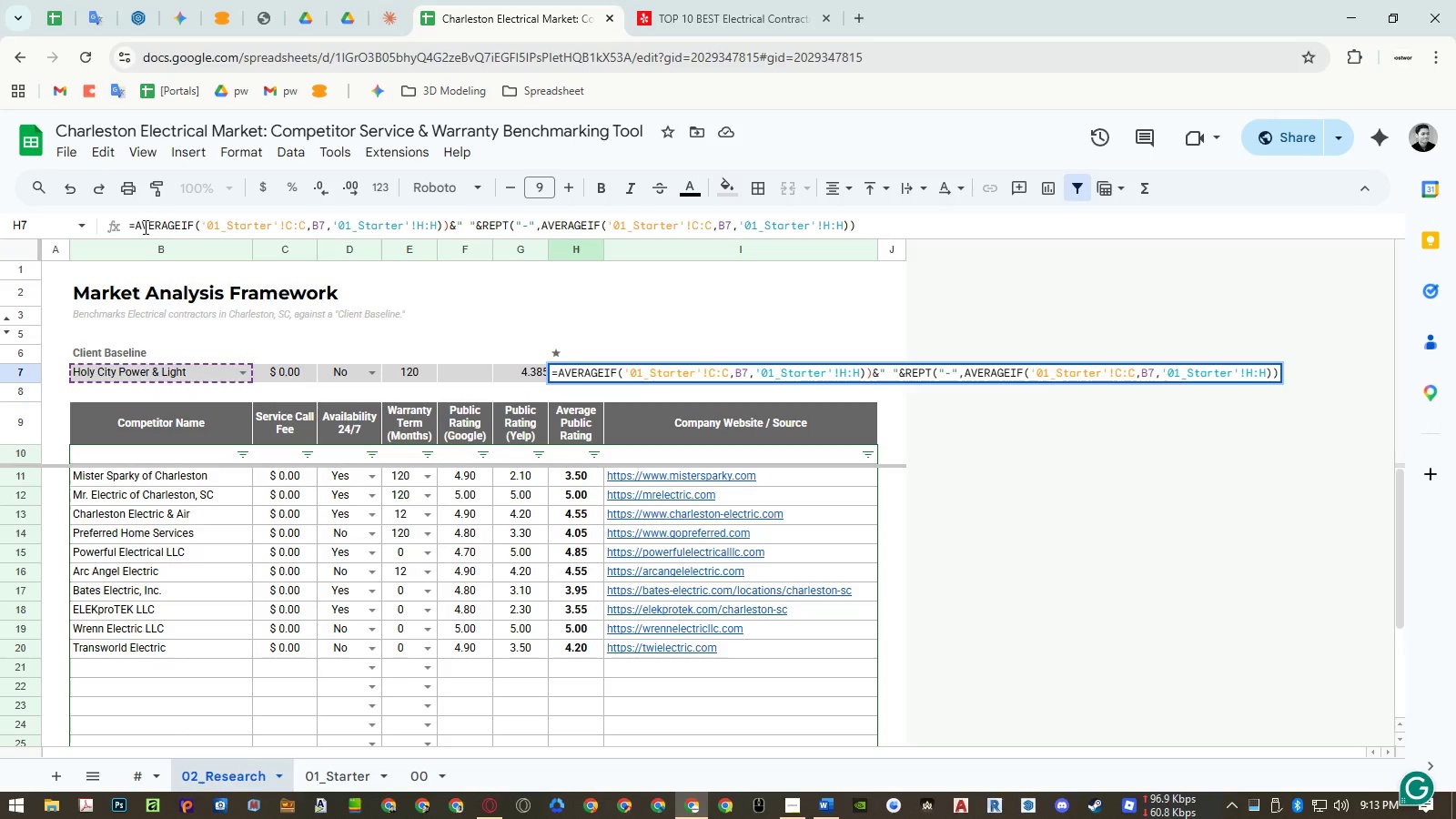 
left_click([135, 226])
 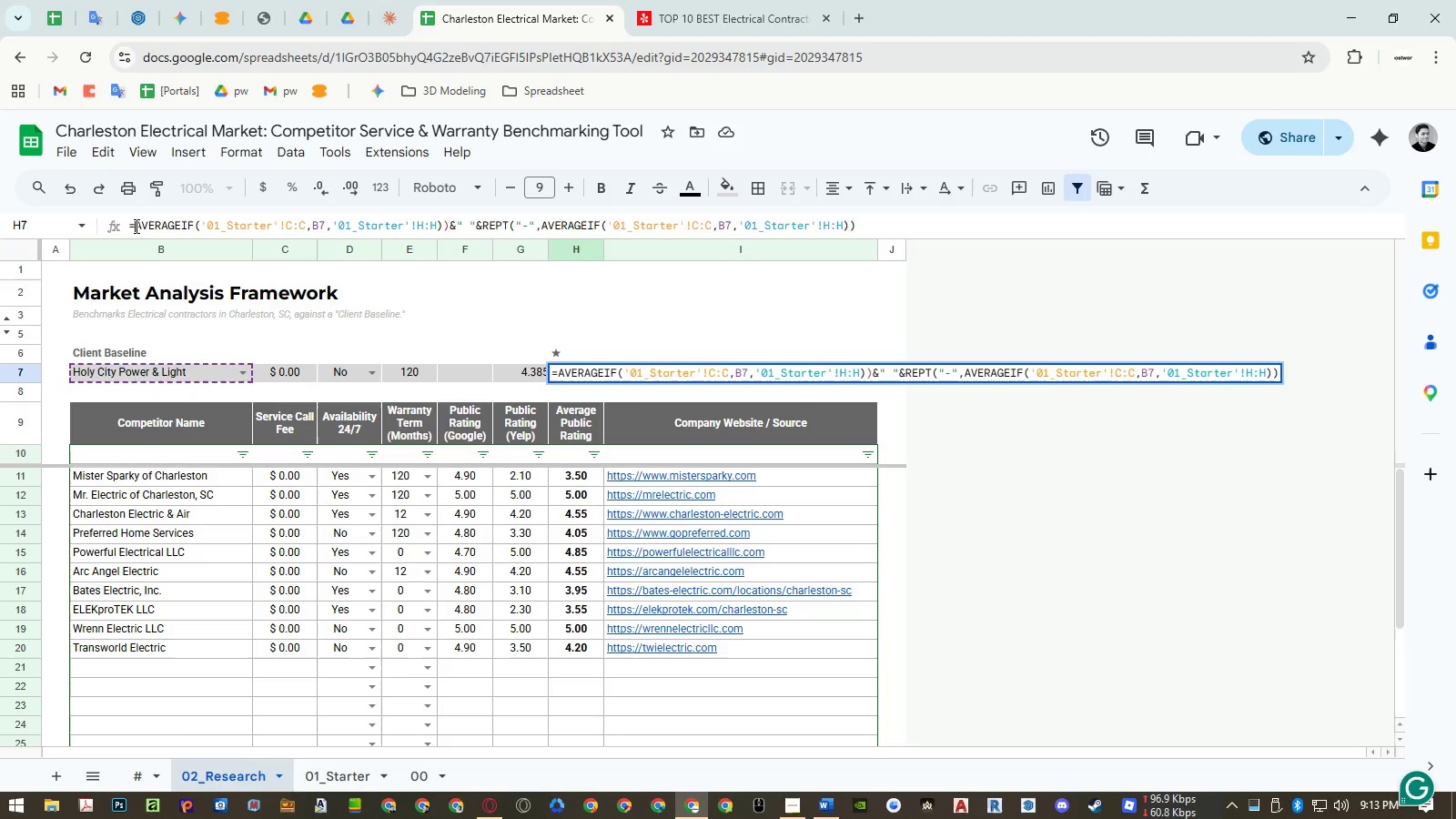 
key(Shift+9)
 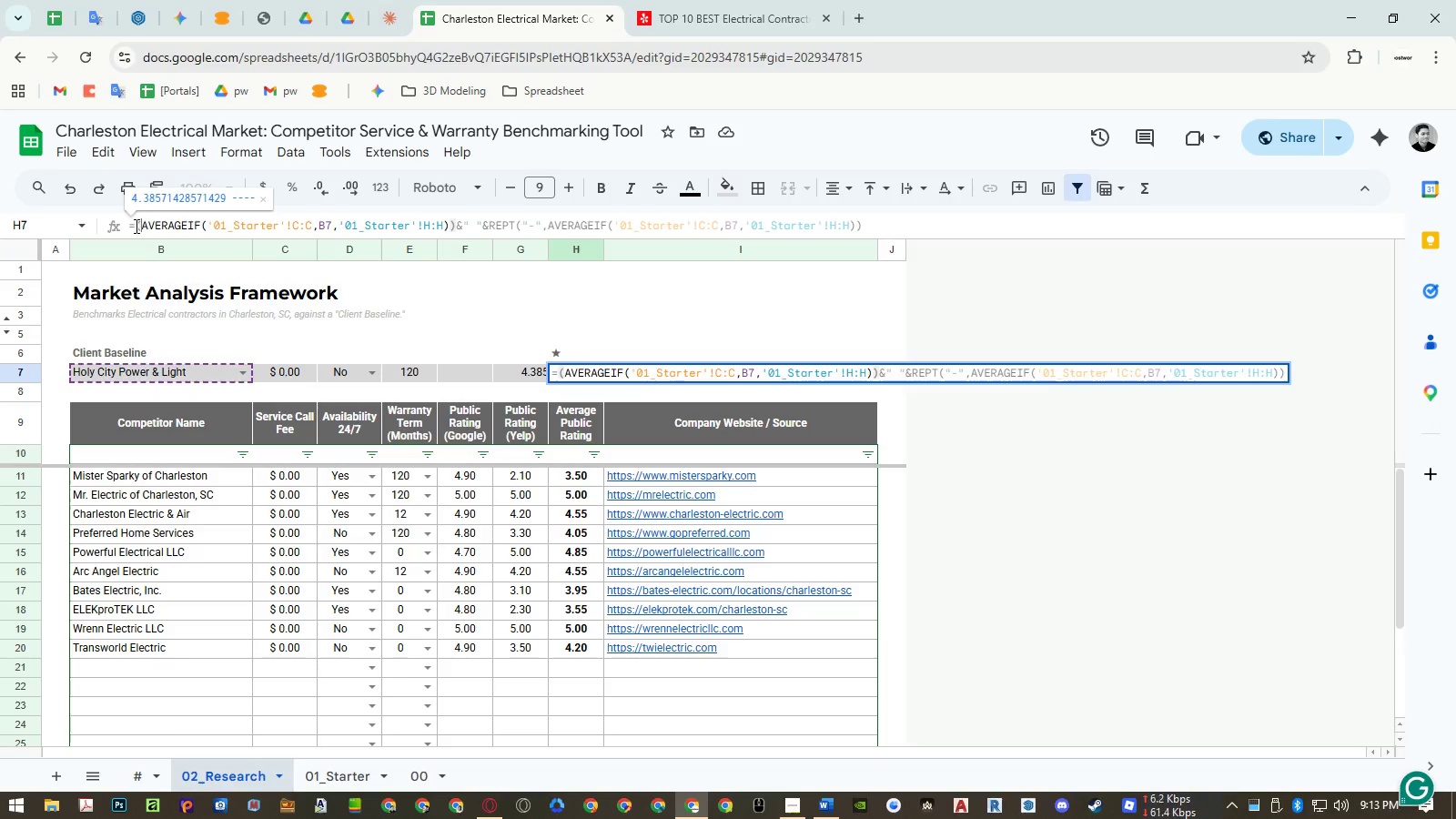 
left_click([135, 226])
 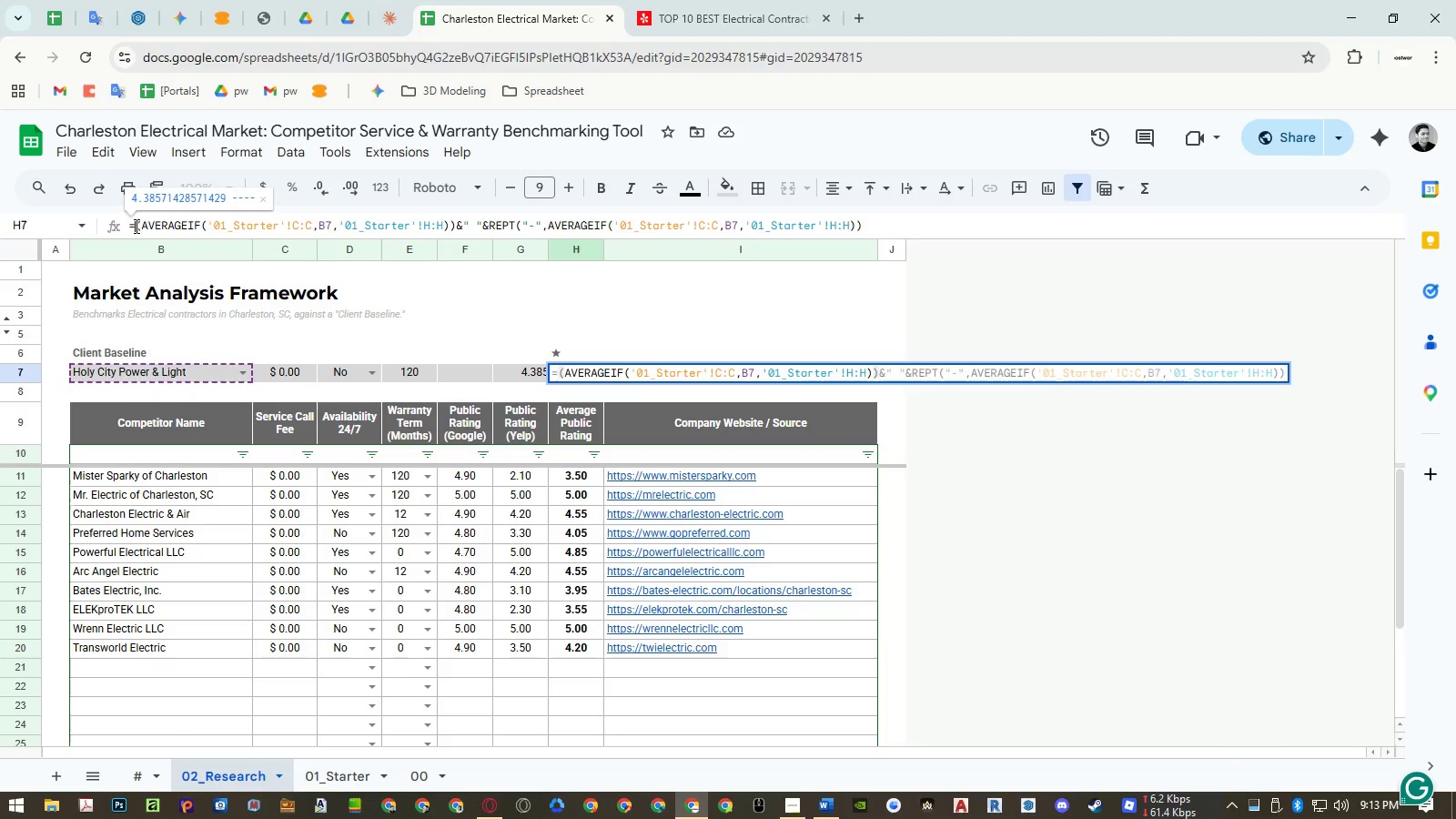 
type(rou)
 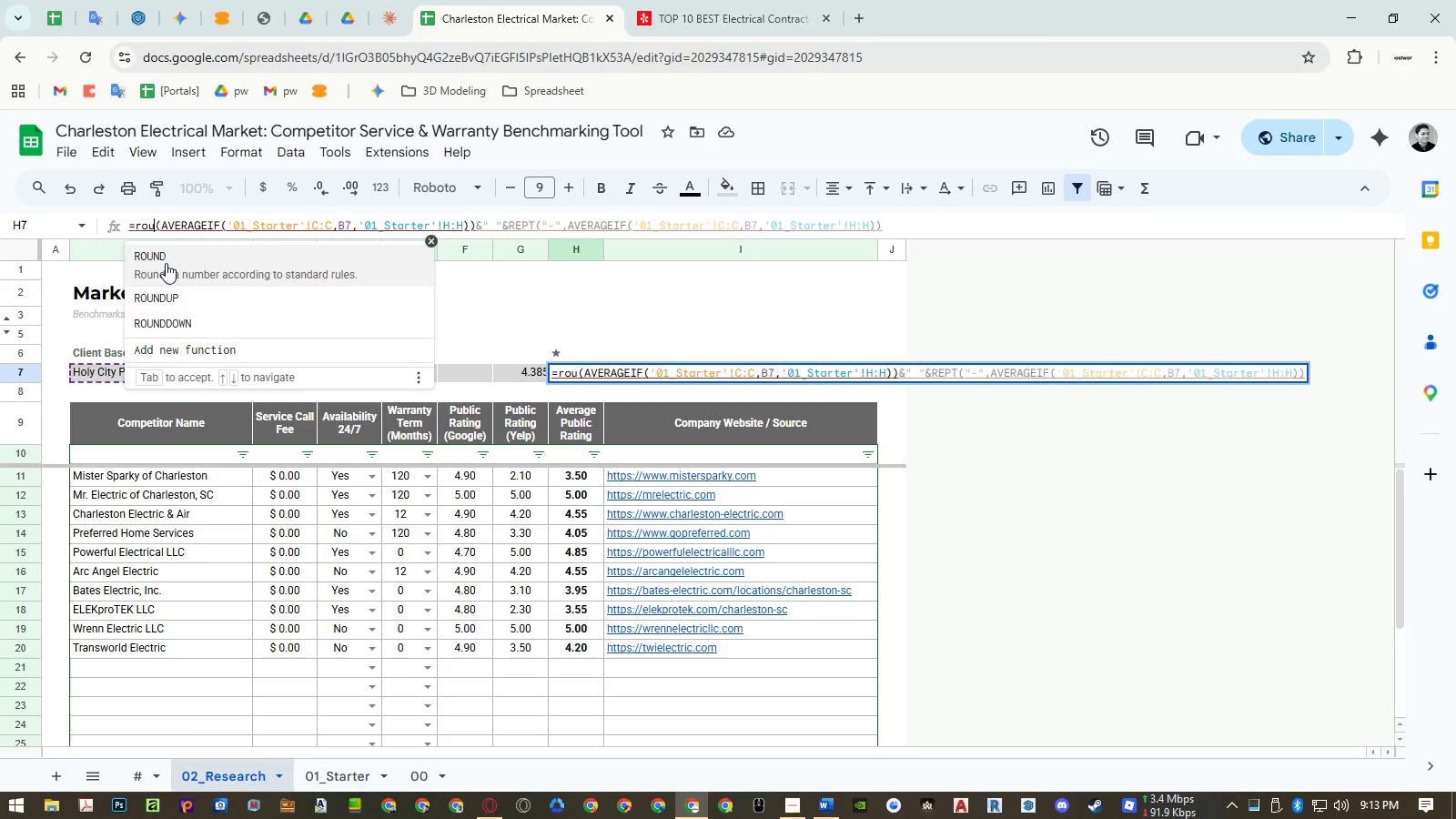 
left_click([166, 263])
 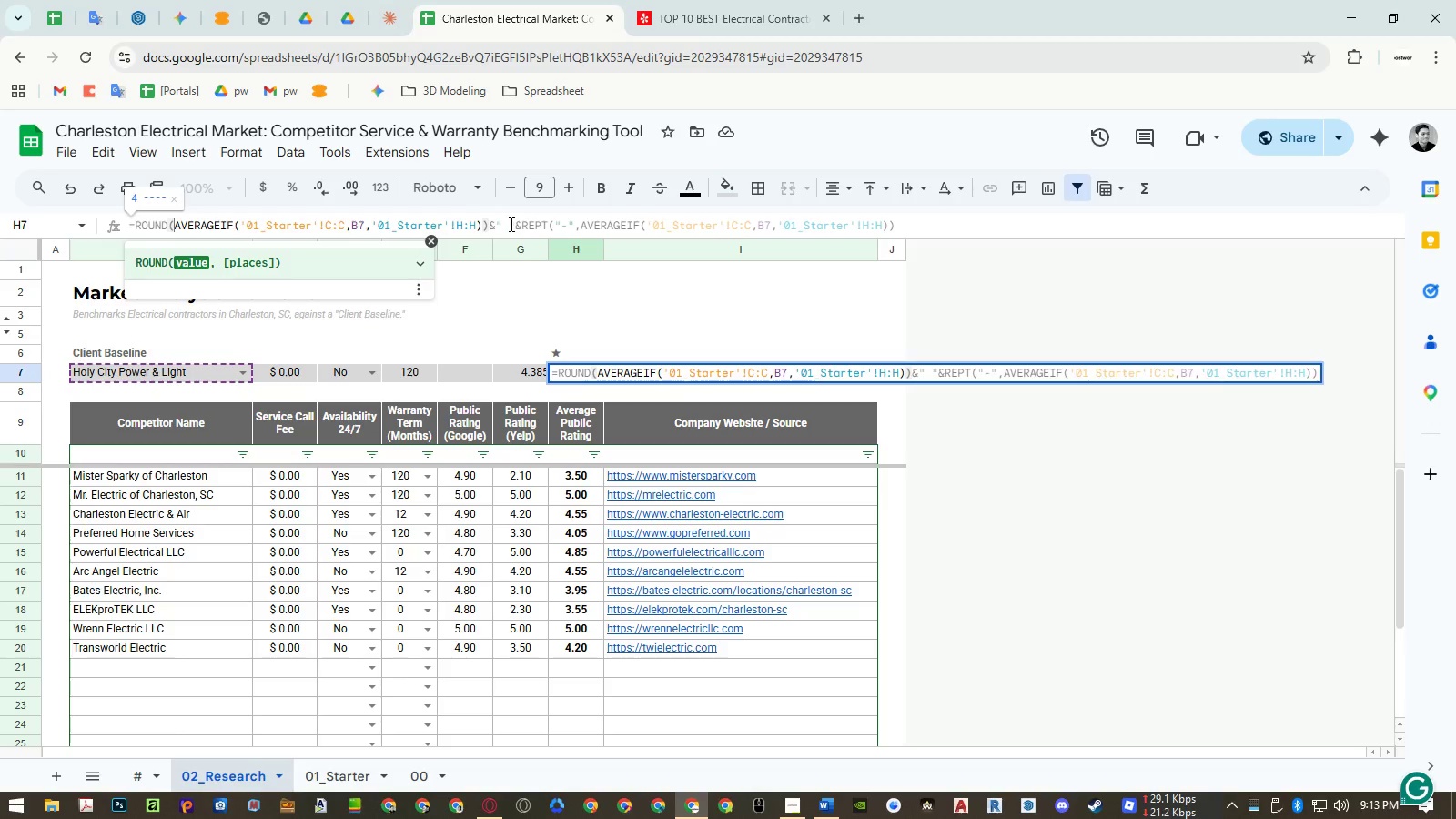 
left_click([481, 223])
 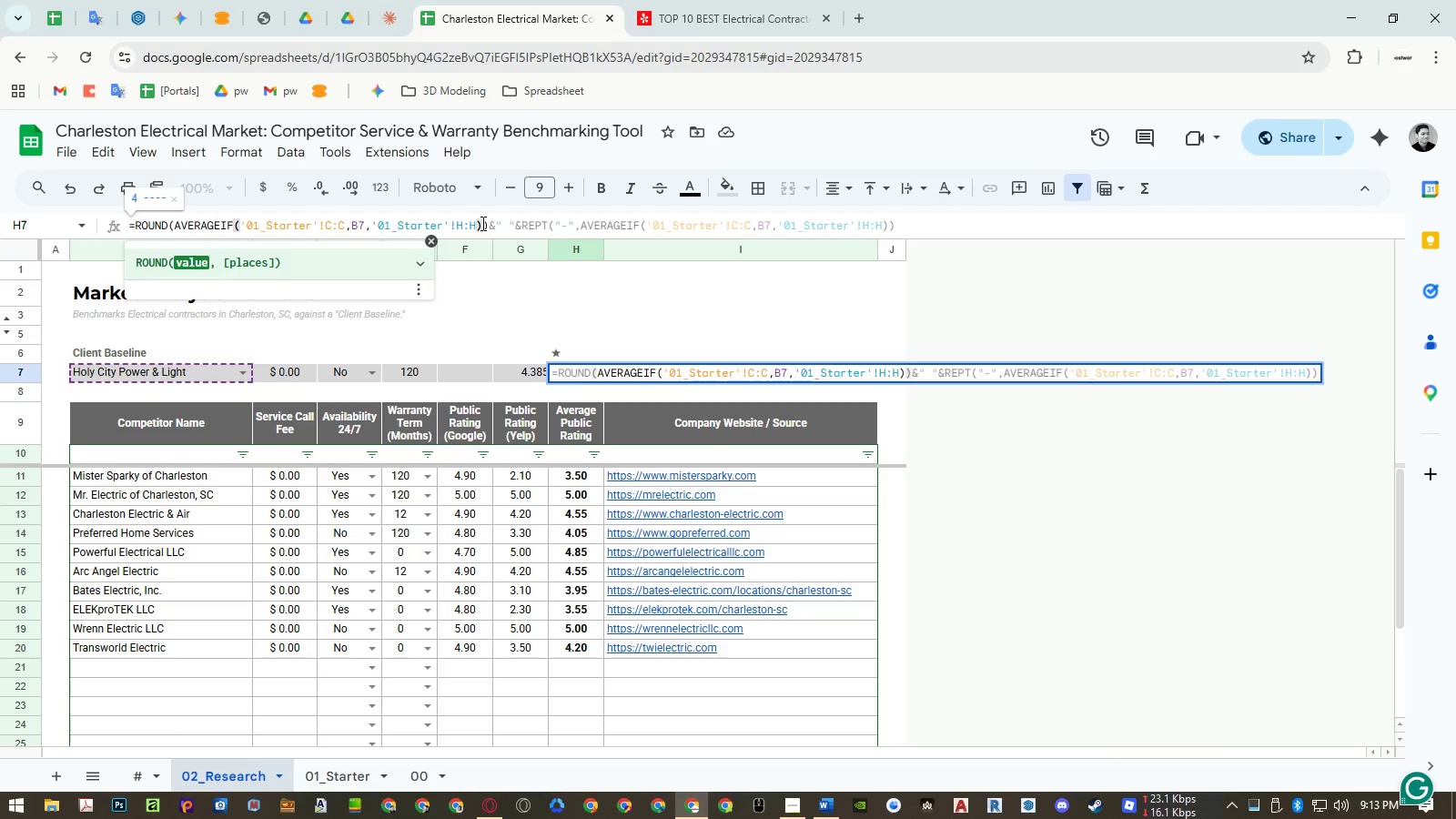 
key(Comma)
 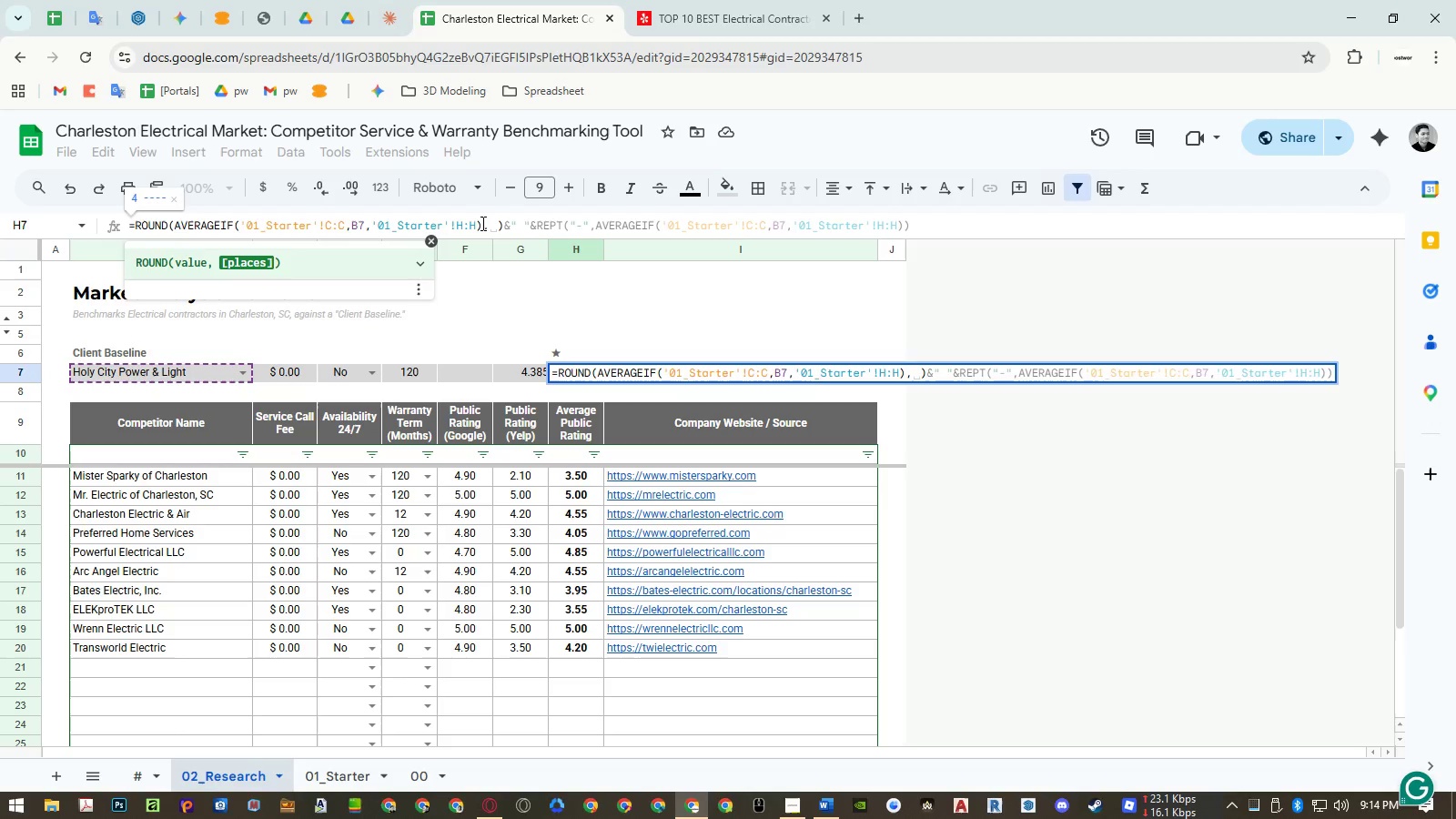 
key(Numpad2)
 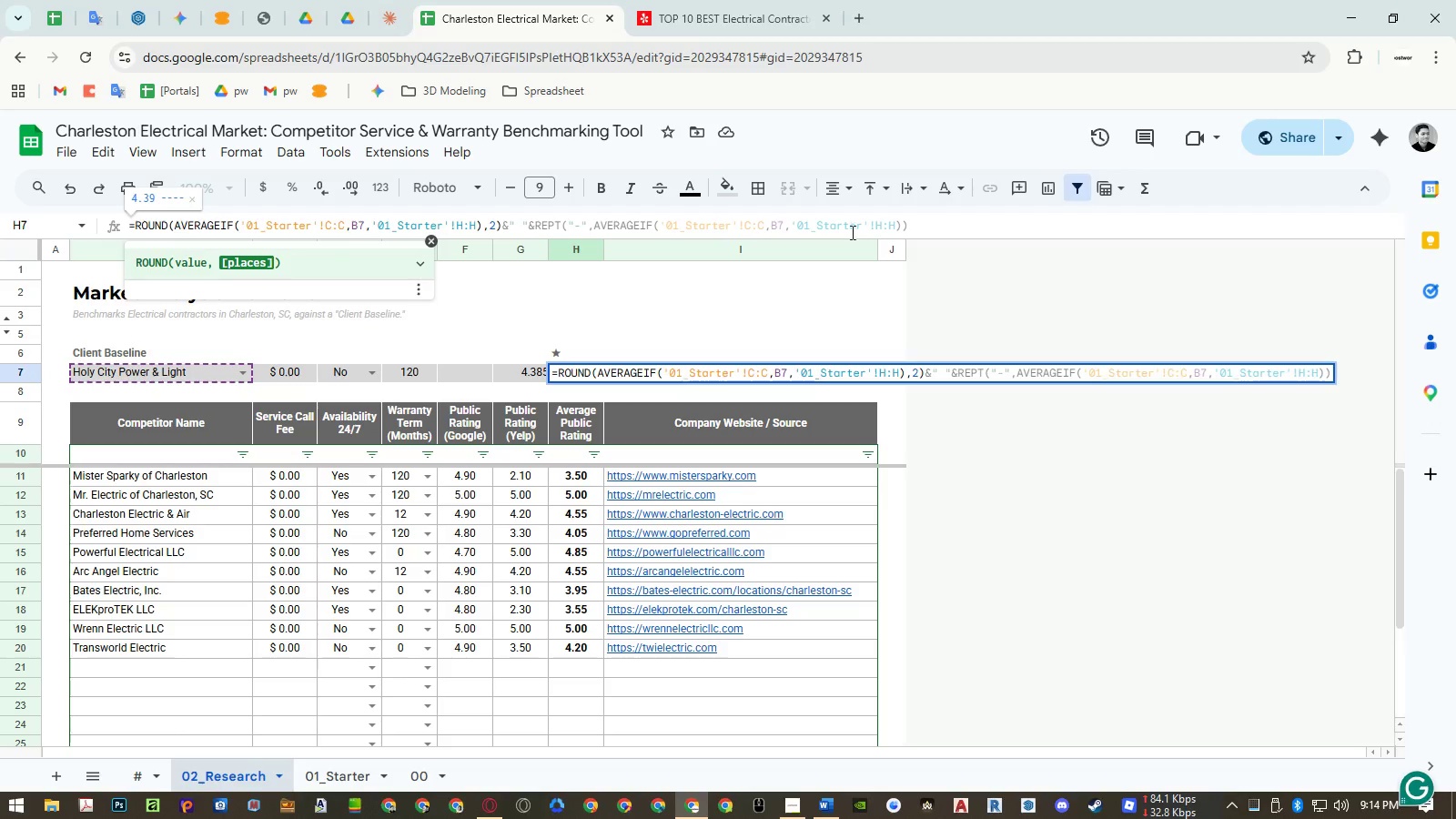 
left_click([930, 222])
 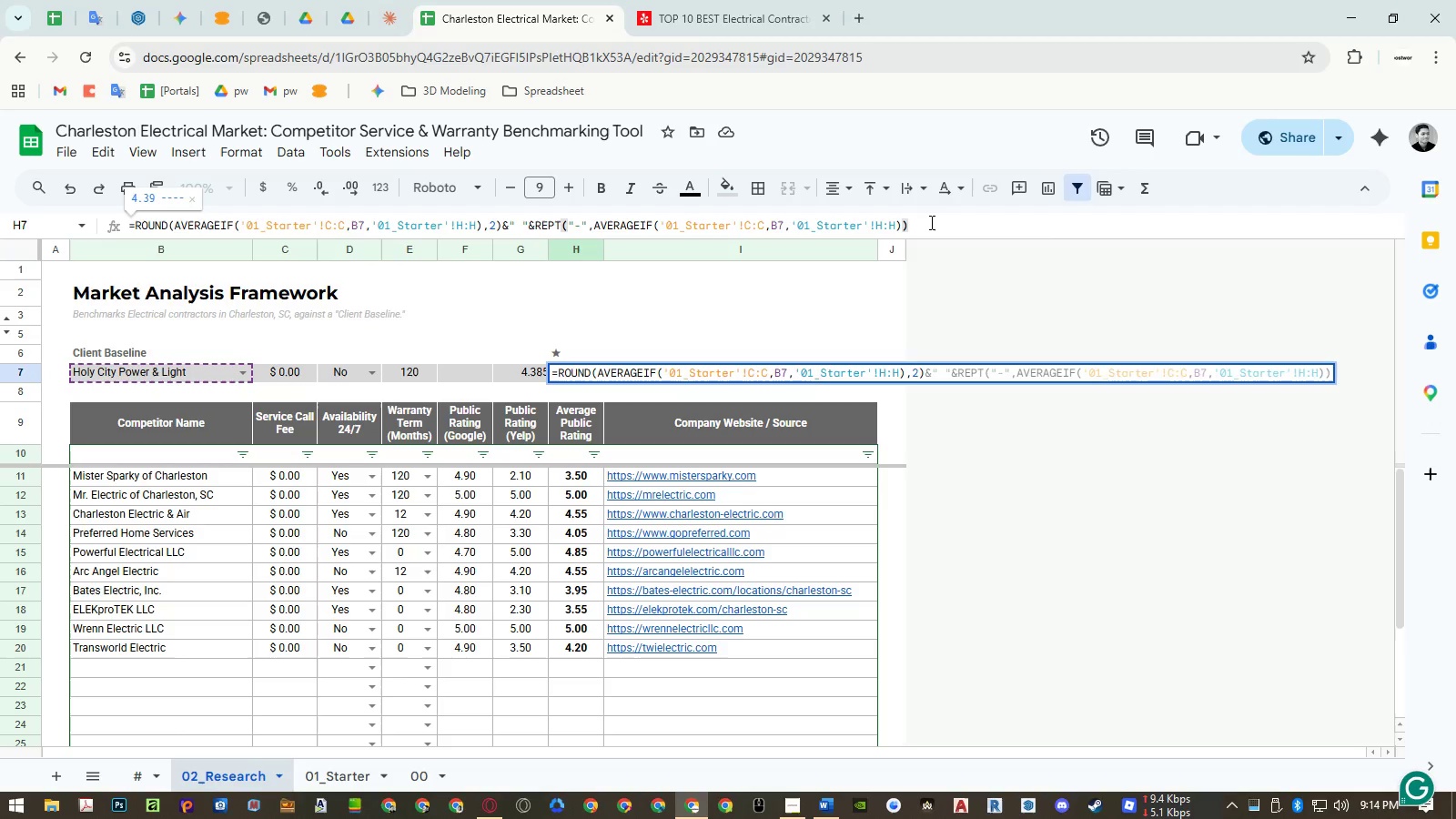 
key(Enter)
 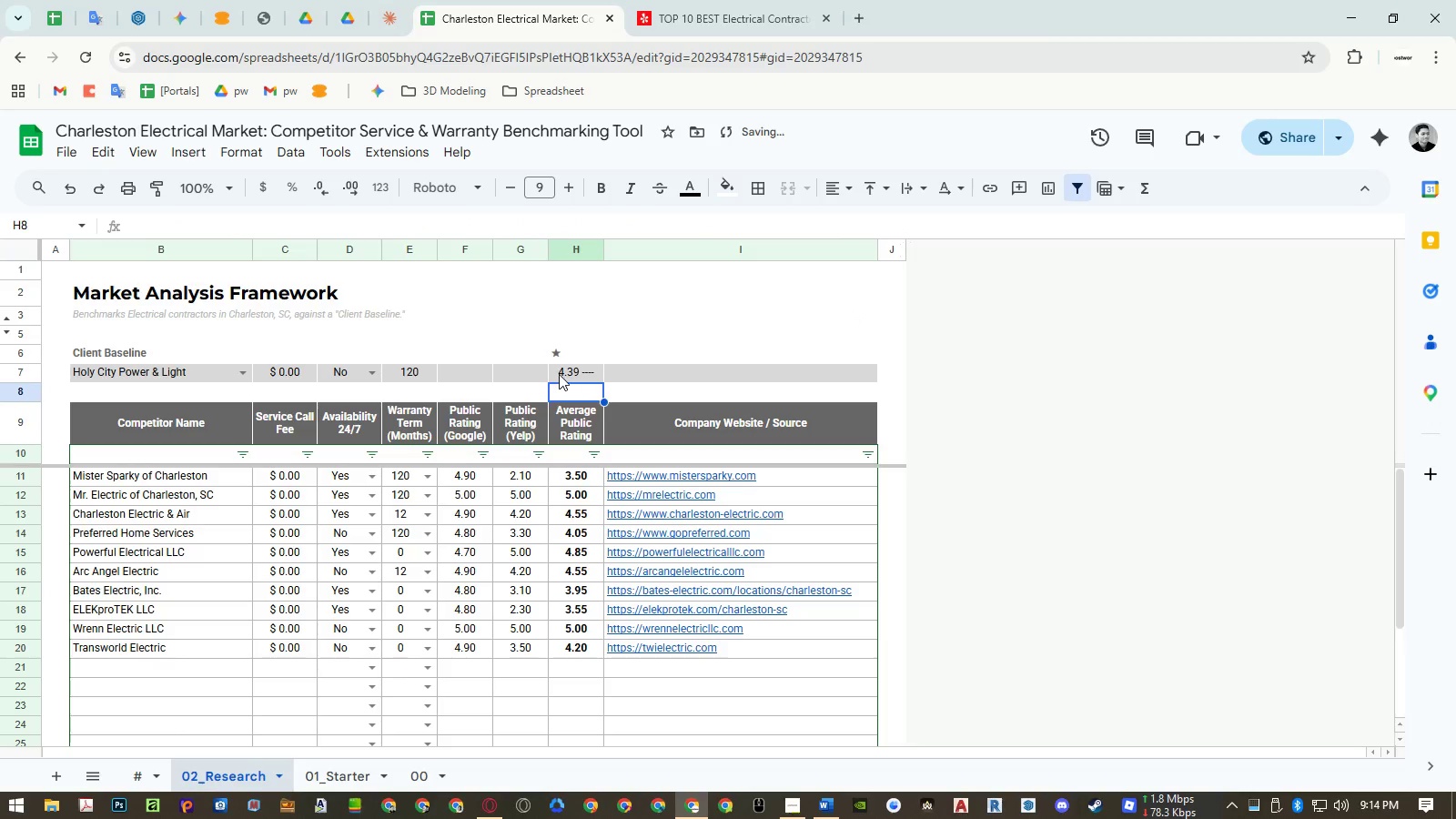 
left_click([559, 374])
 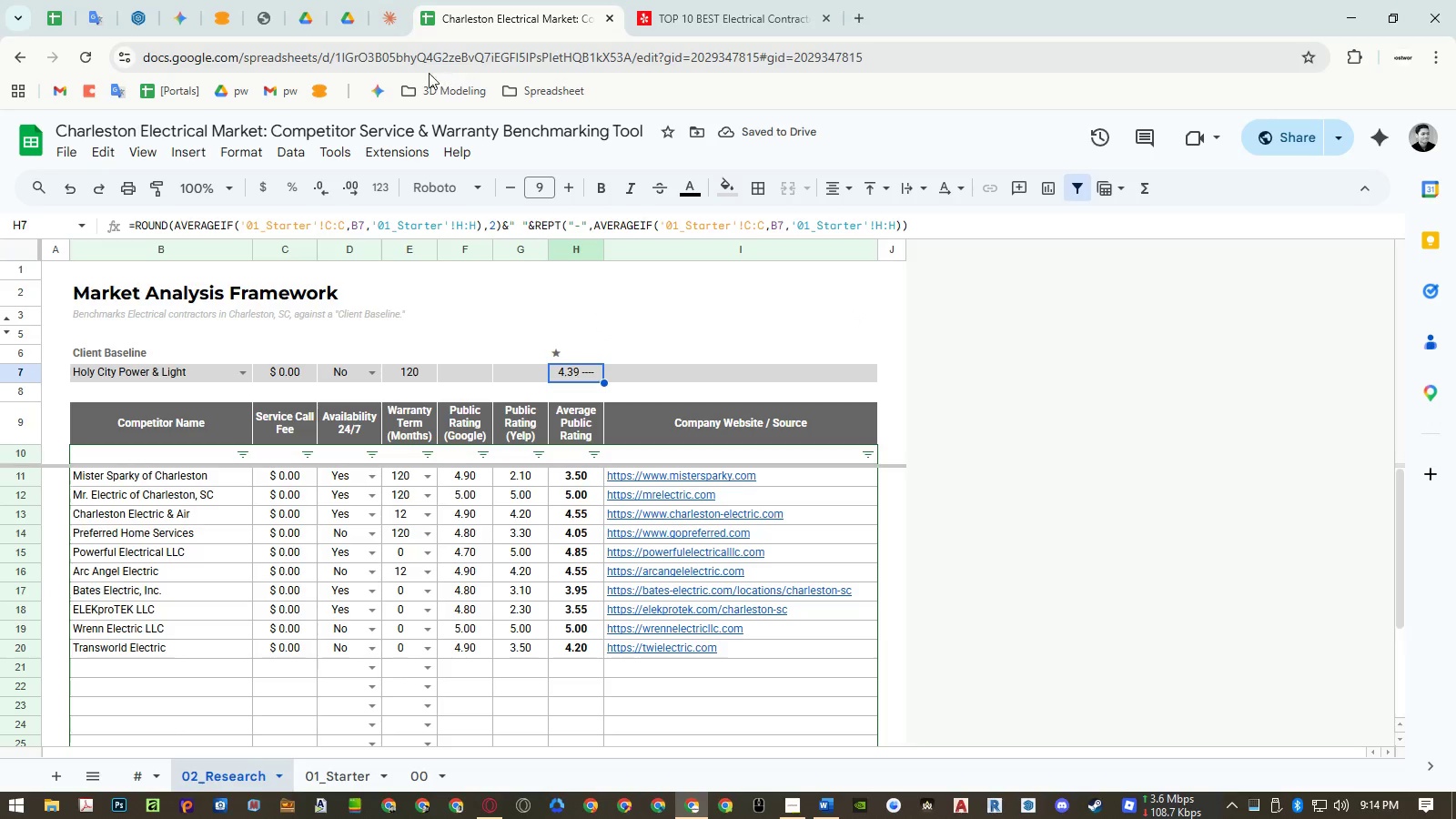 
left_click([379, 21])
 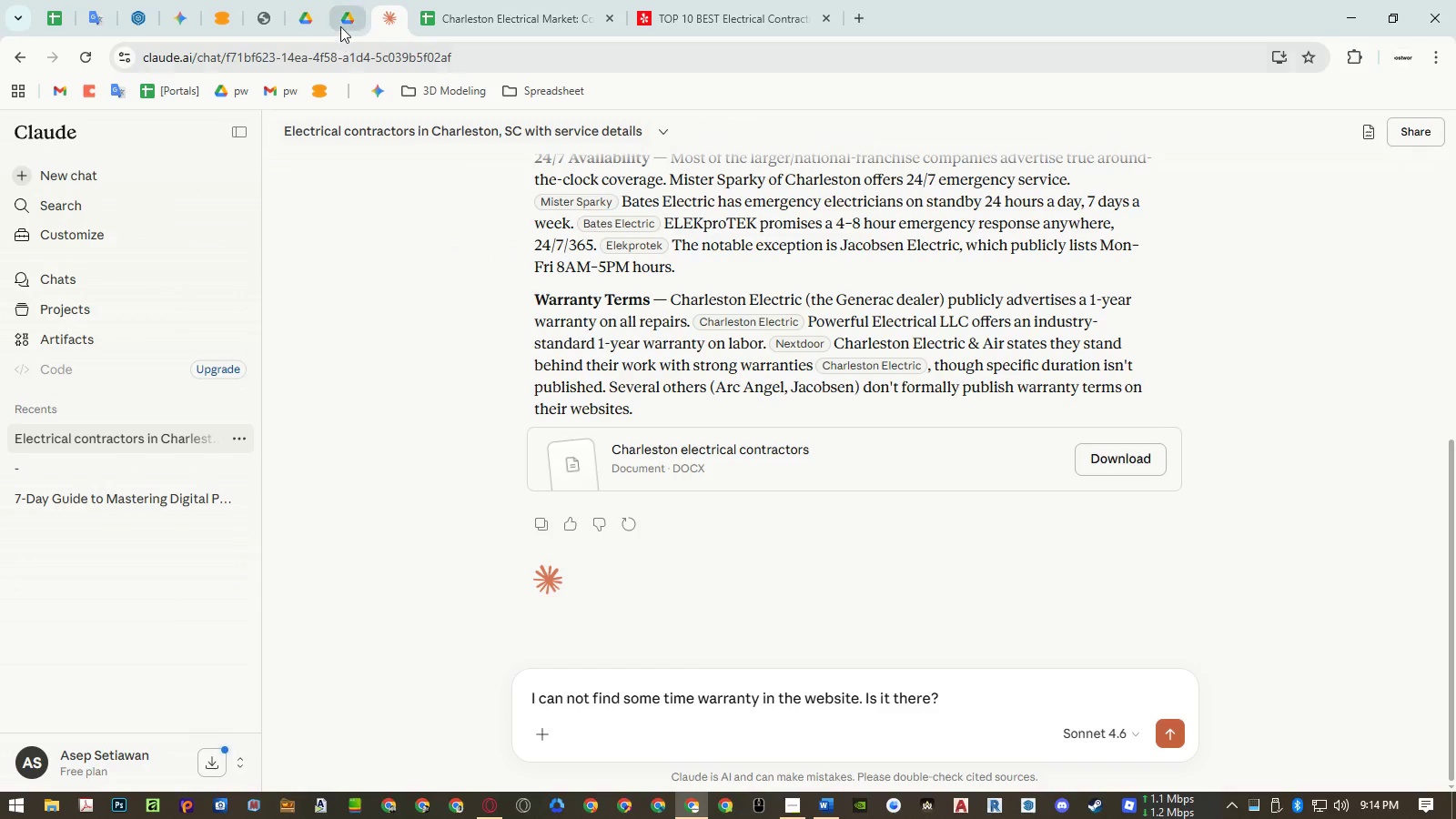 
left_click([268, 19])
 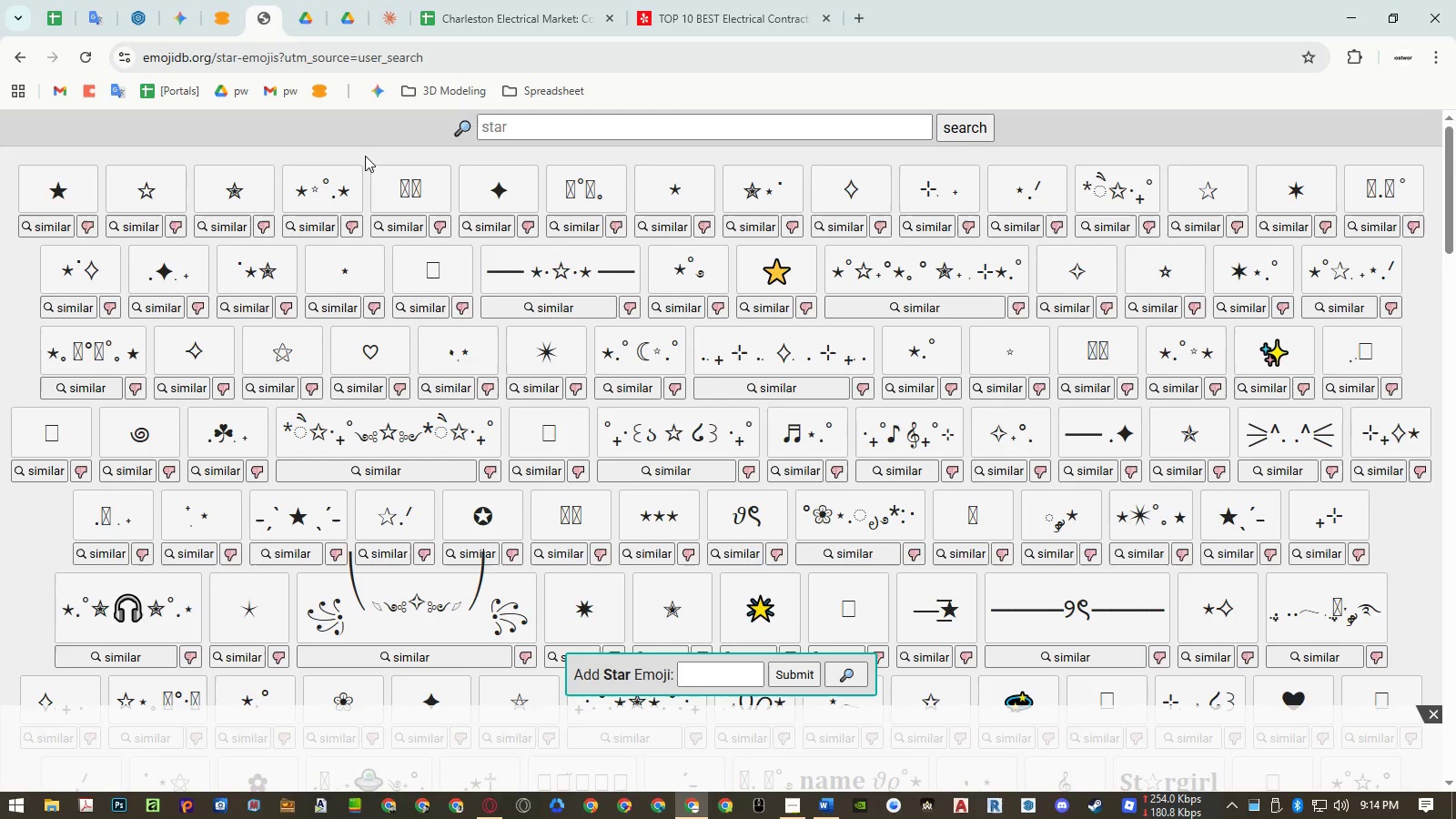 
left_click([81, 176])
 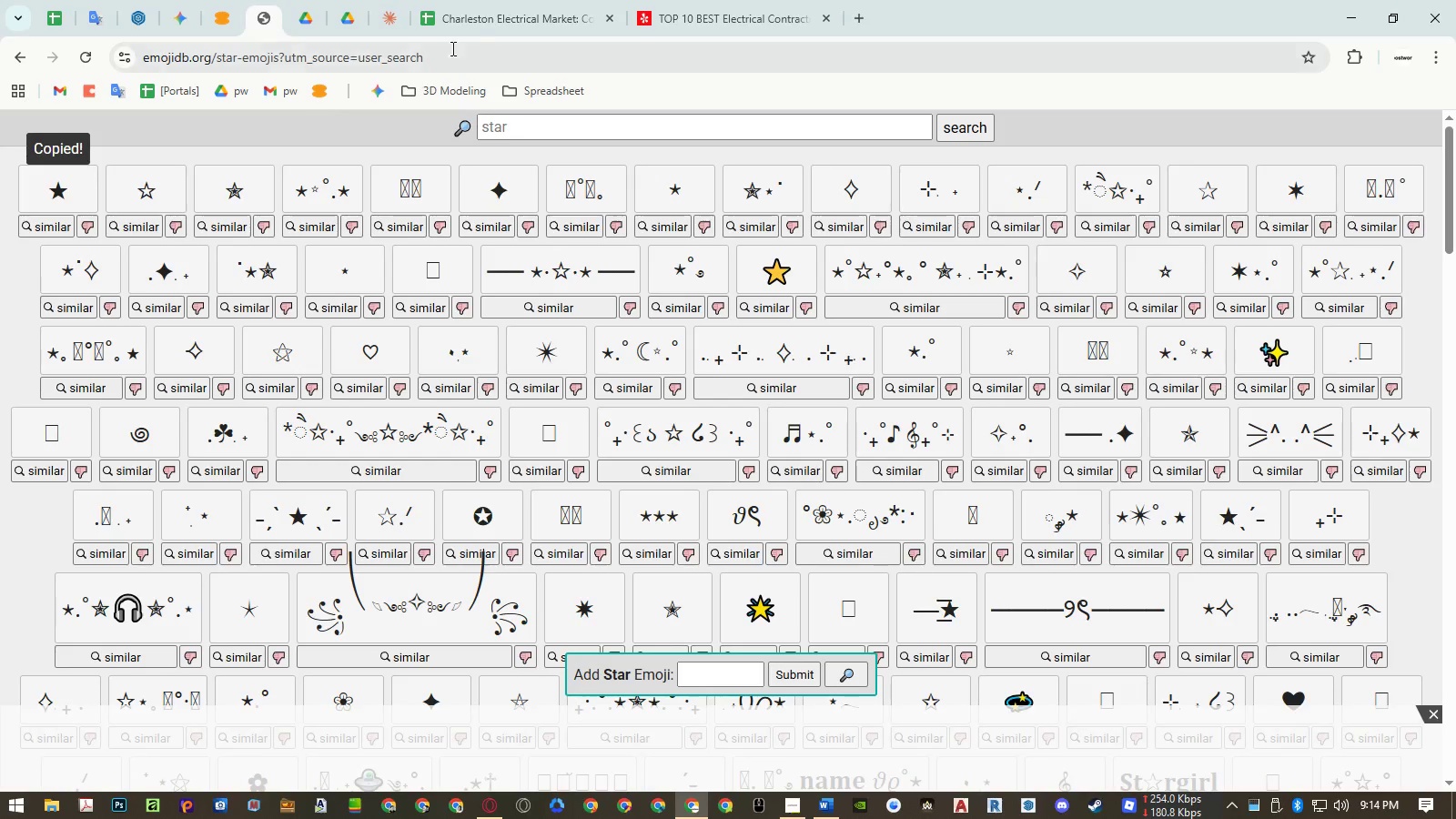 
left_click([500, 5])
 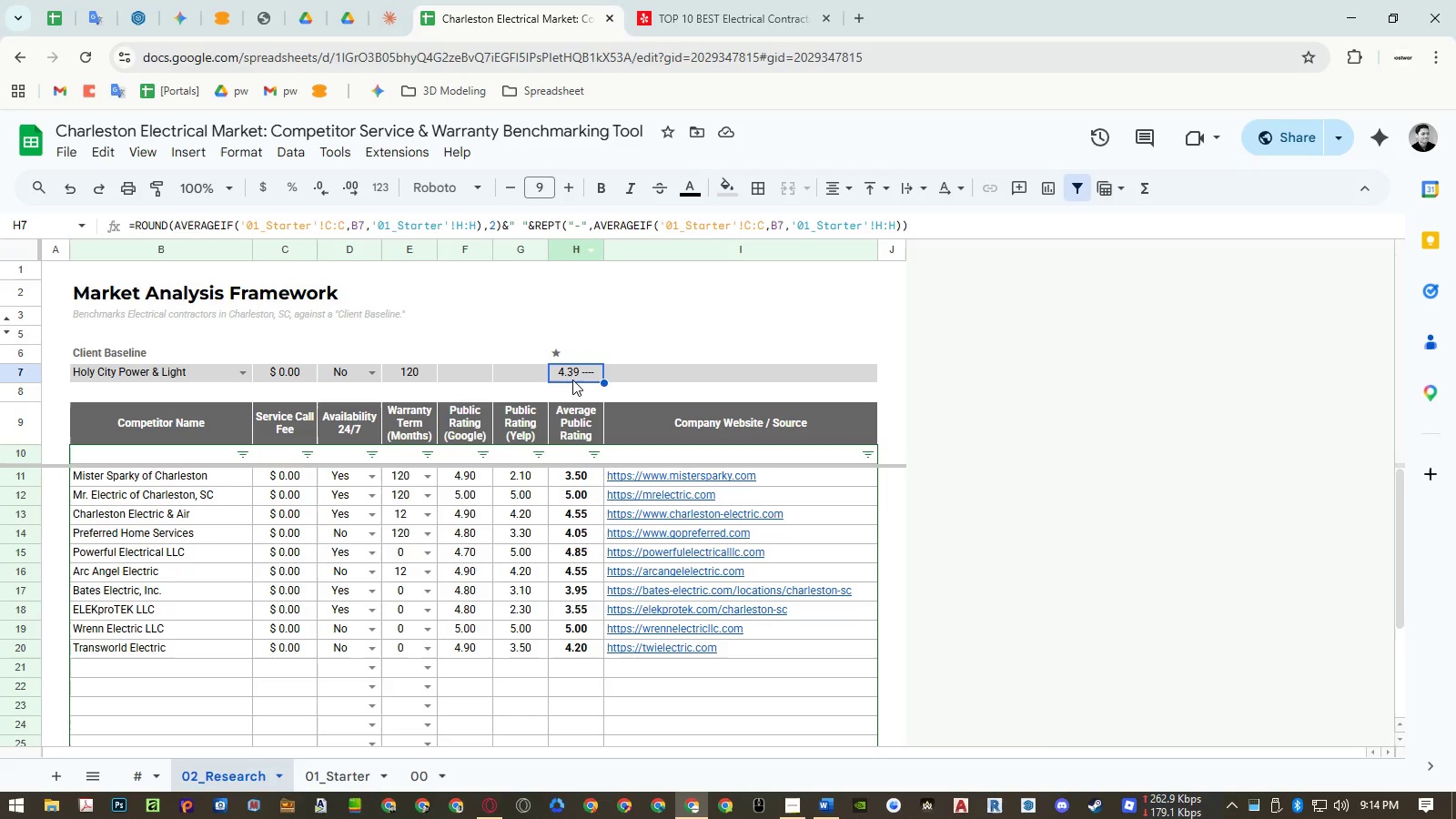 
double_click([573, 372])
 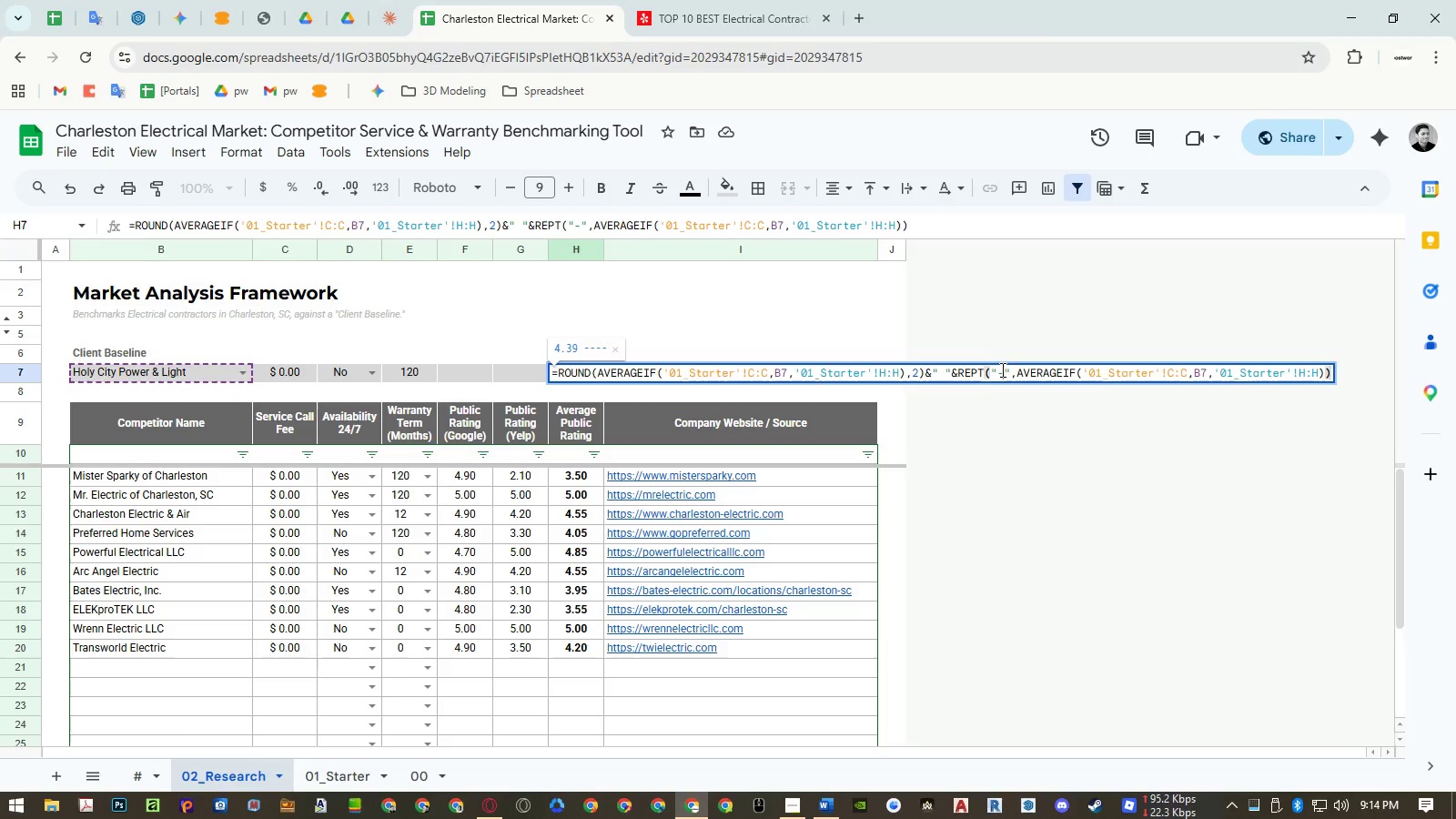 
key(Control+ControlLeft)
 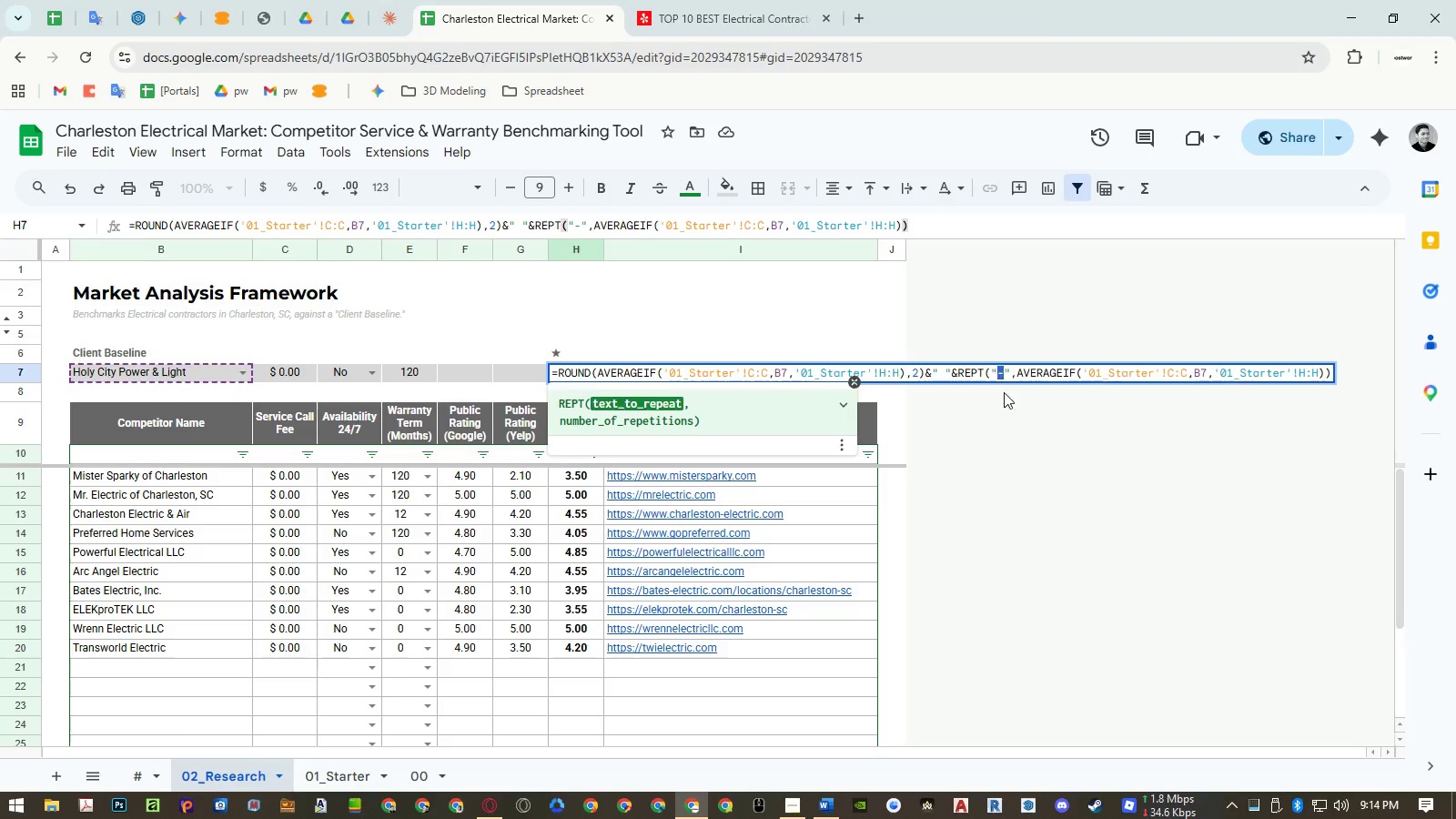 
key(Control+V)
 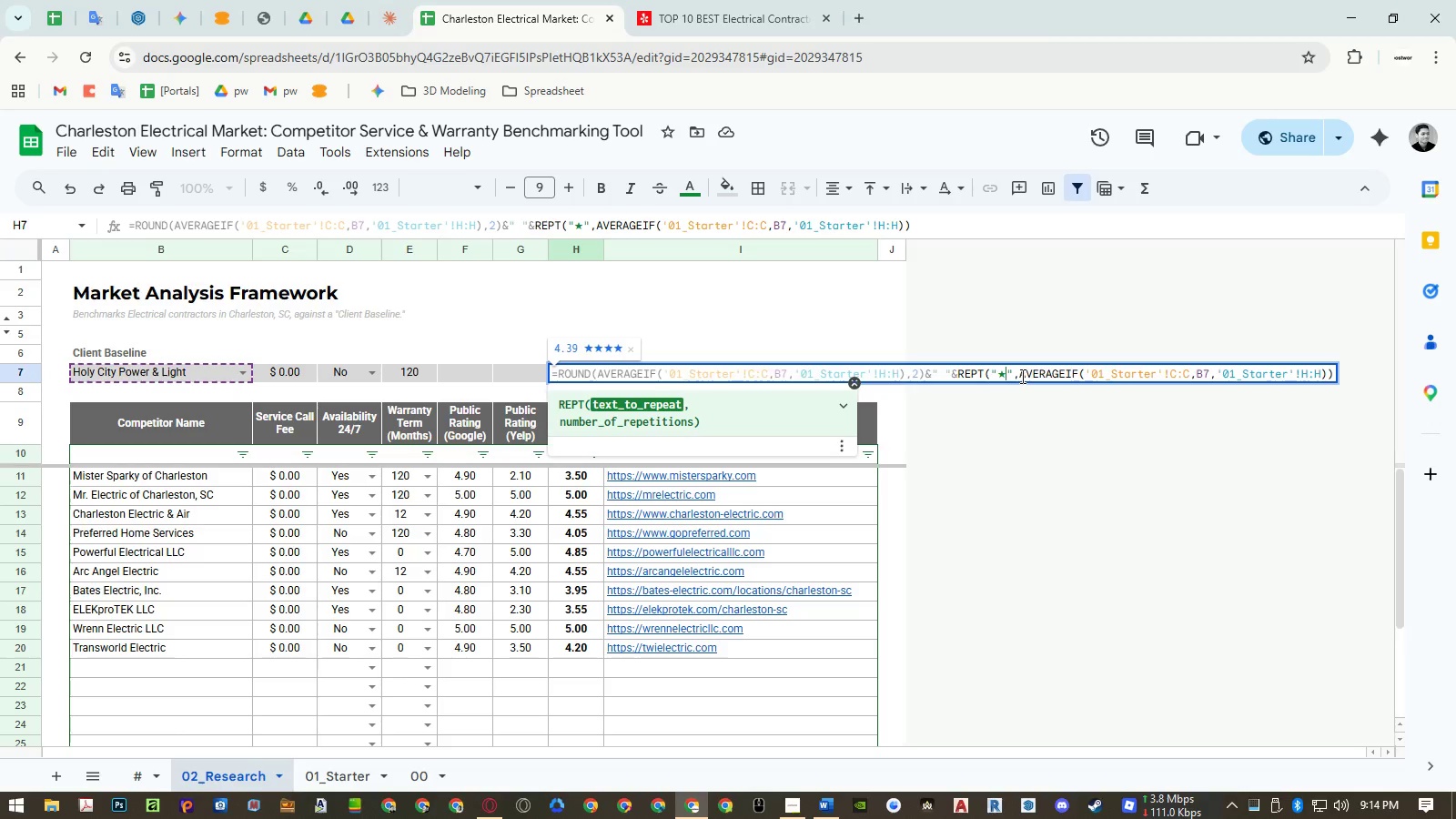 
key(Enter)
 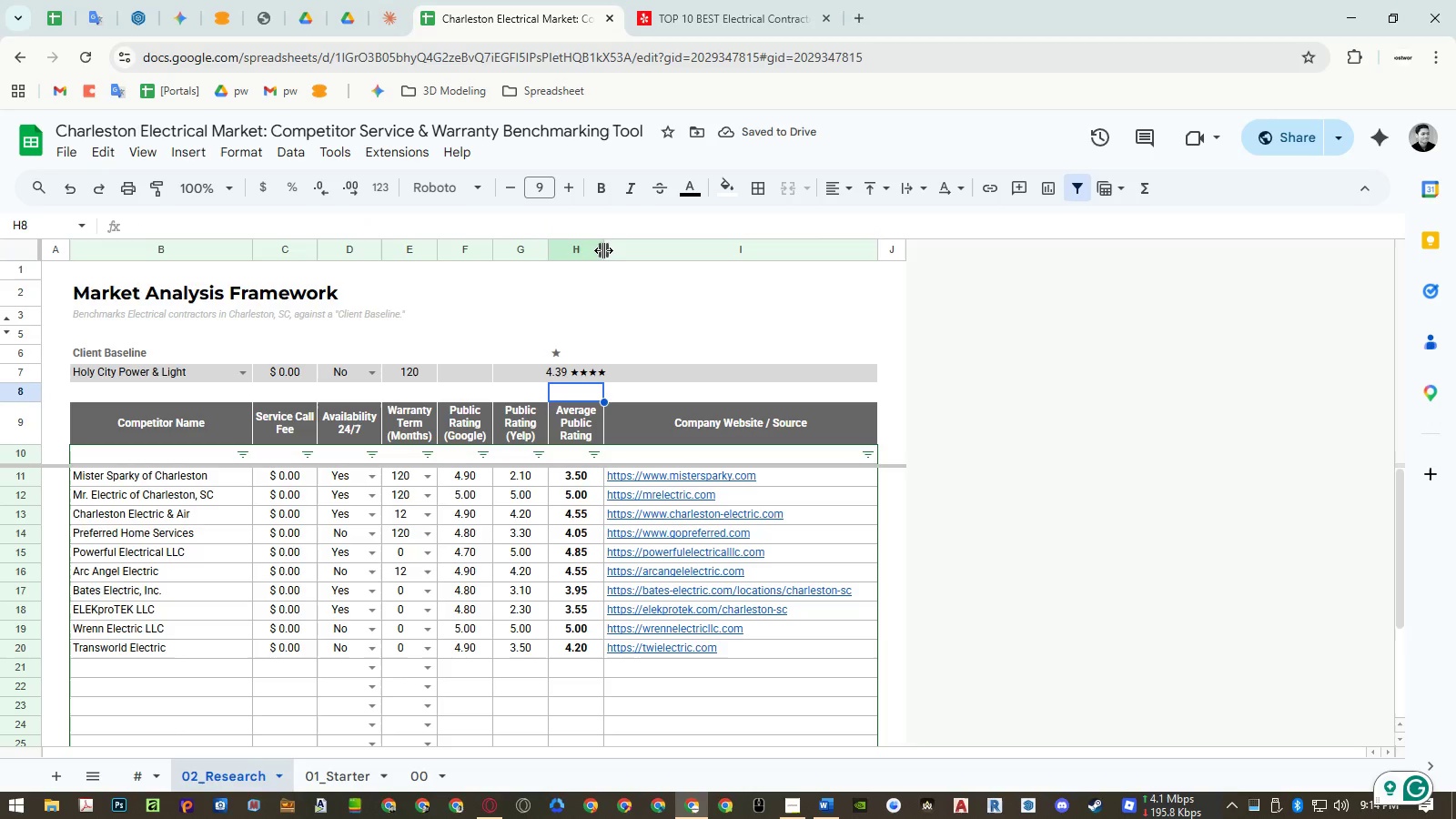 
double_click([603, 250])
 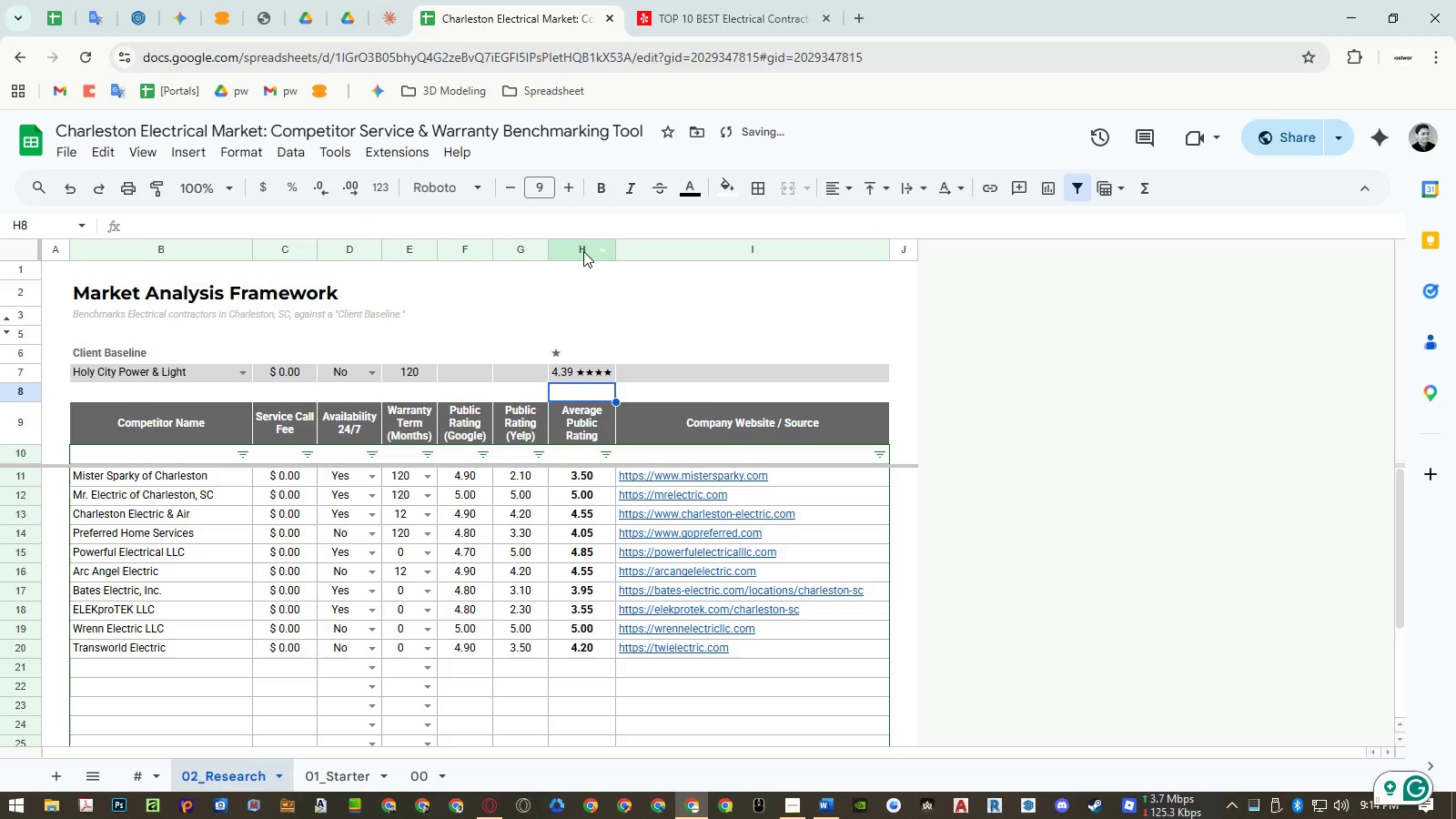 
right_click([578, 248])
 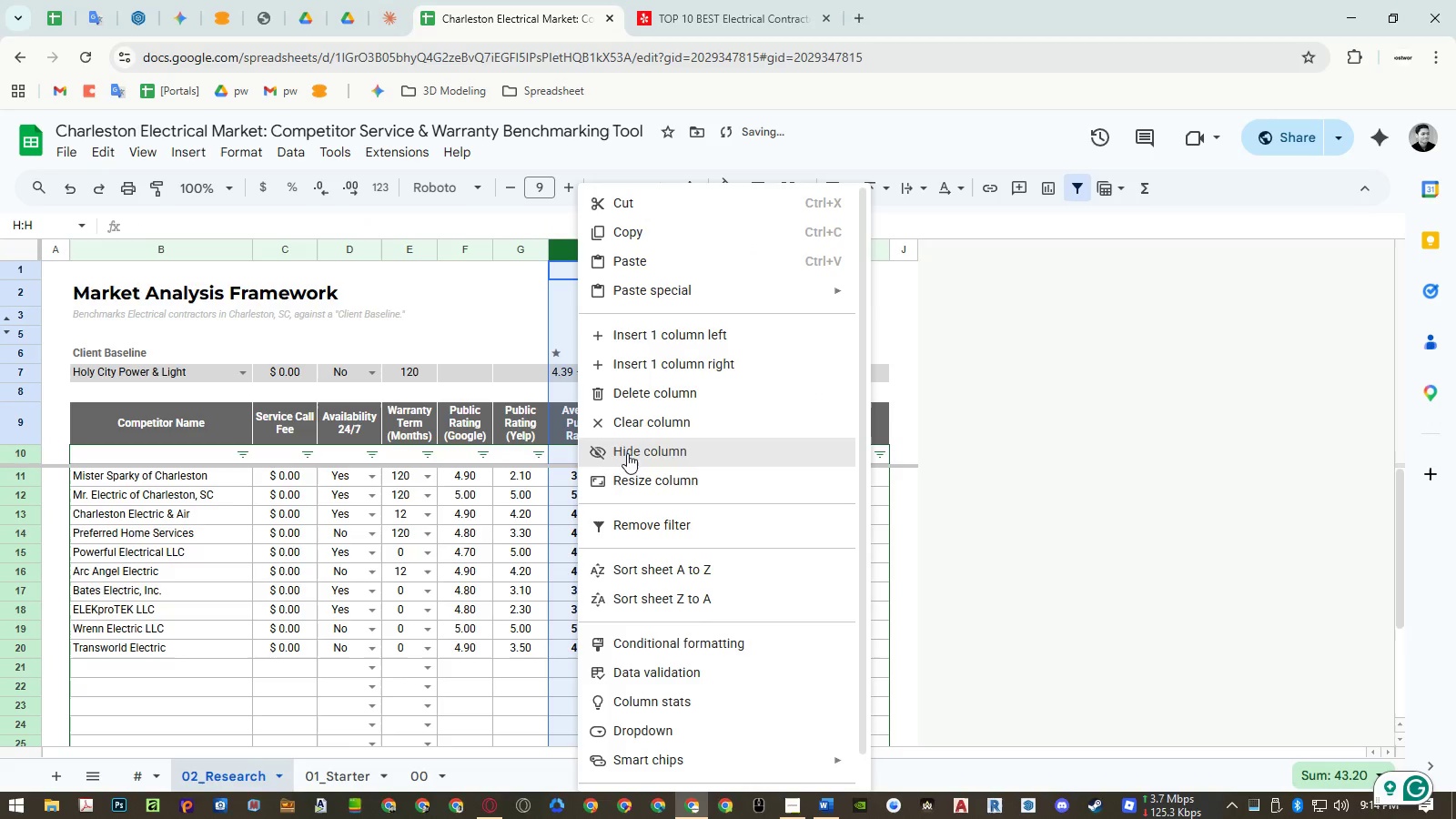 
left_click([623, 474])
 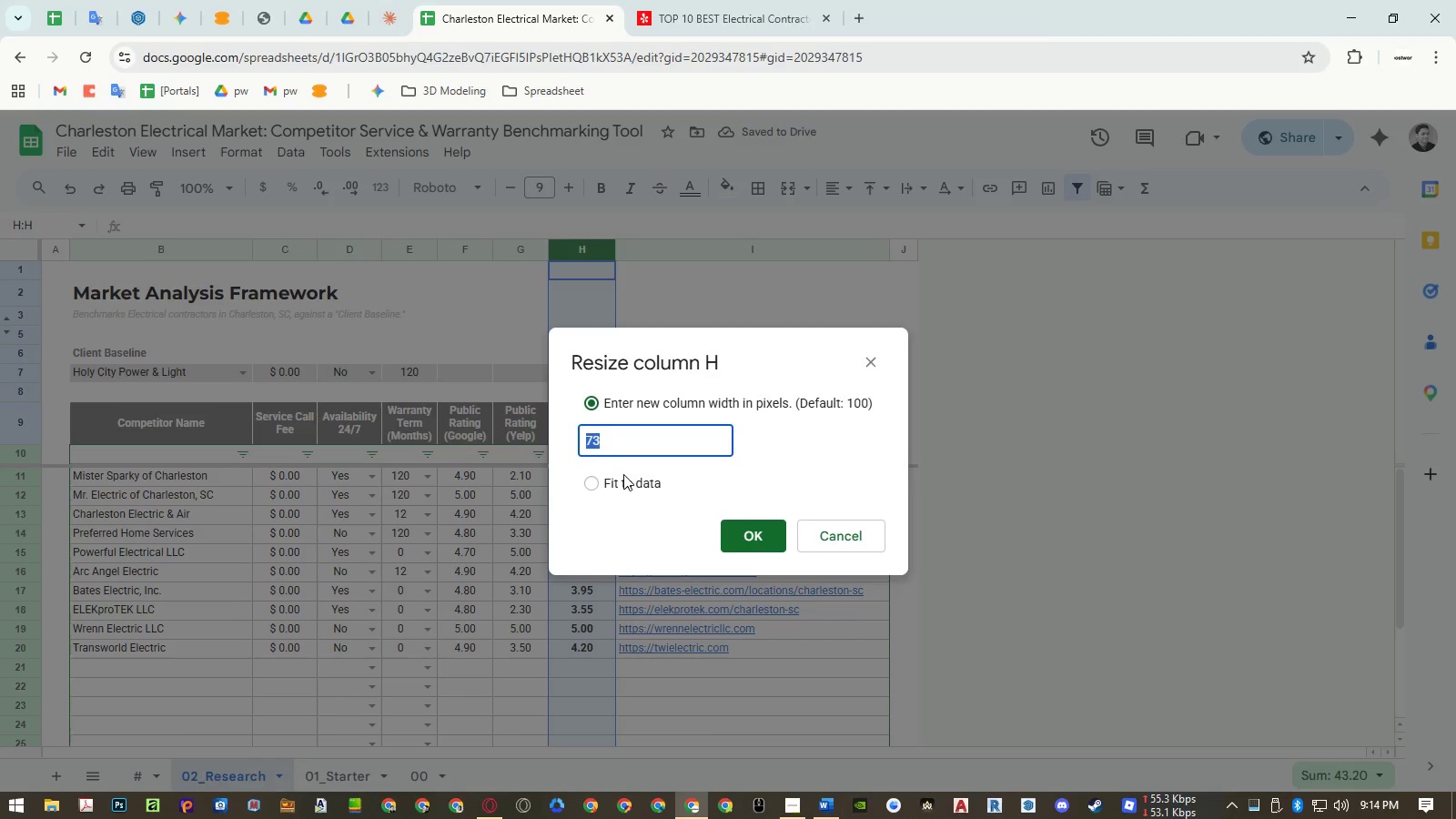 
key(Numpad8)
 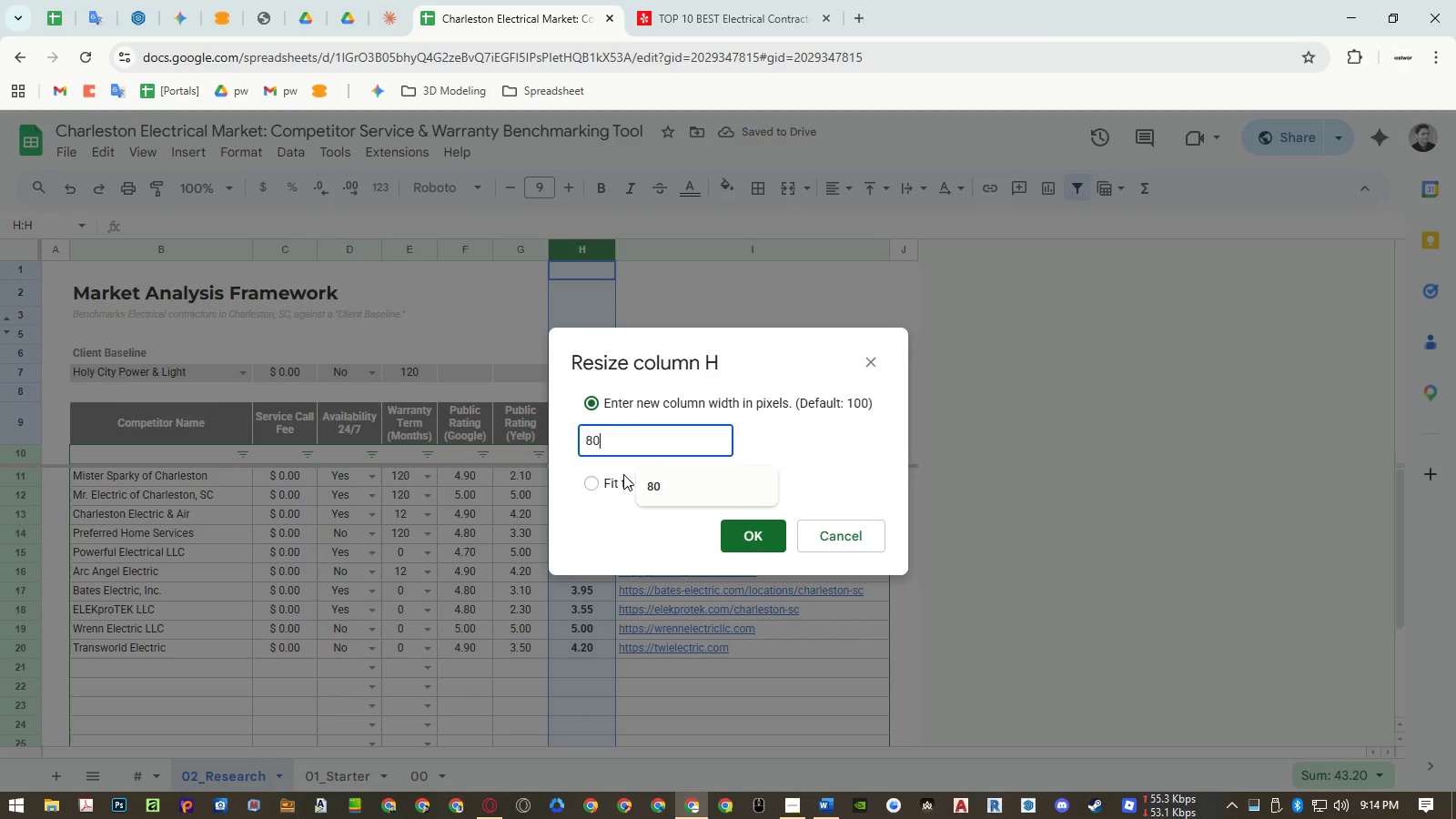 
key(Numpad0)
 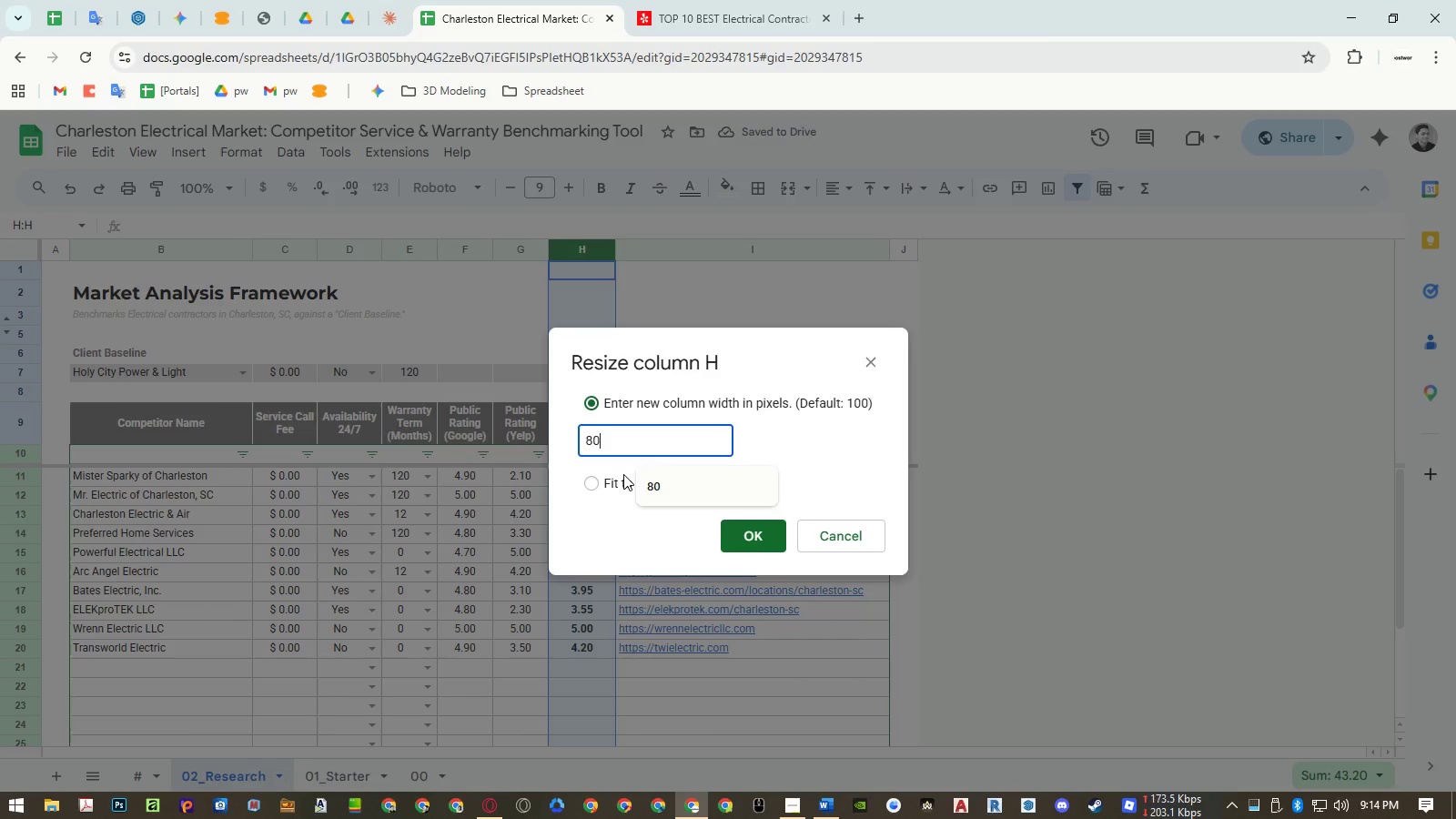 
key(NumpadEnter)
 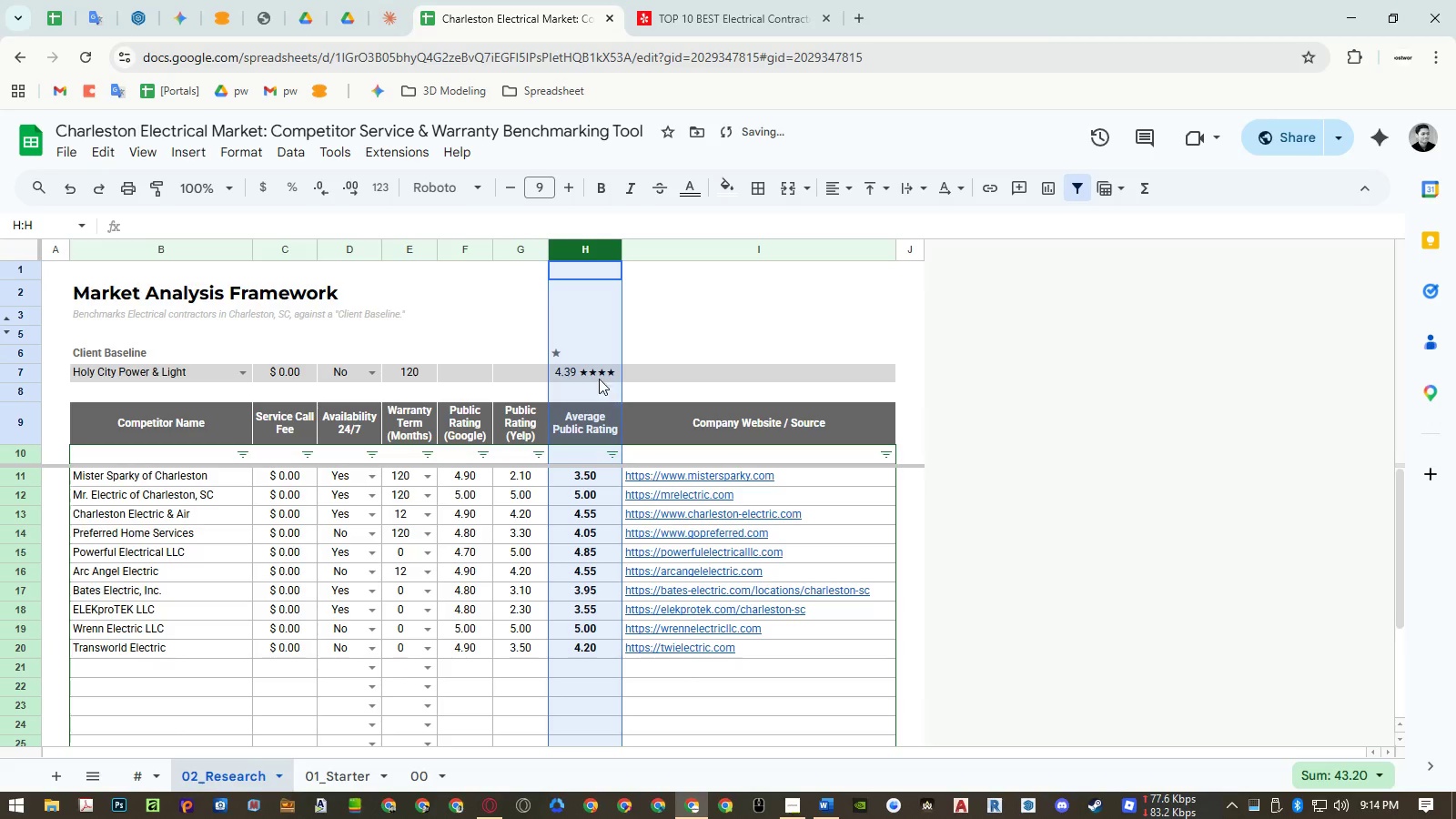 
left_click([583, 351])
 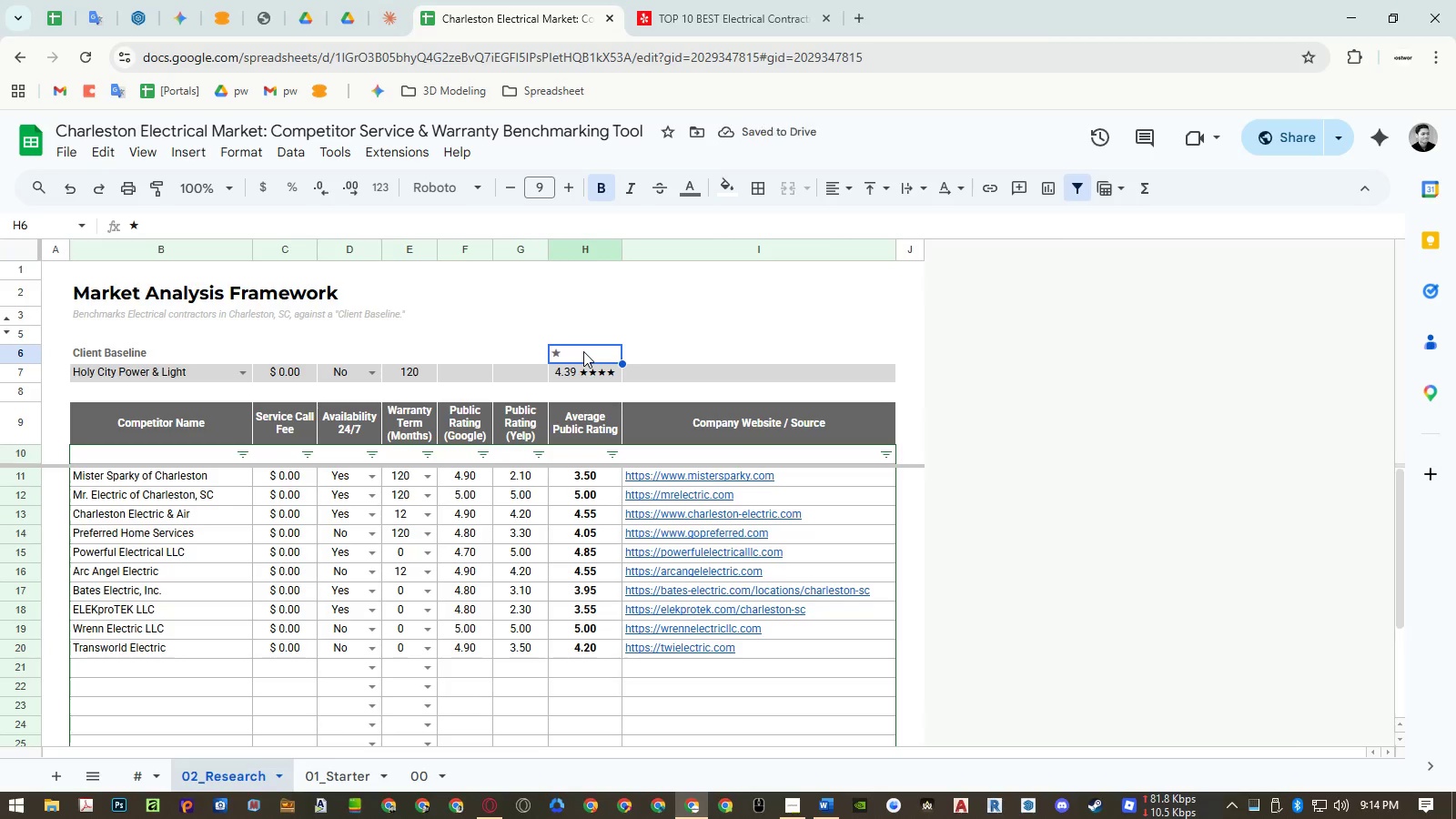 
key(Delete)
 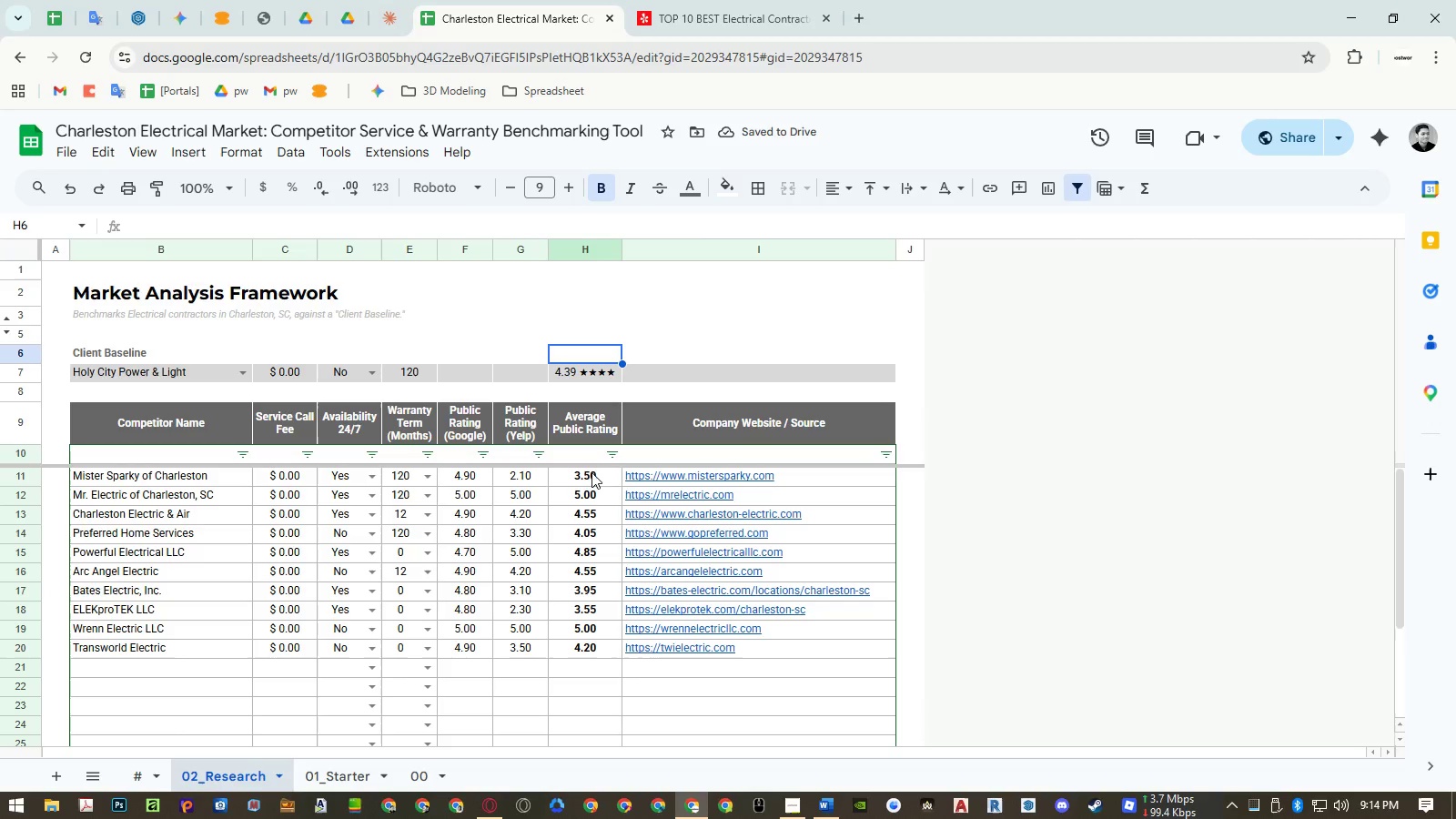 
double_click([579, 369])
 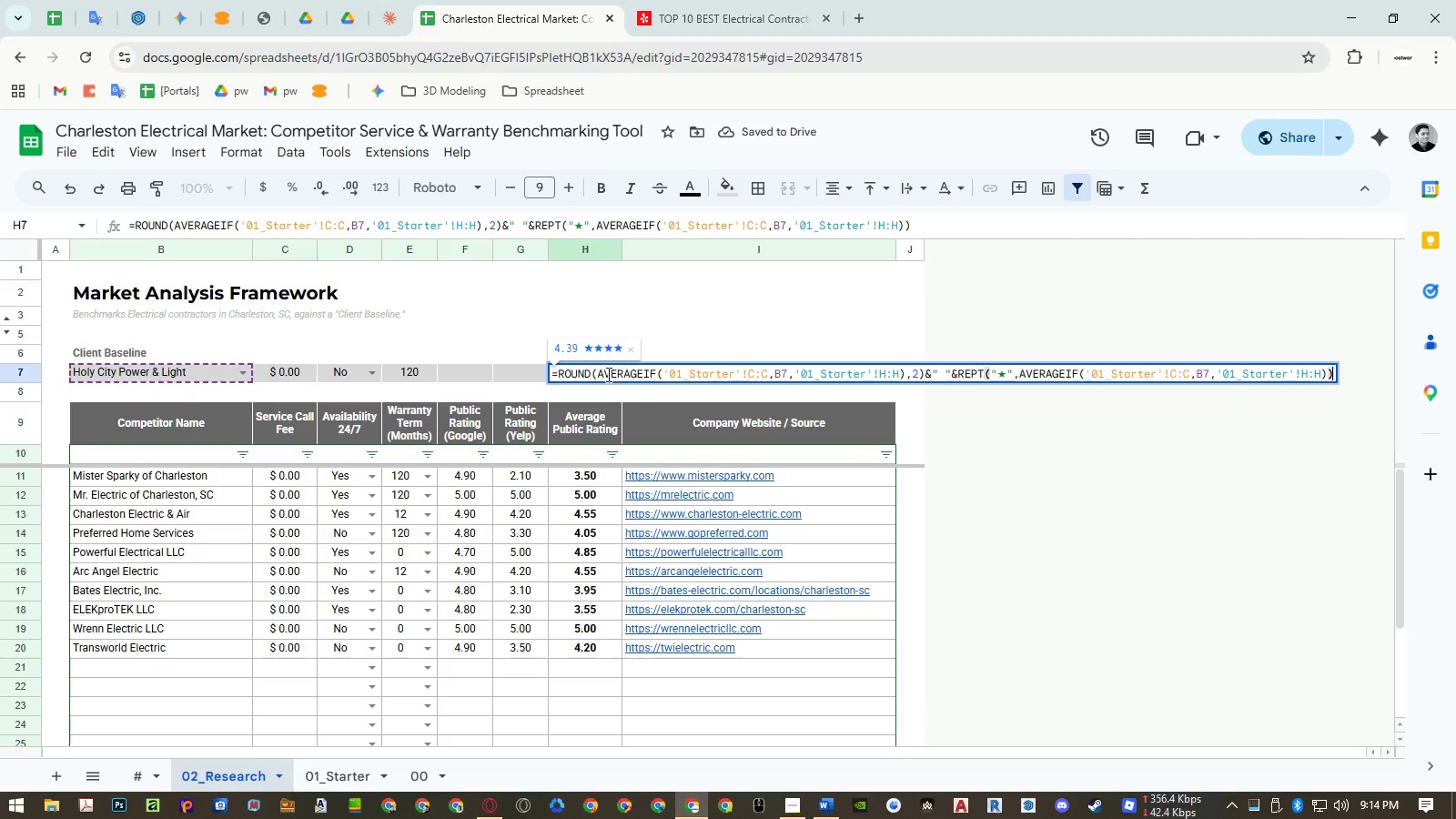 
left_click_drag(start_coordinate=[597, 374], to_coordinate=[561, 369])
 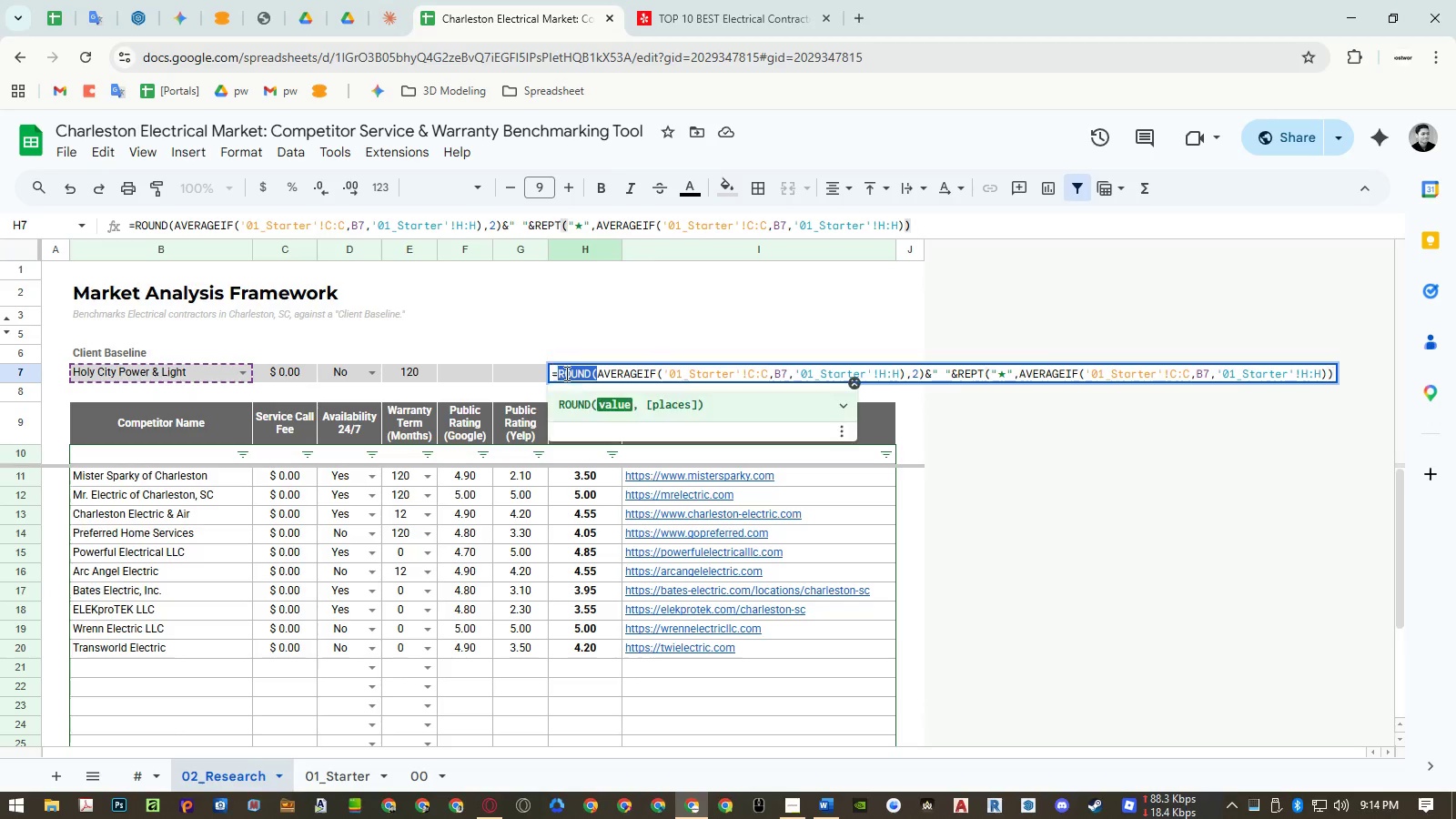 
key(Control+ControlLeft)
 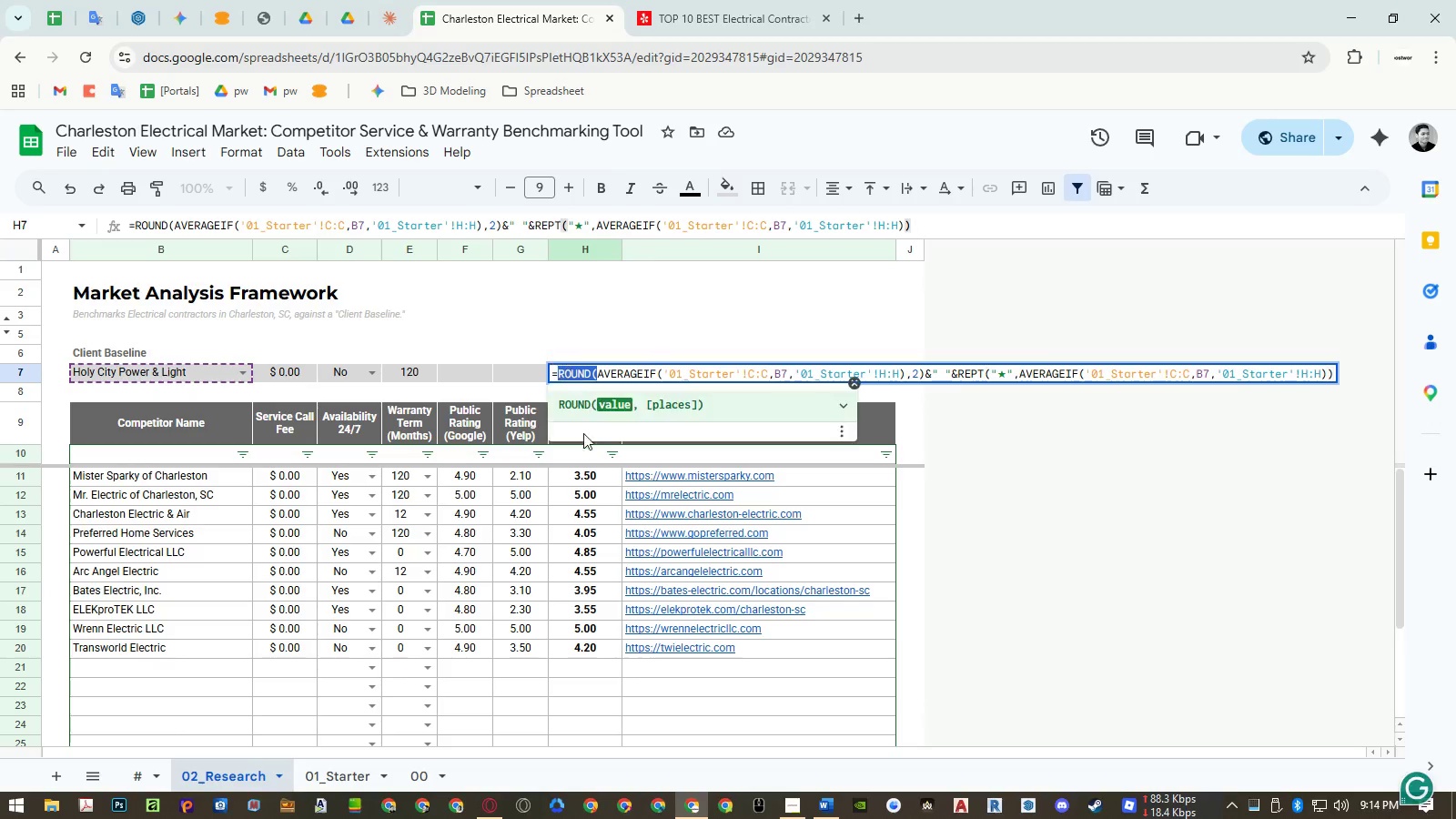 
key(Control+C)
 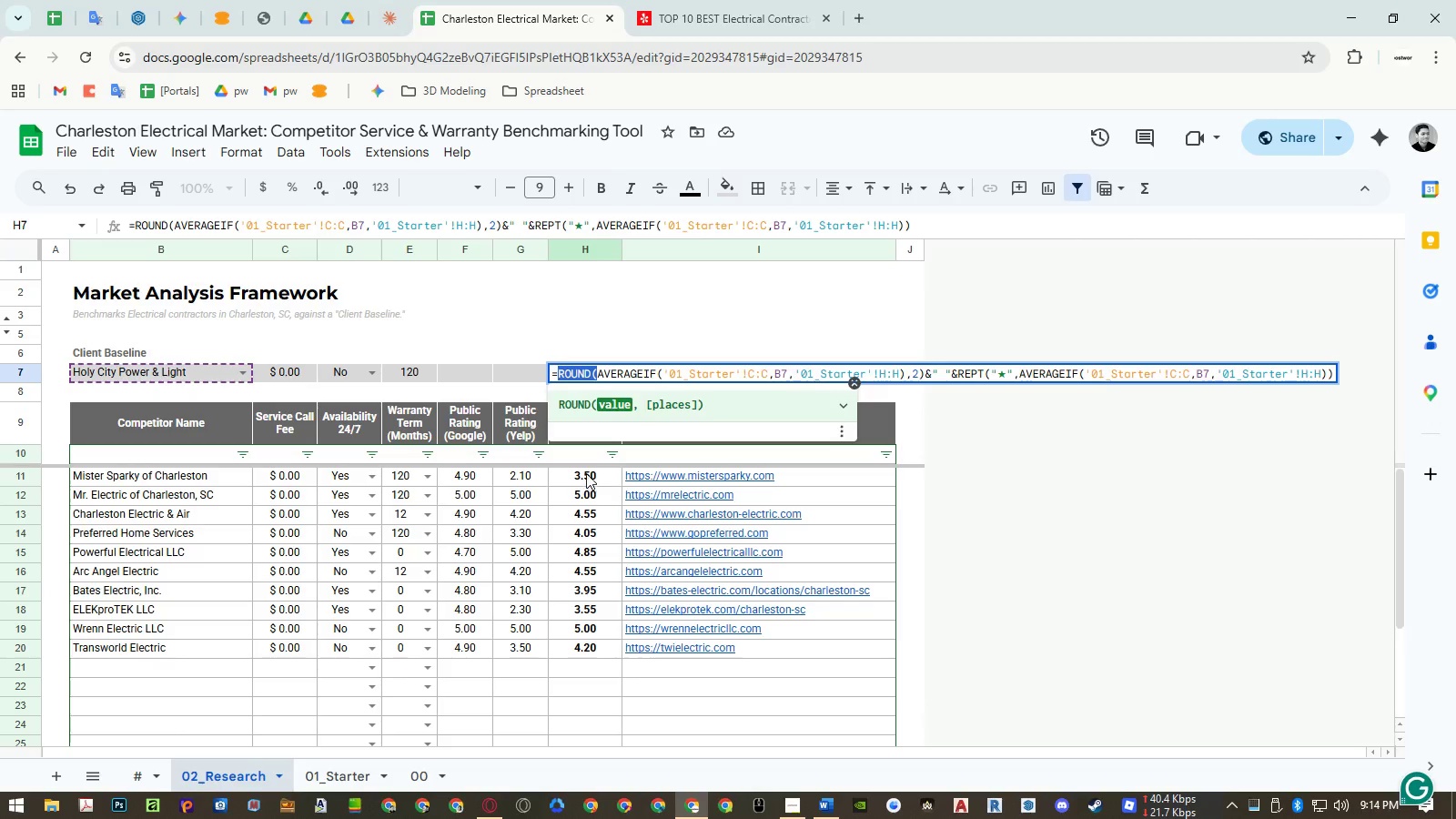 
key(Escape)
 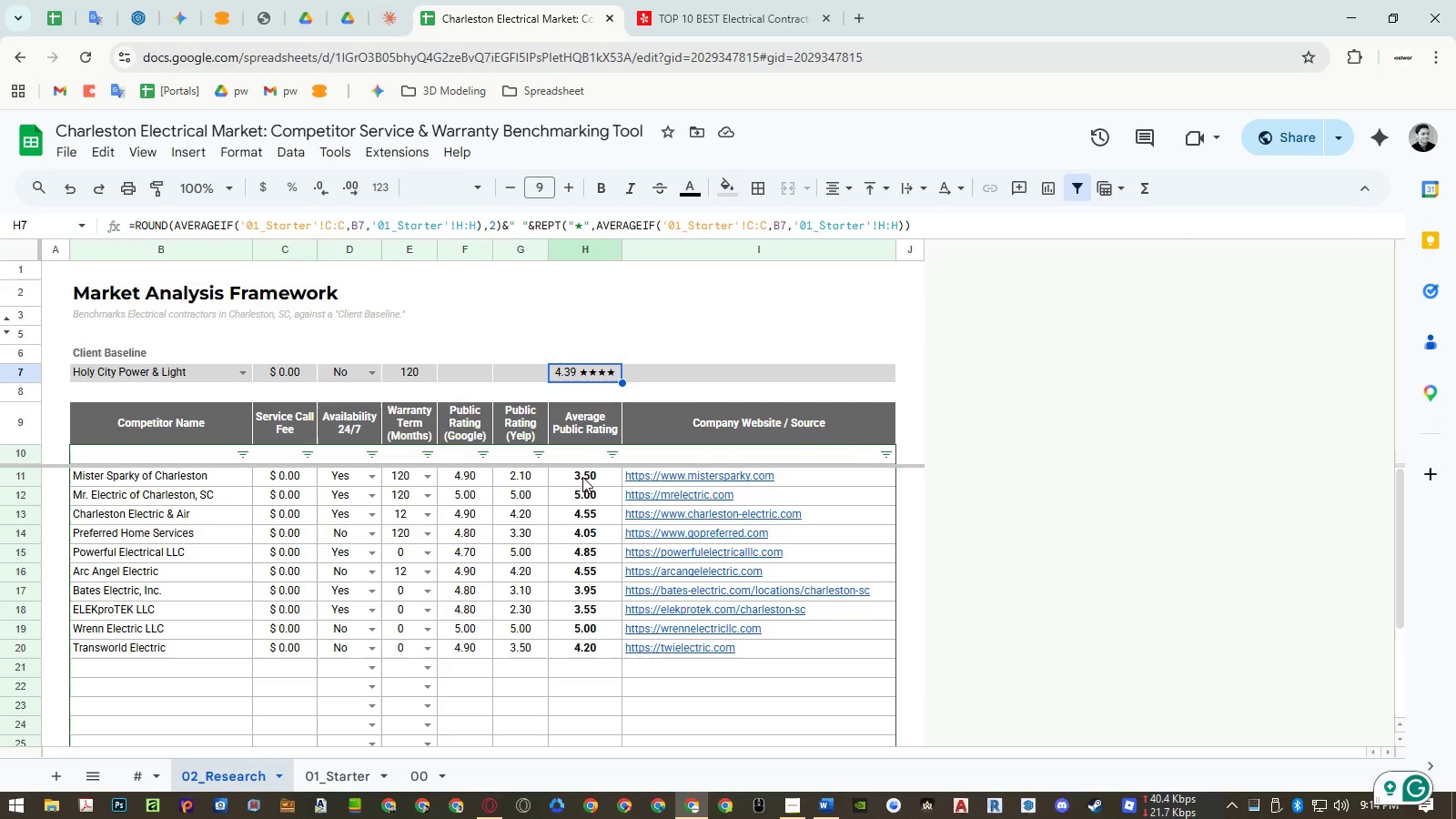 
left_click([582, 477])
 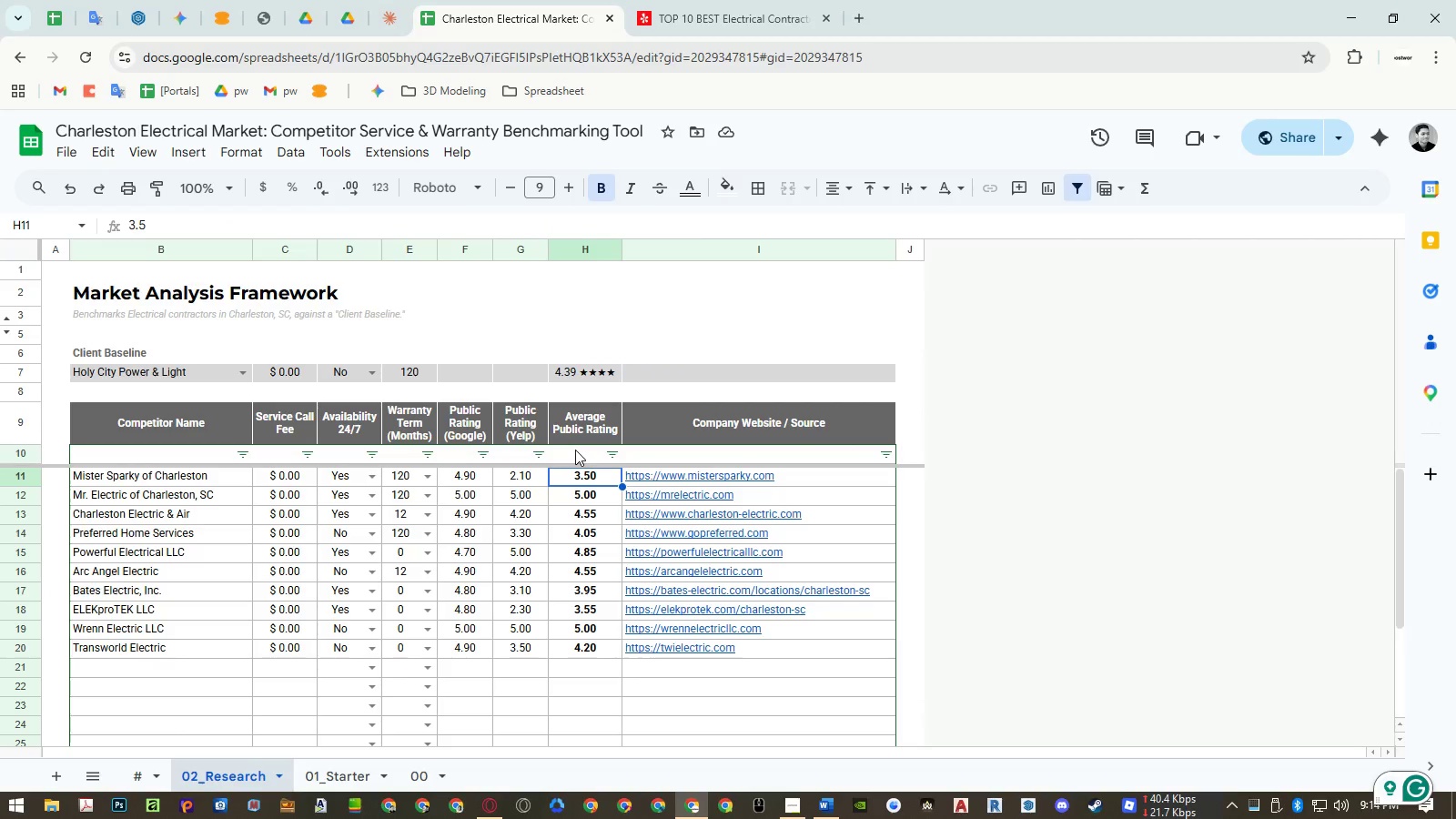 
double_click([575, 450])
 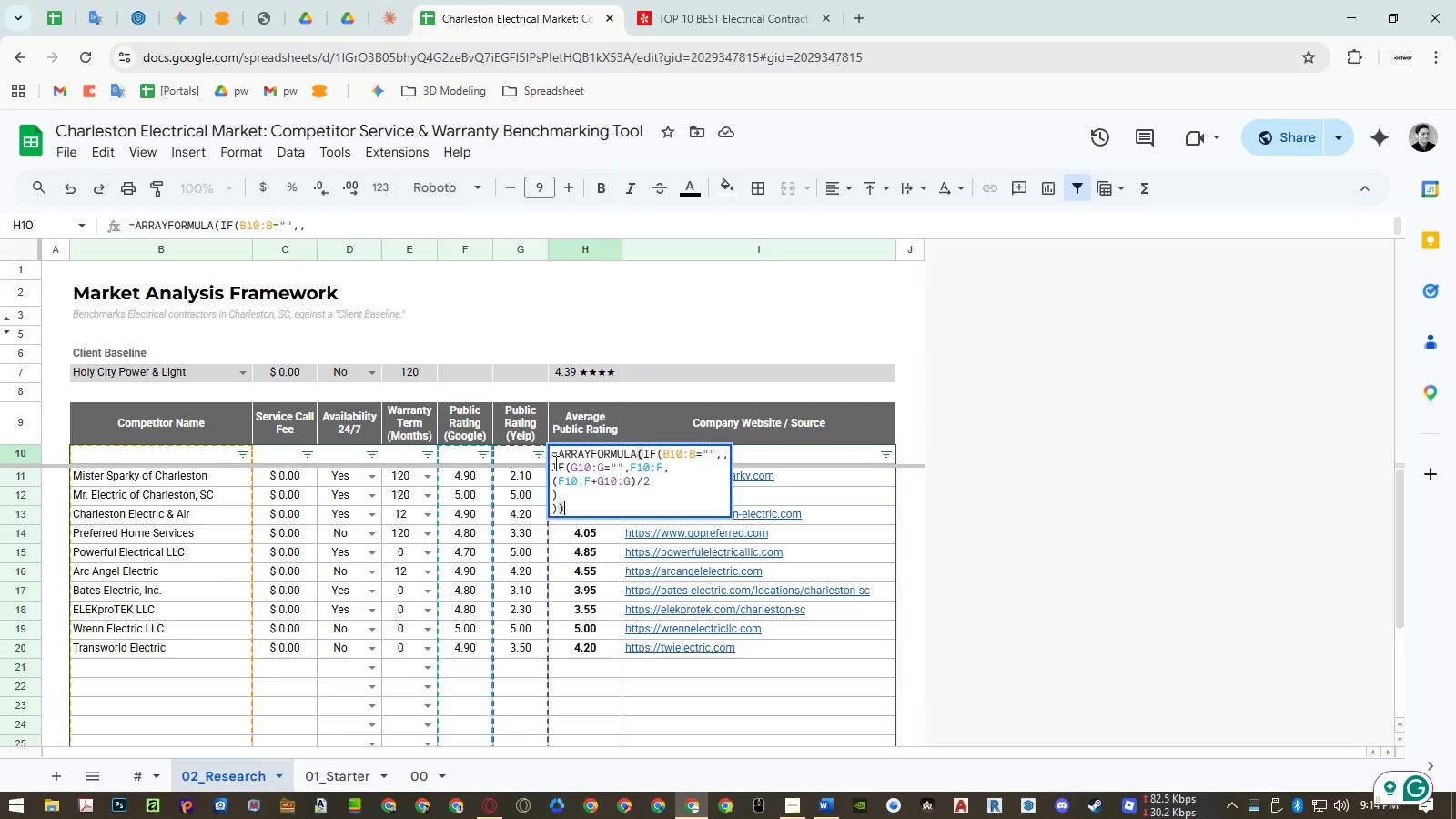 
left_click([553, 464])
 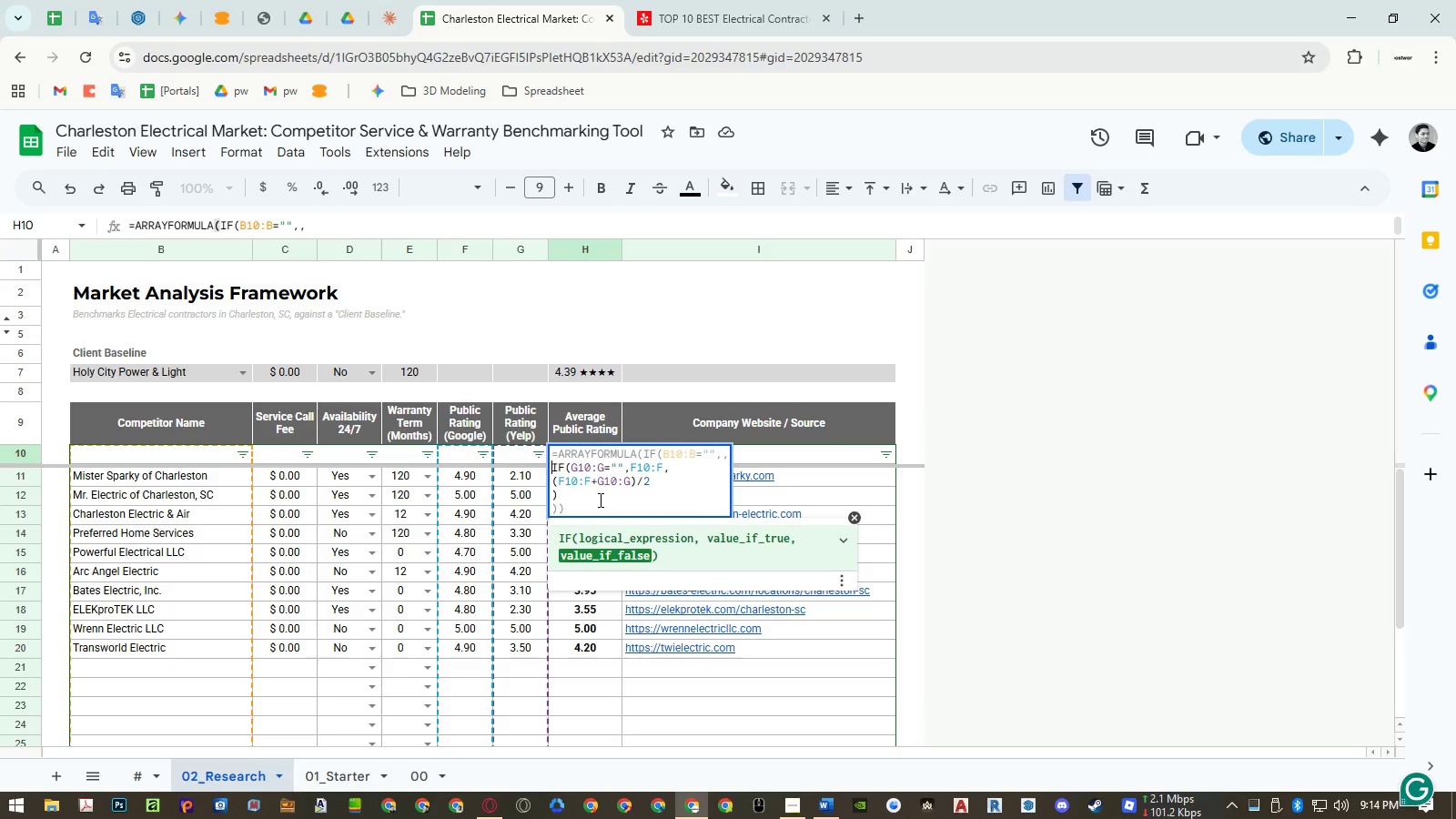 
key(Control+ControlLeft)
 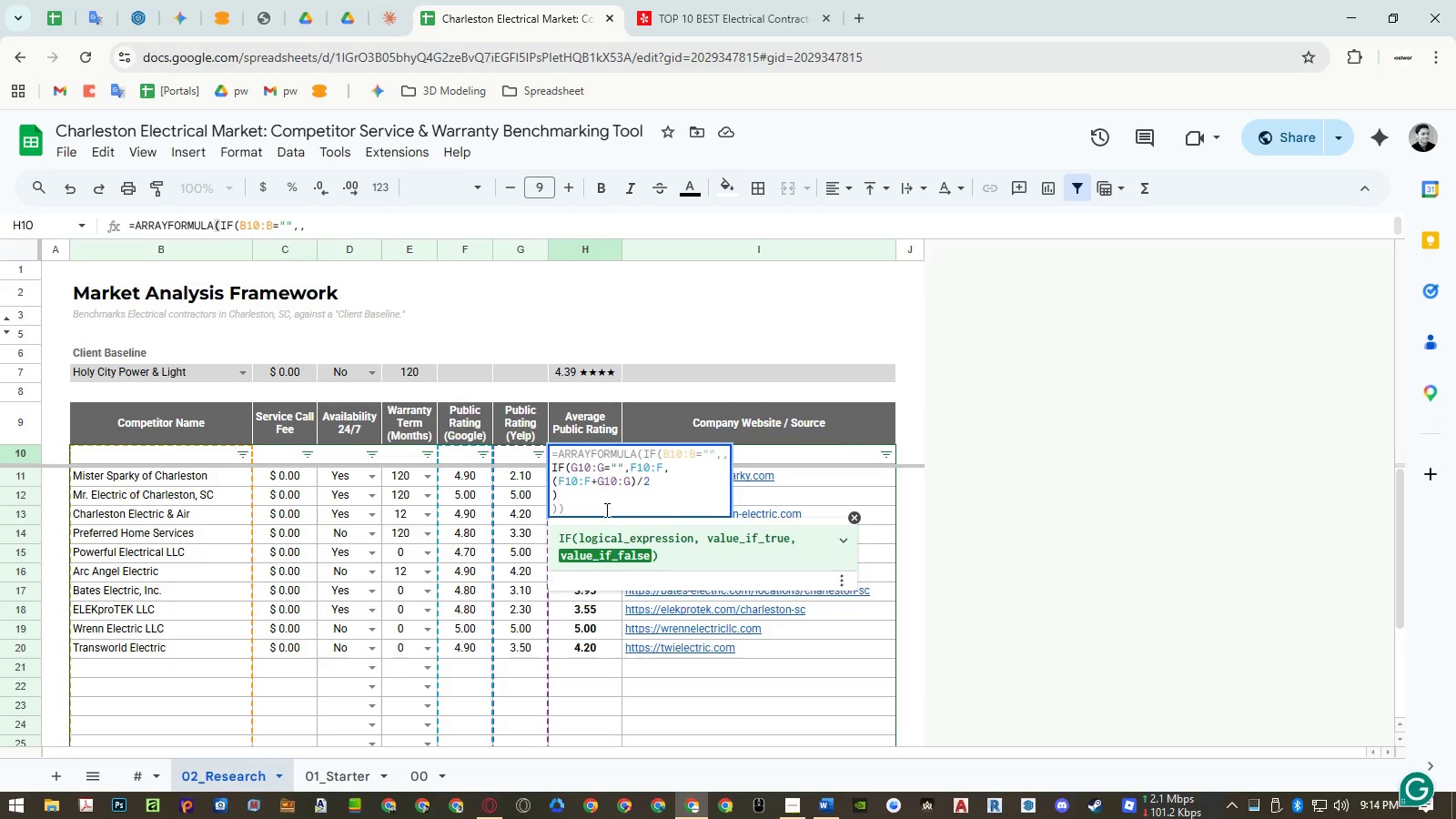 
key(Control+Shift+ShiftLeft)
 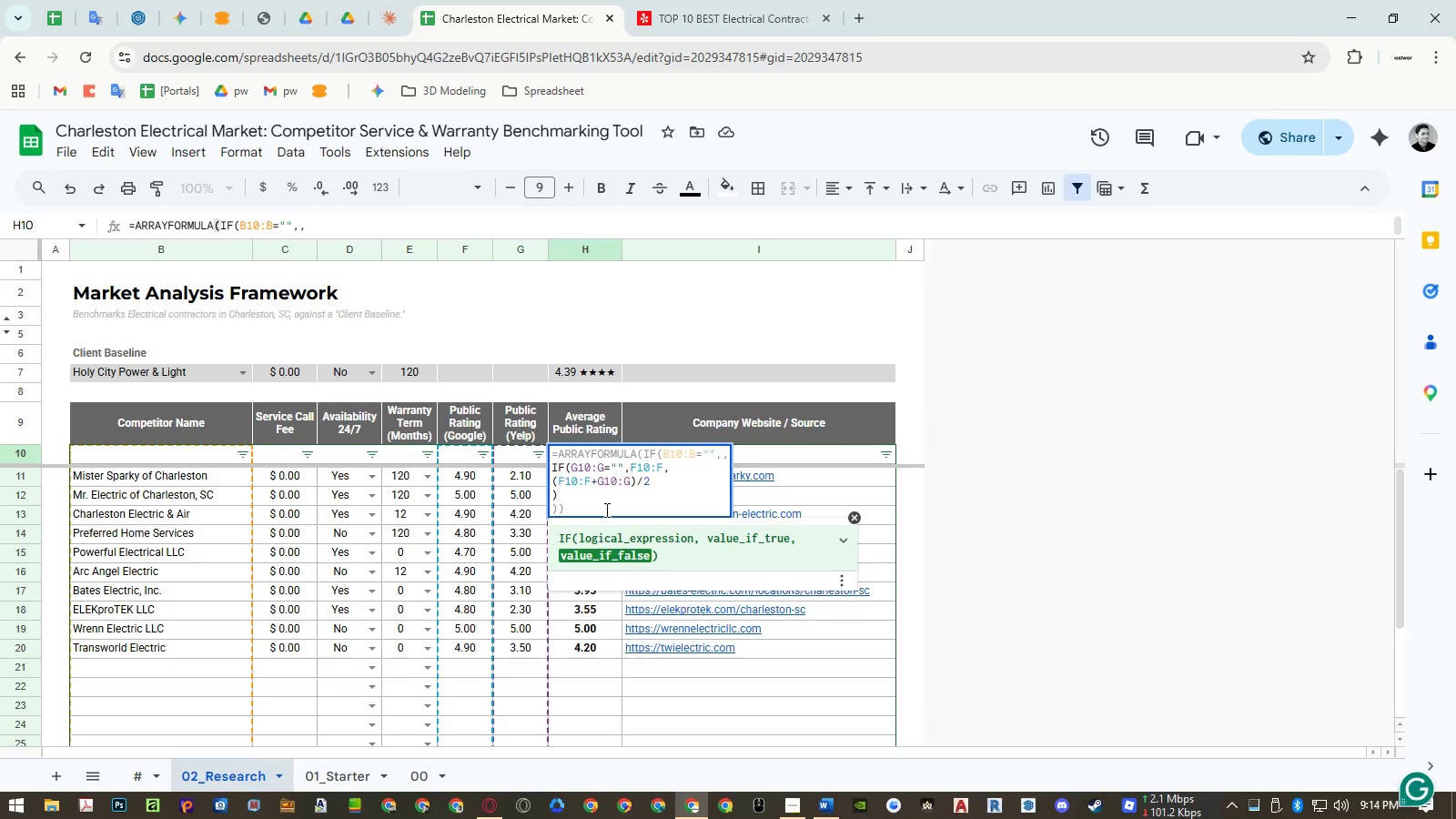 
key(Control+Shift+V)
 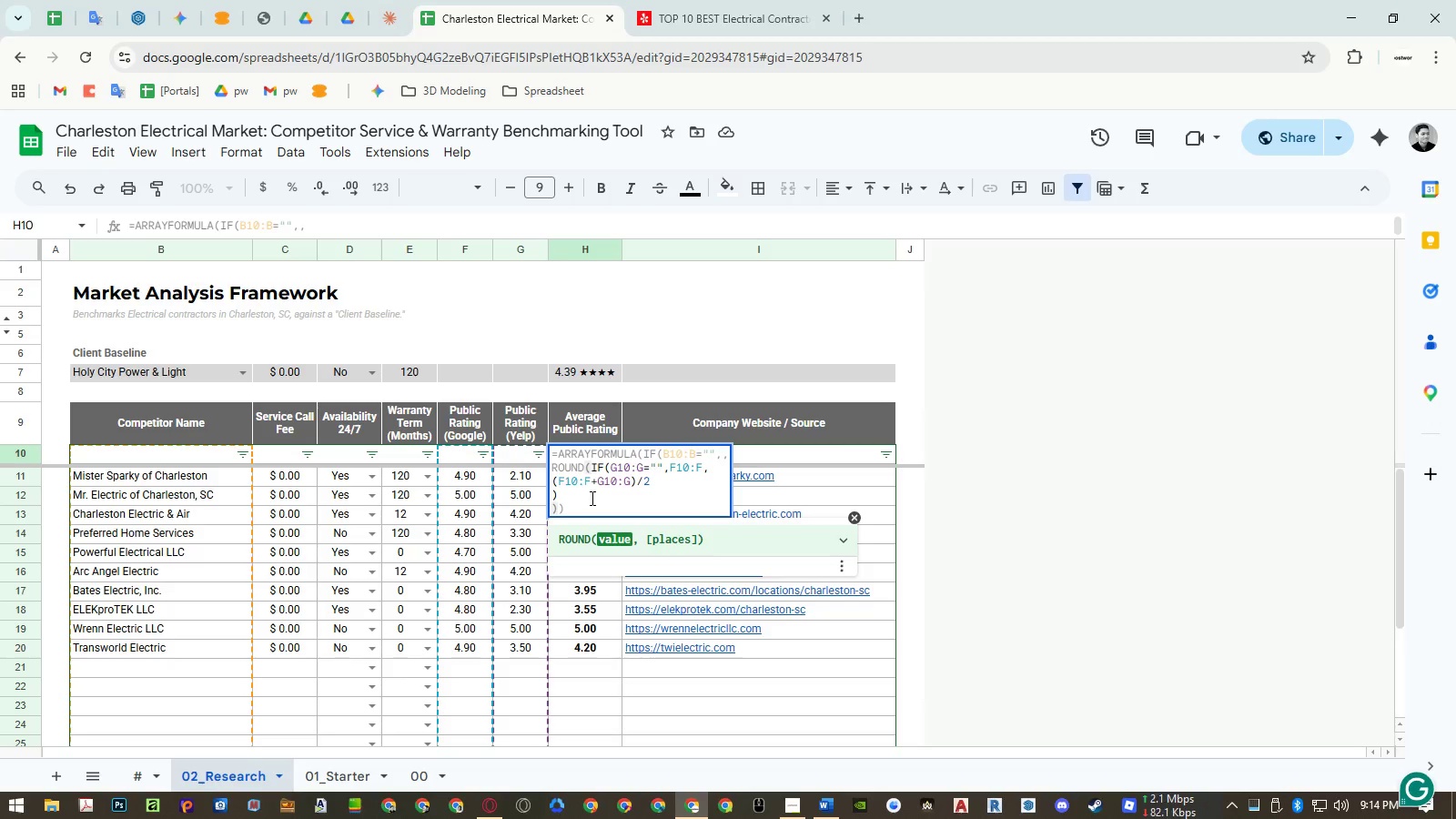 
left_click([591, 497])
 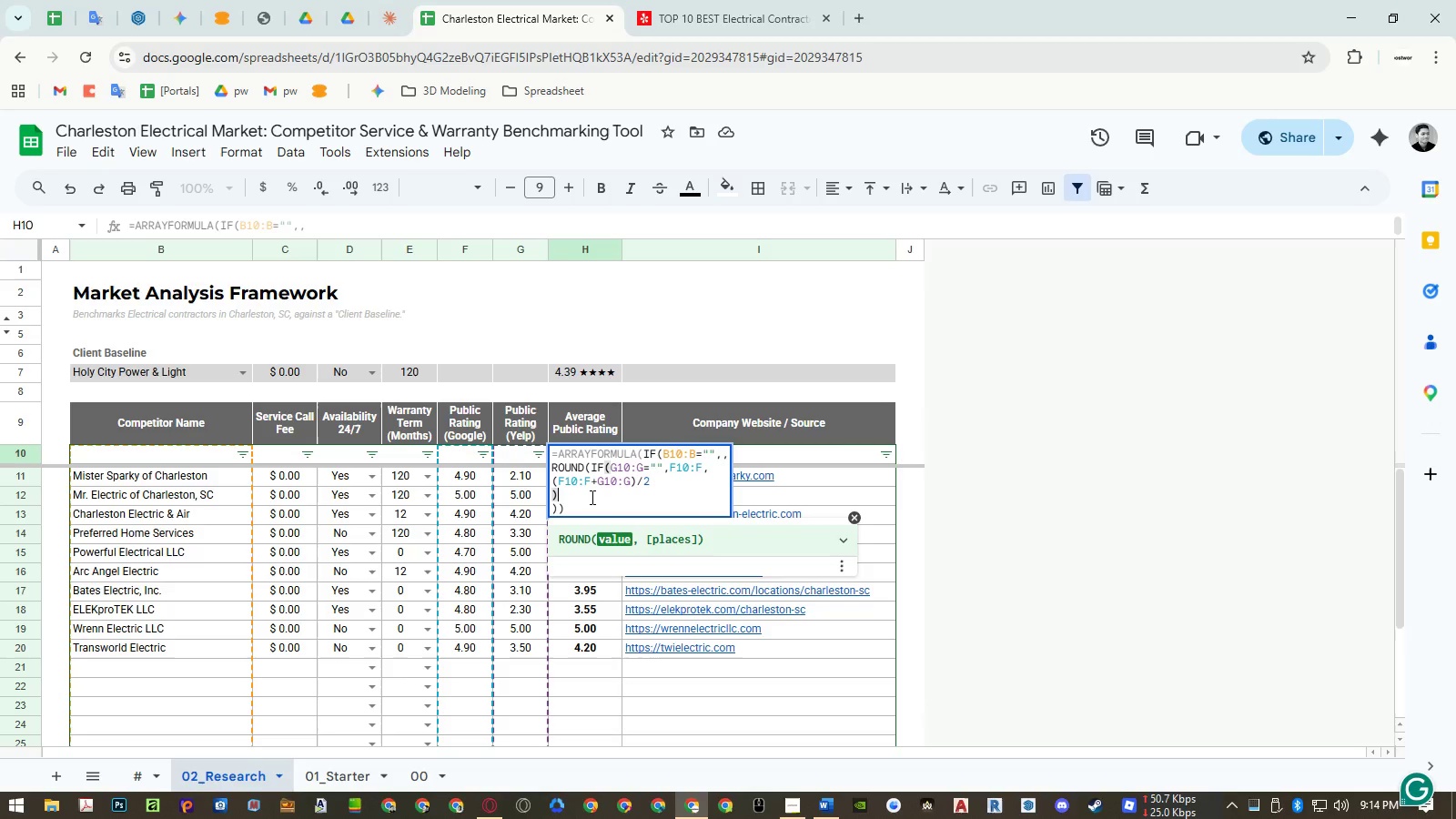 
key(Comma)
 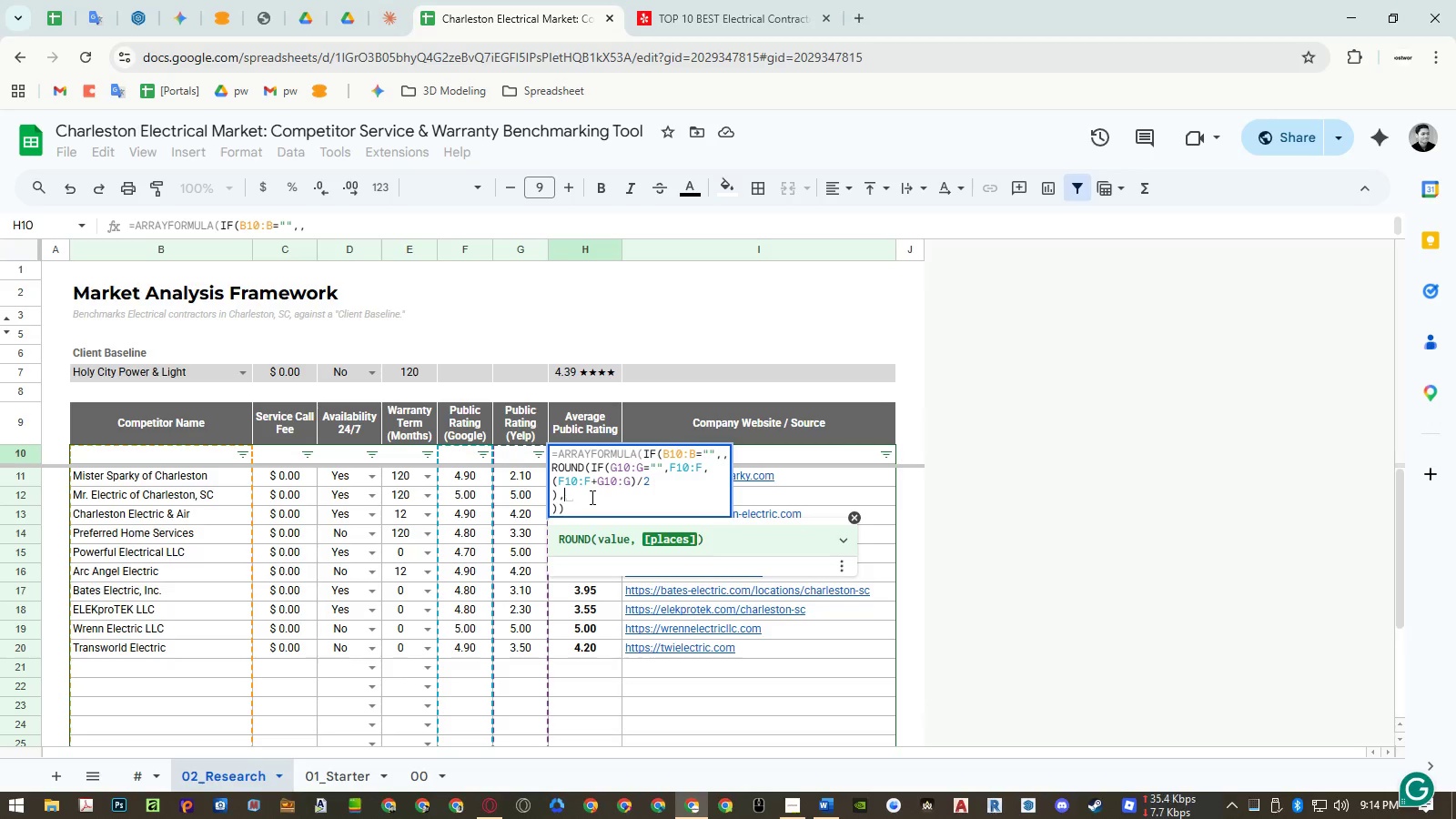 
key(Numpad2)
 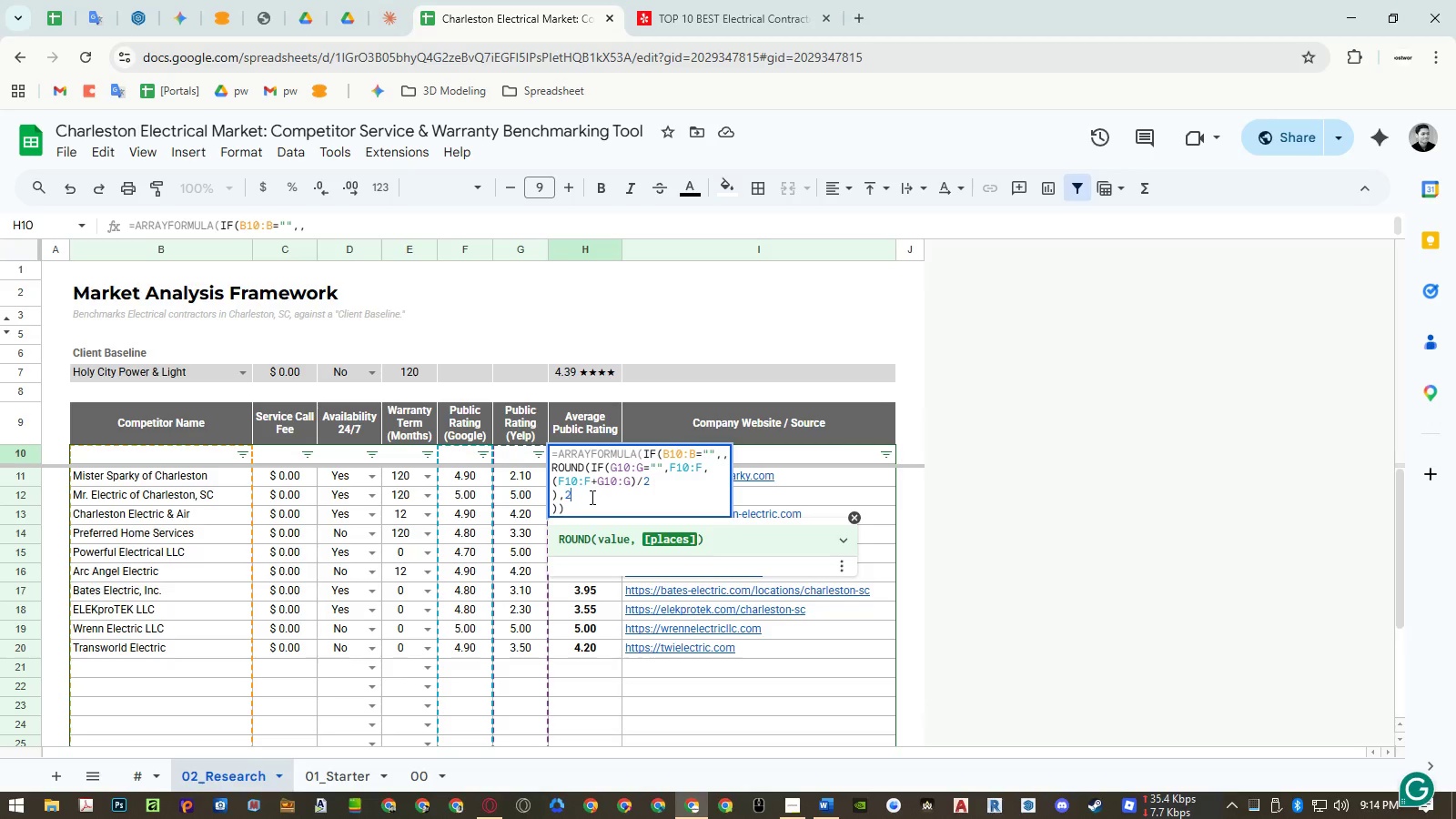 
key(Shift+ShiftRight)
 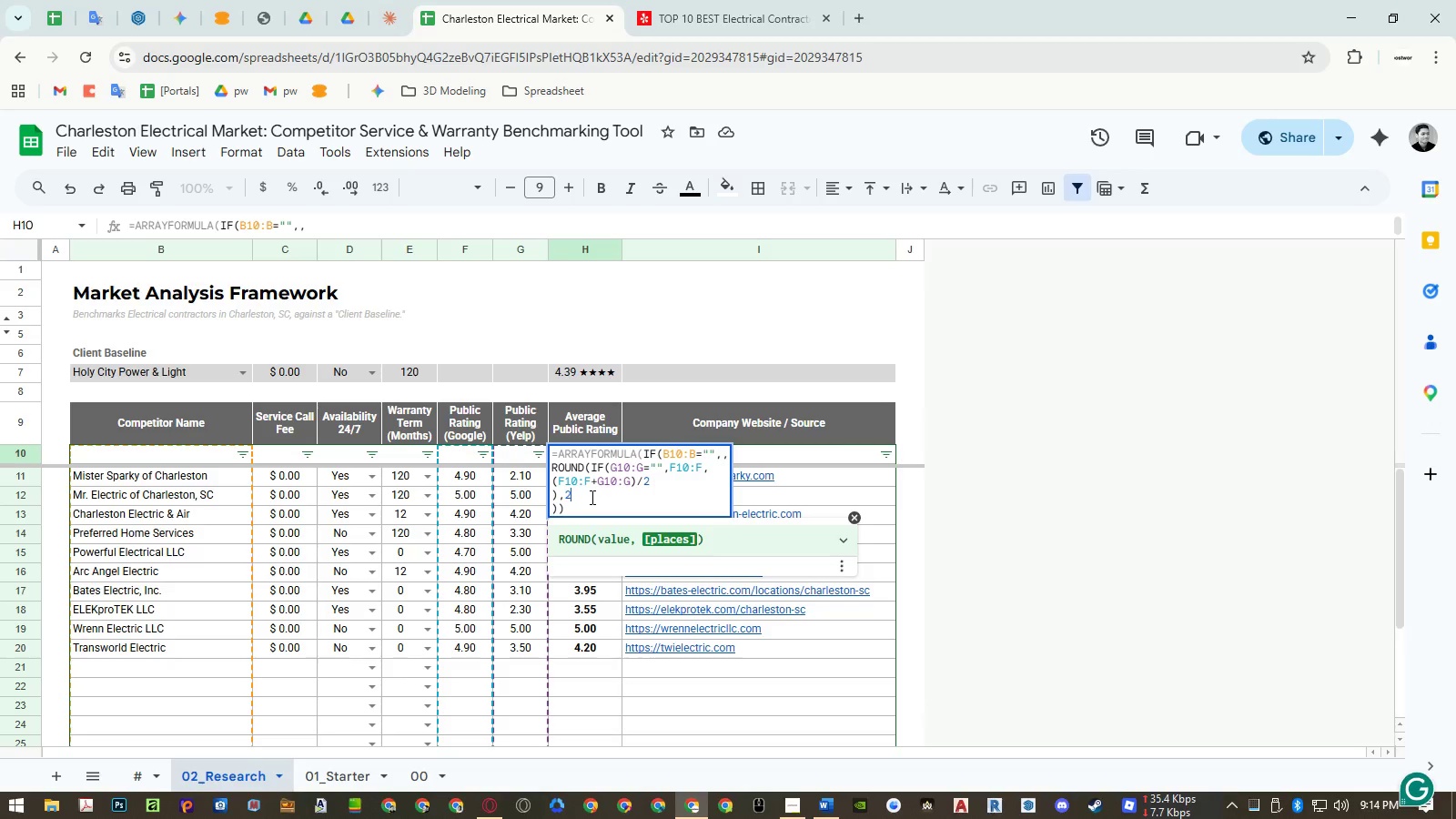 
hold_key(key=ShiftRight, duration=1.5)
 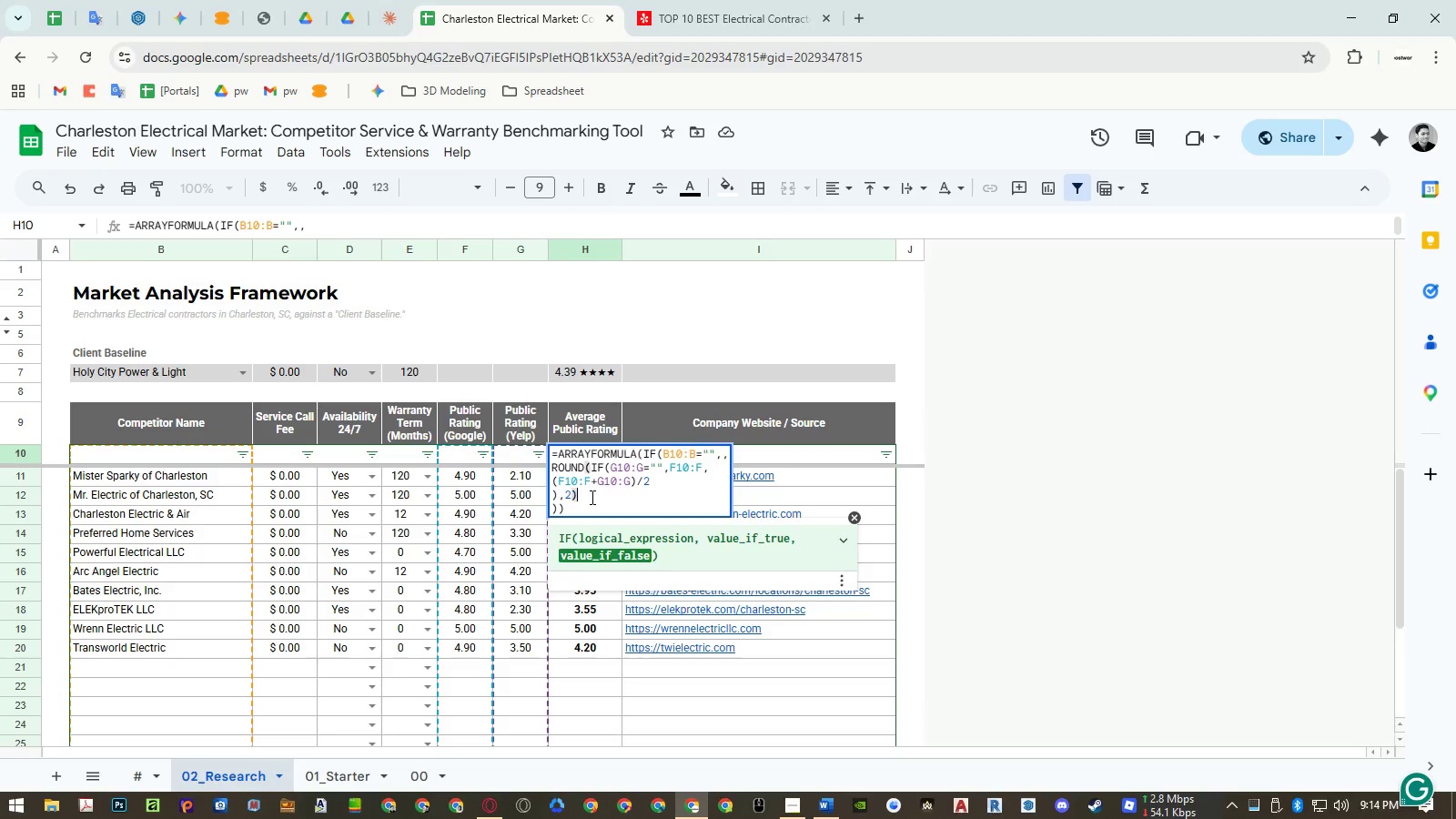 
key(Shift+0)
 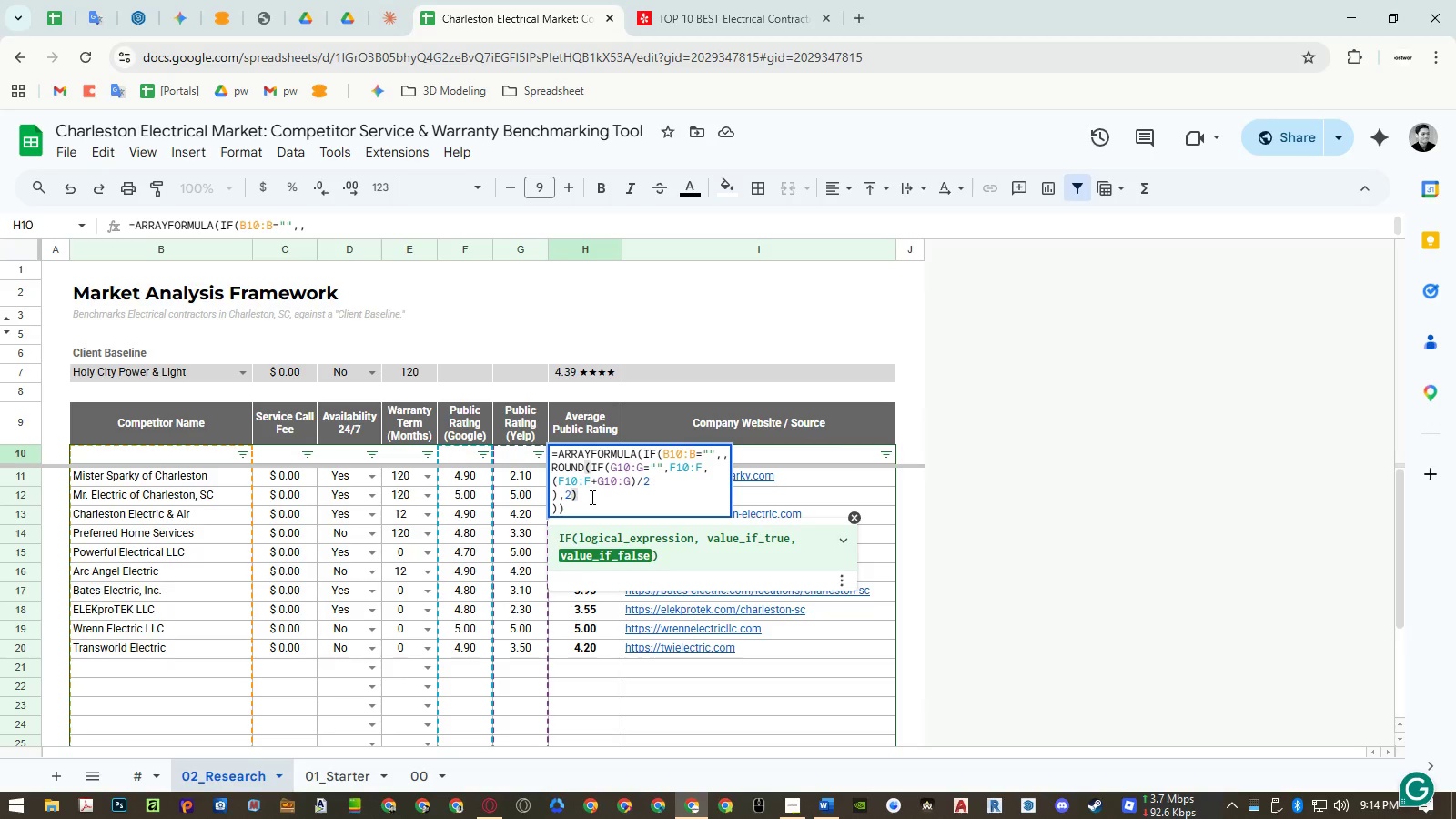 
key(Enter)
 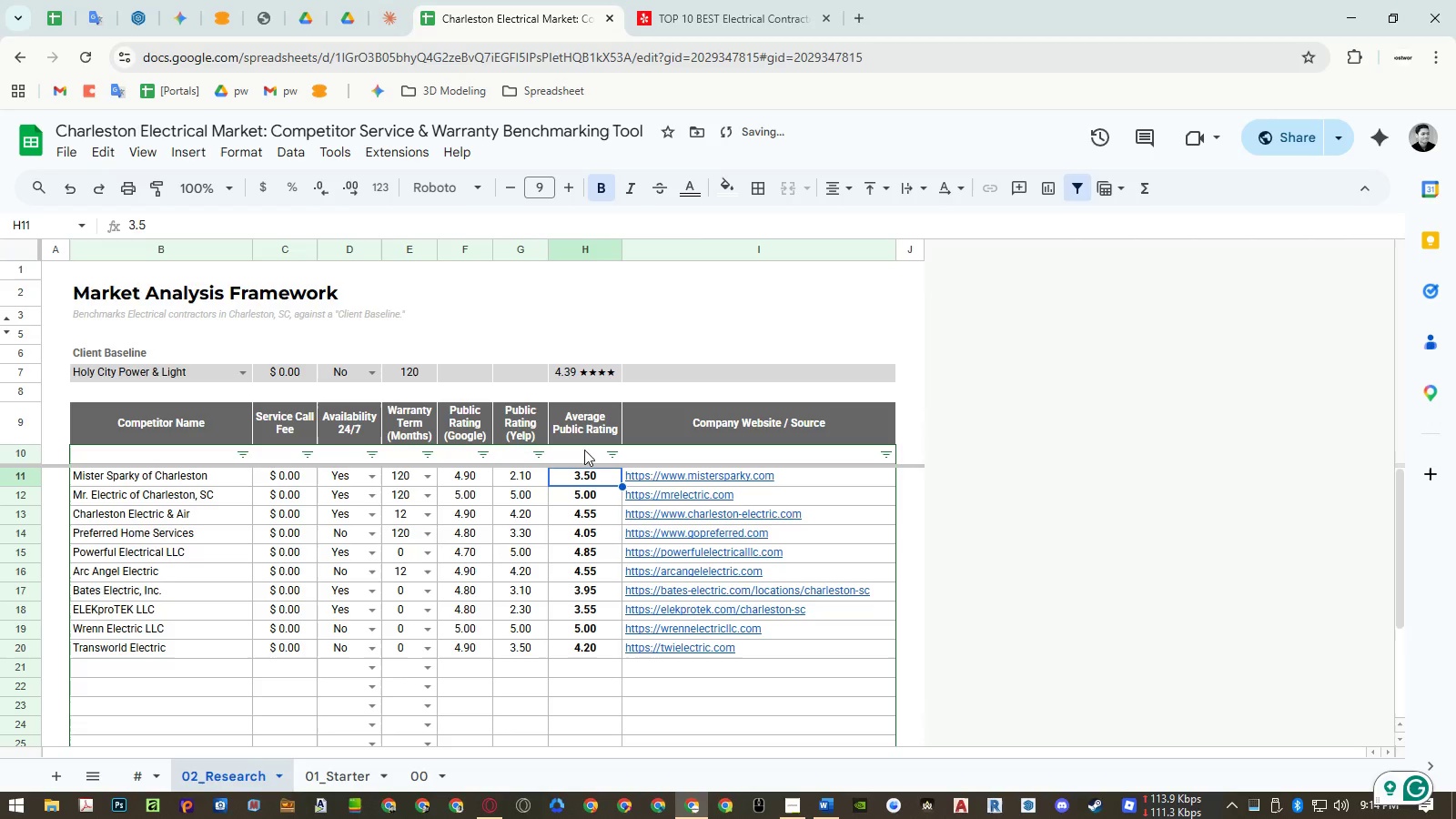 
double_click([576, 378])
 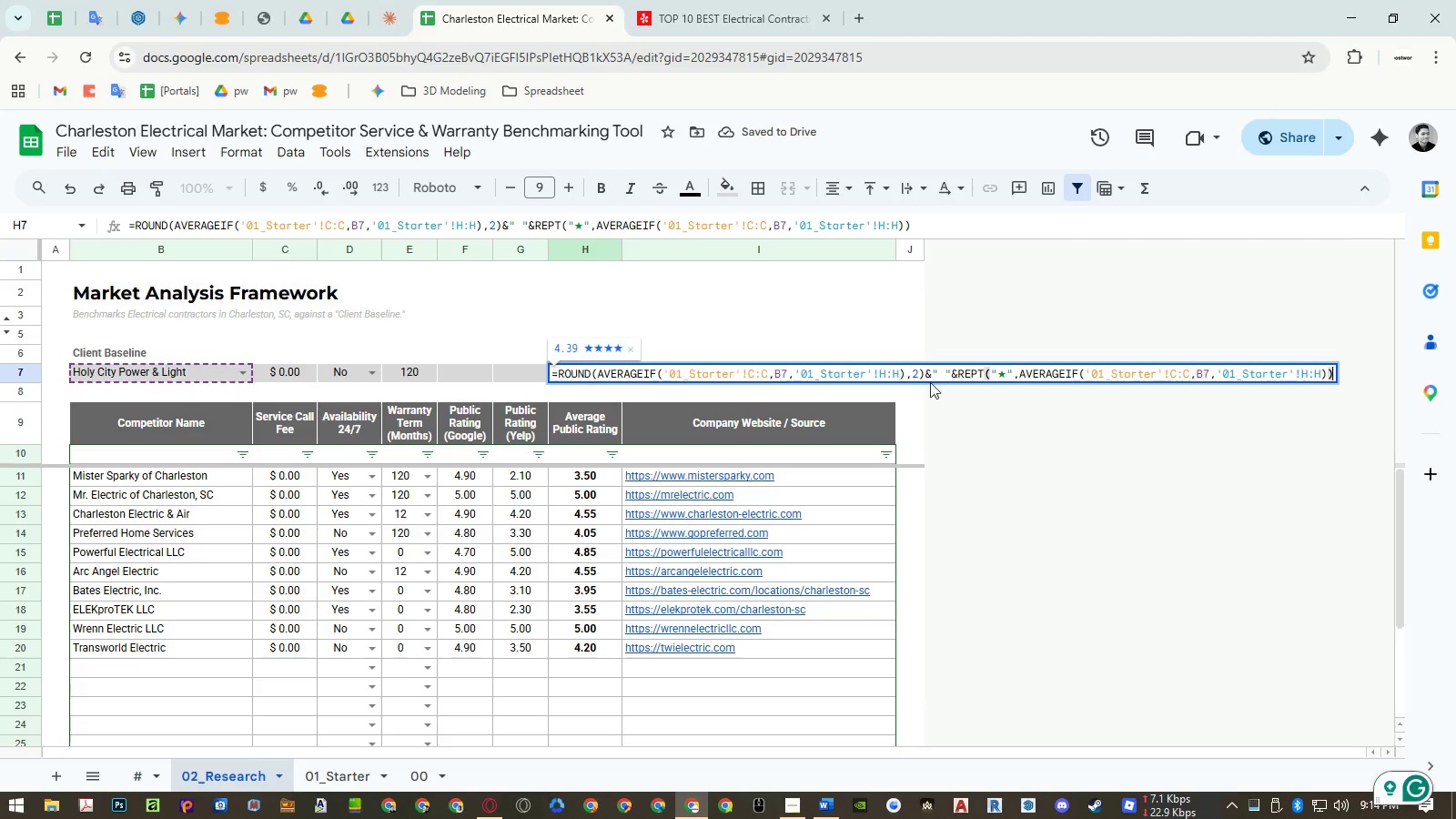 
left_click_drag(start_coordinate=[924, 376], to_coordinate=[1455, 395])
 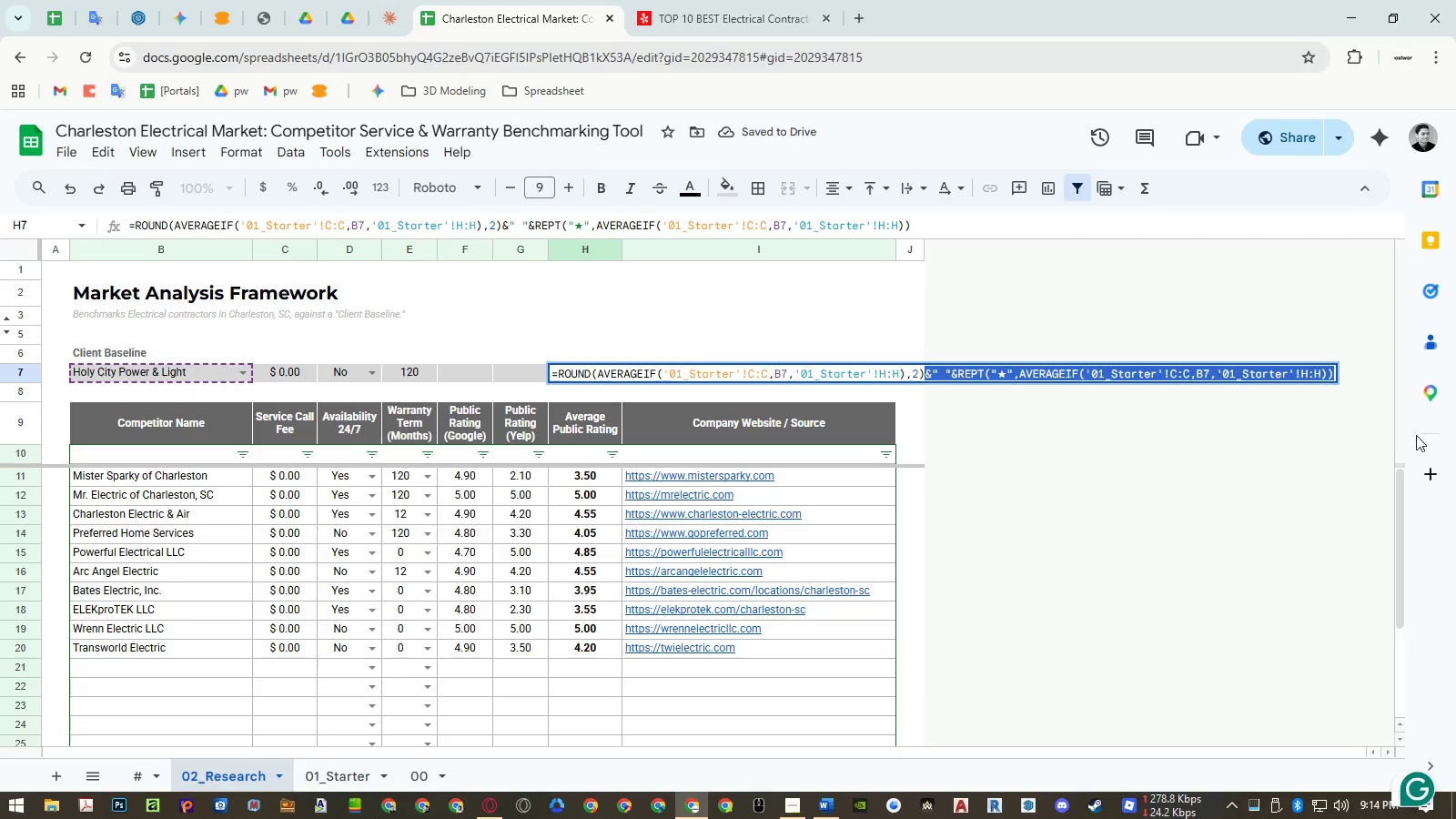 
key(Control+ControlLeft)
 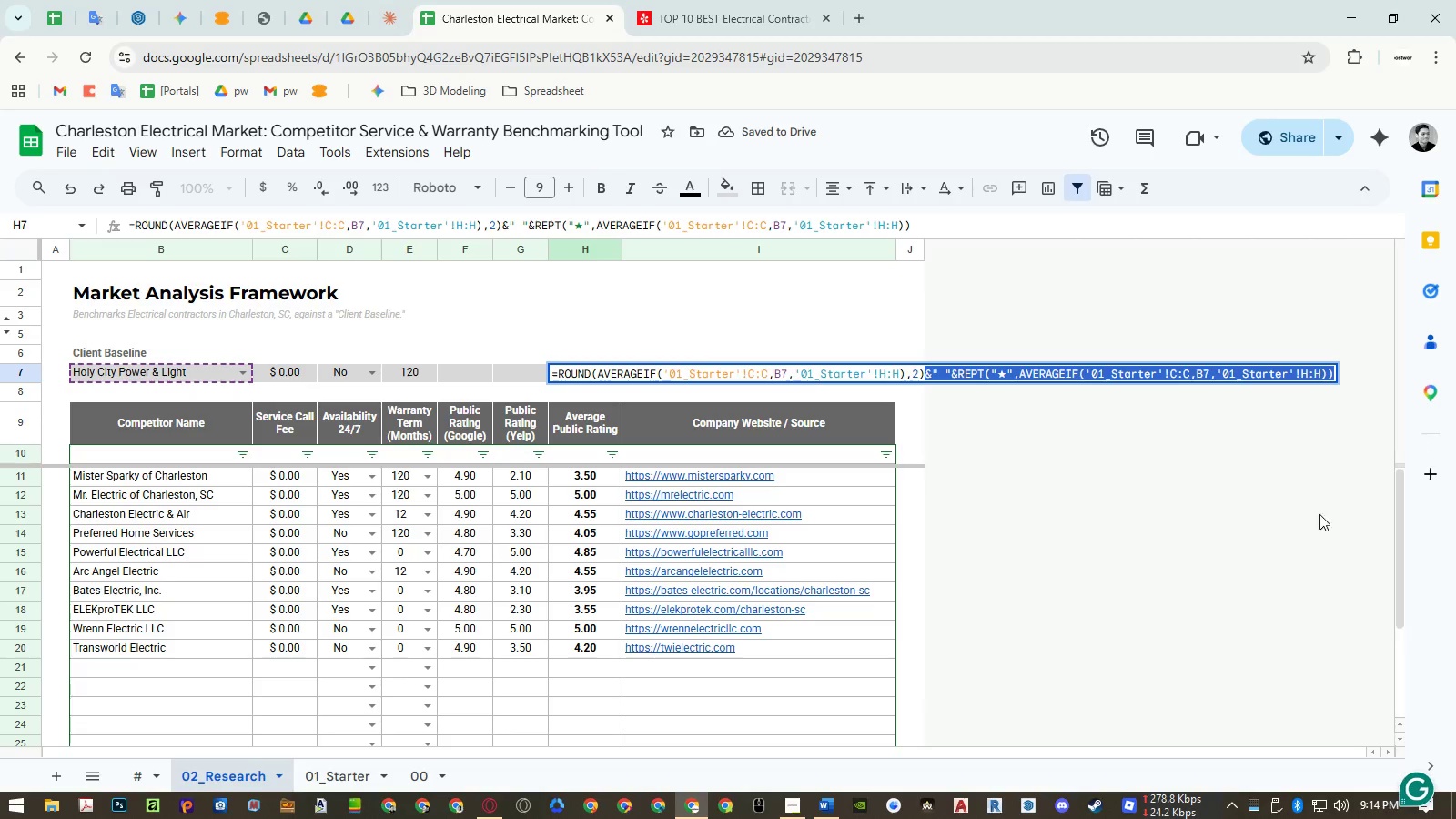 
key(Control+C)
 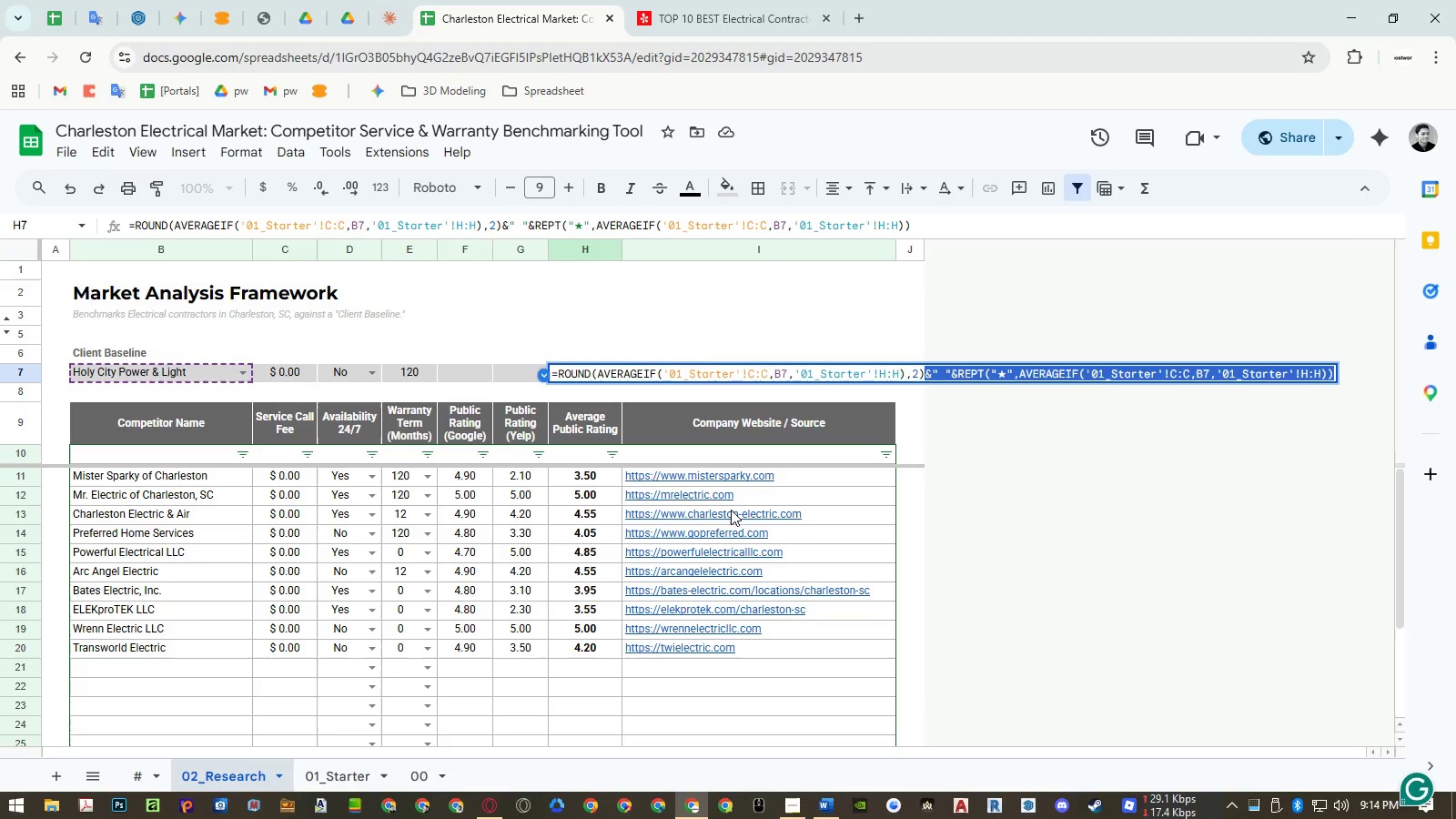 
key(Escape)
 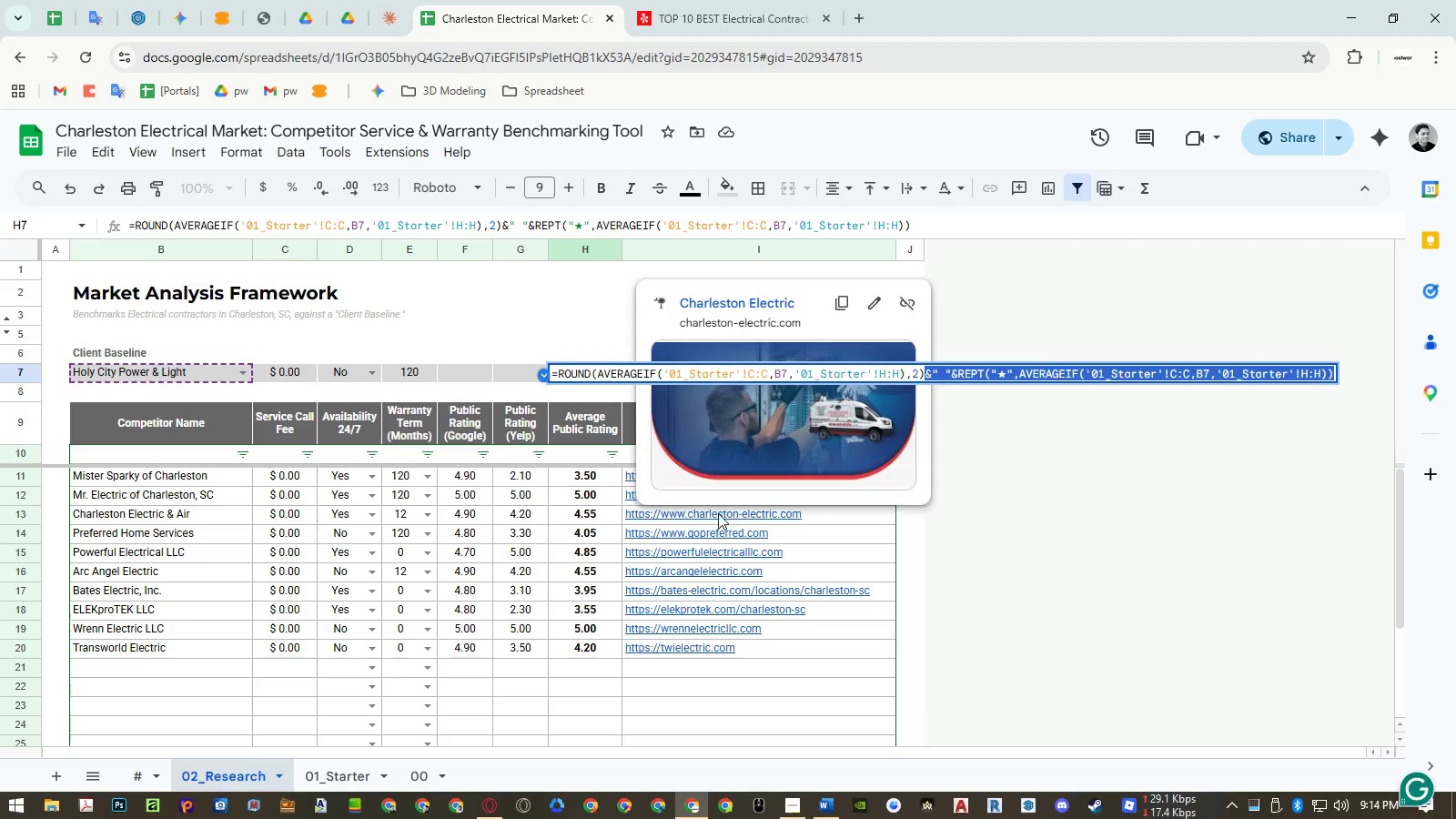 
key(Escape)
 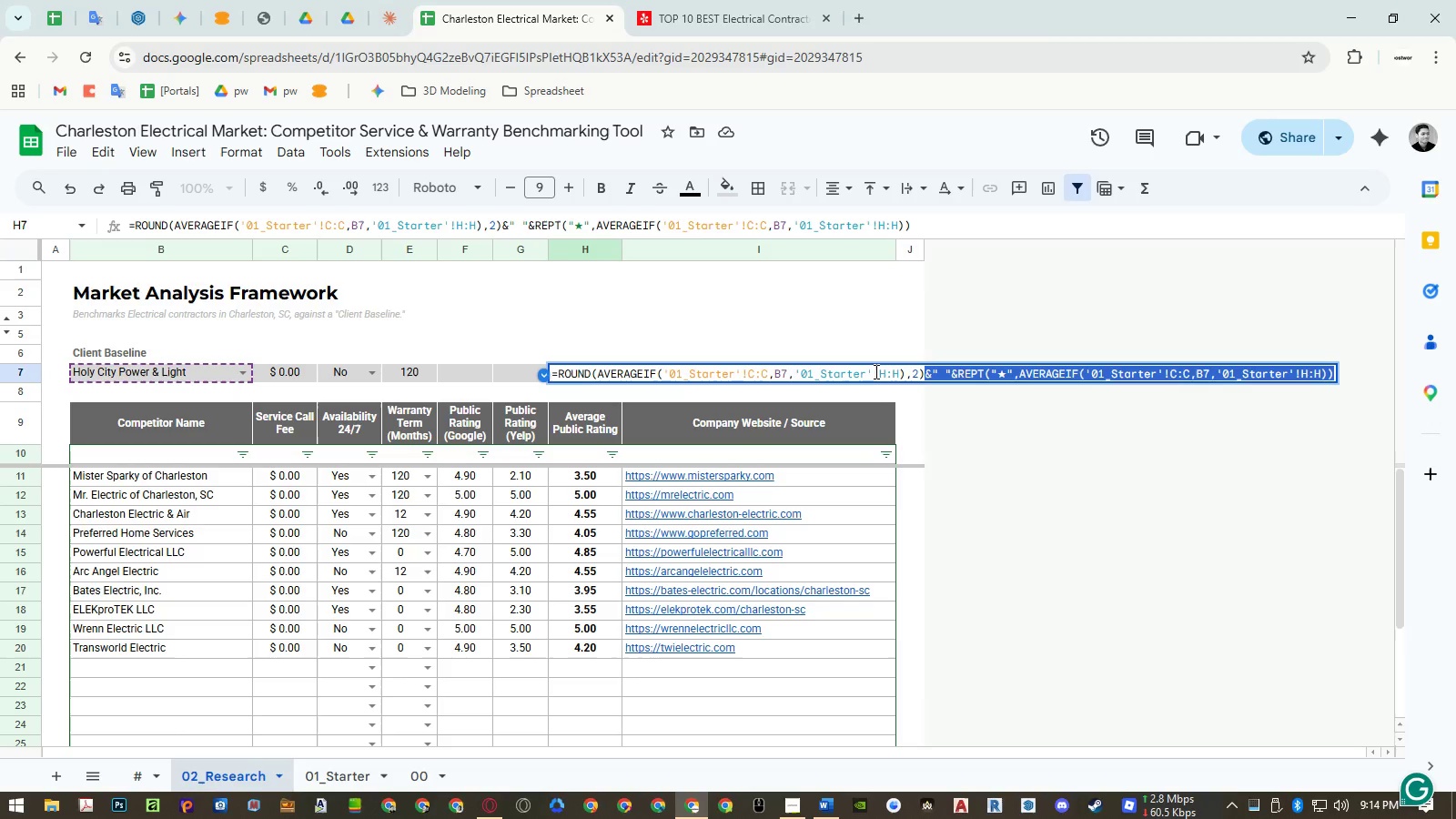 
left_click([875, 371])
 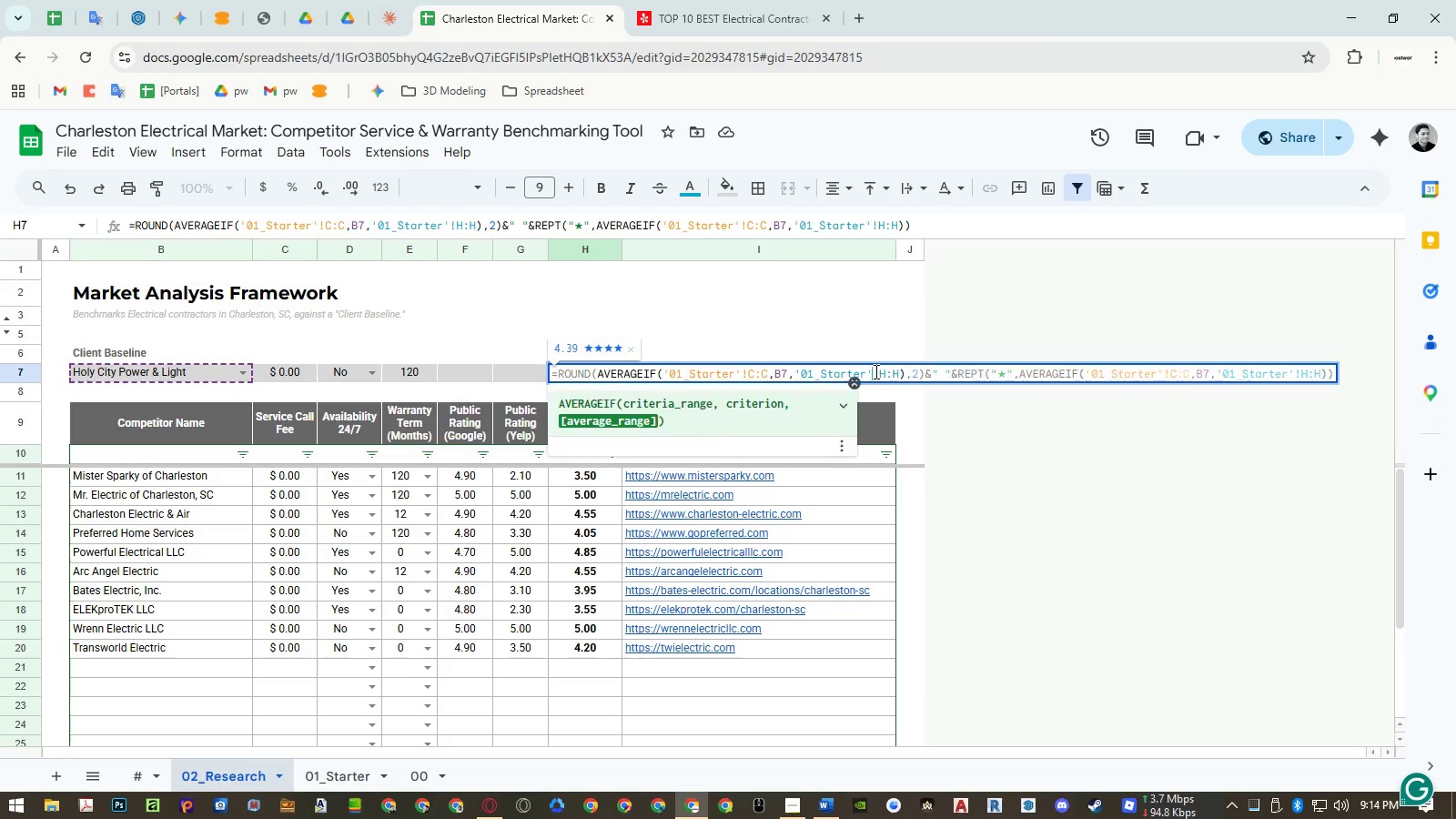 
key(Escape)
 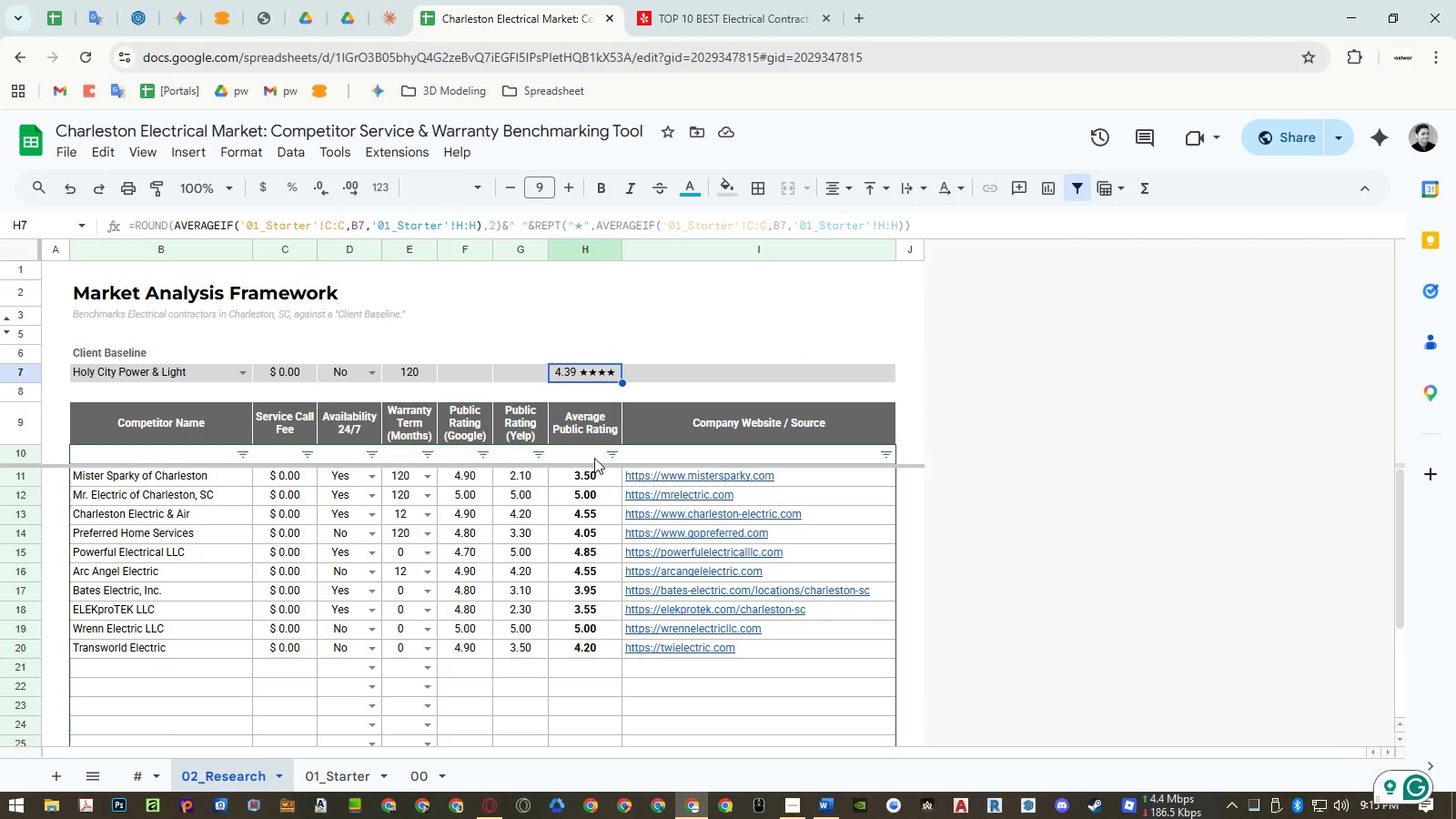 
double_click([590, 454])
 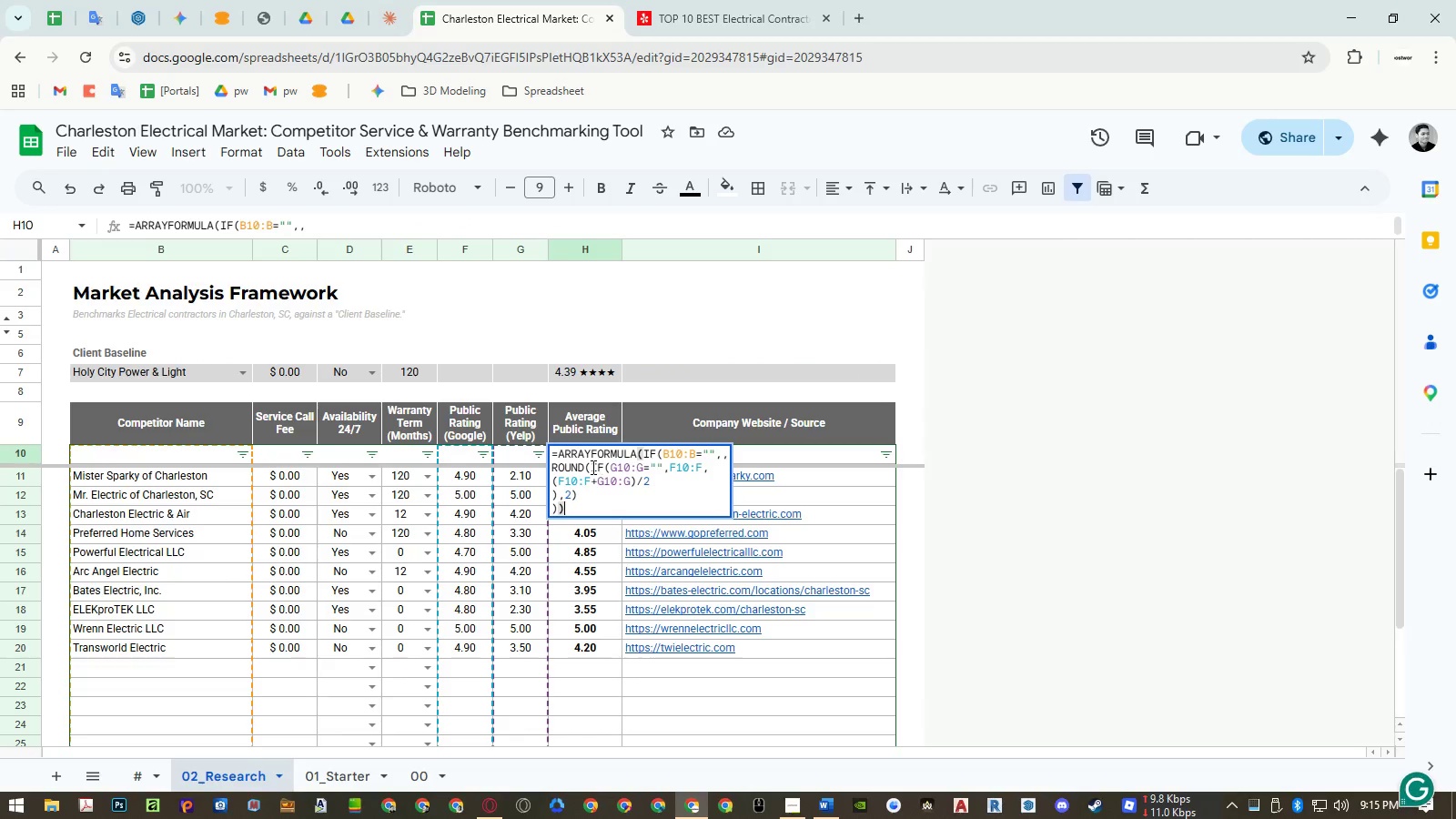 
wait(8.64)
 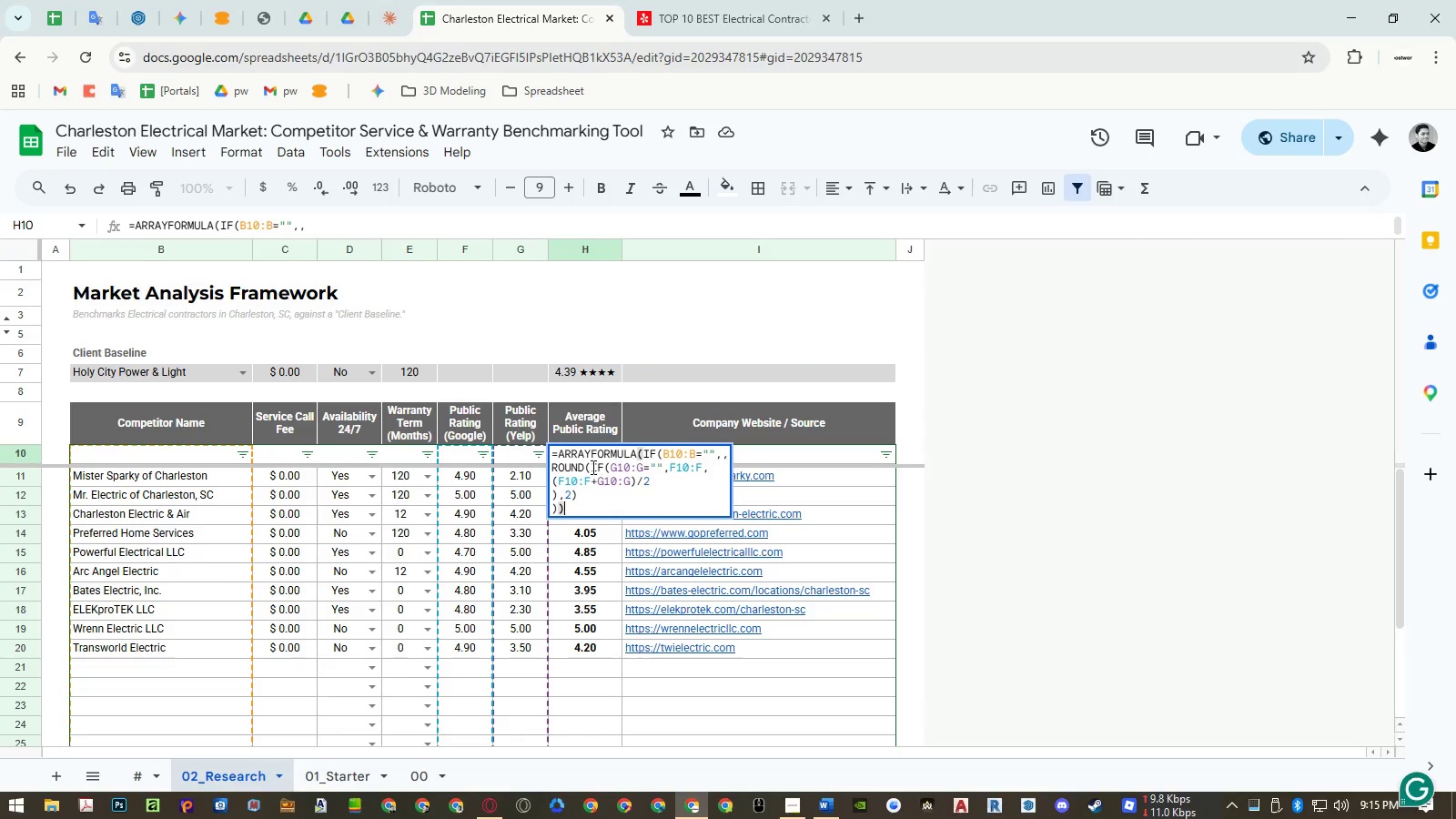 
left_click_drag(start_coordinate=[592, 467], to_coordinate=[558, 493])
 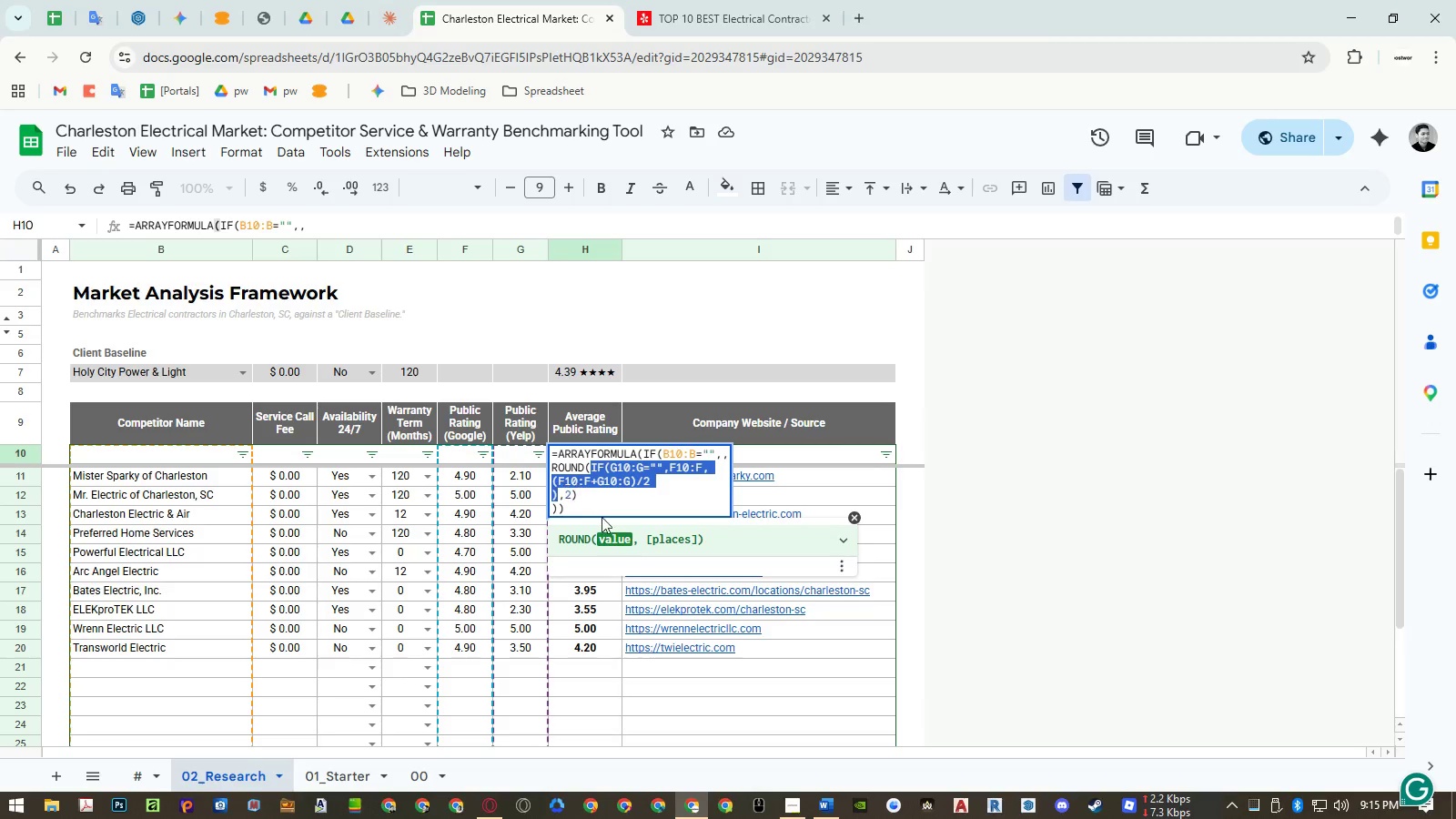 
key(Control+ControlLeft)
 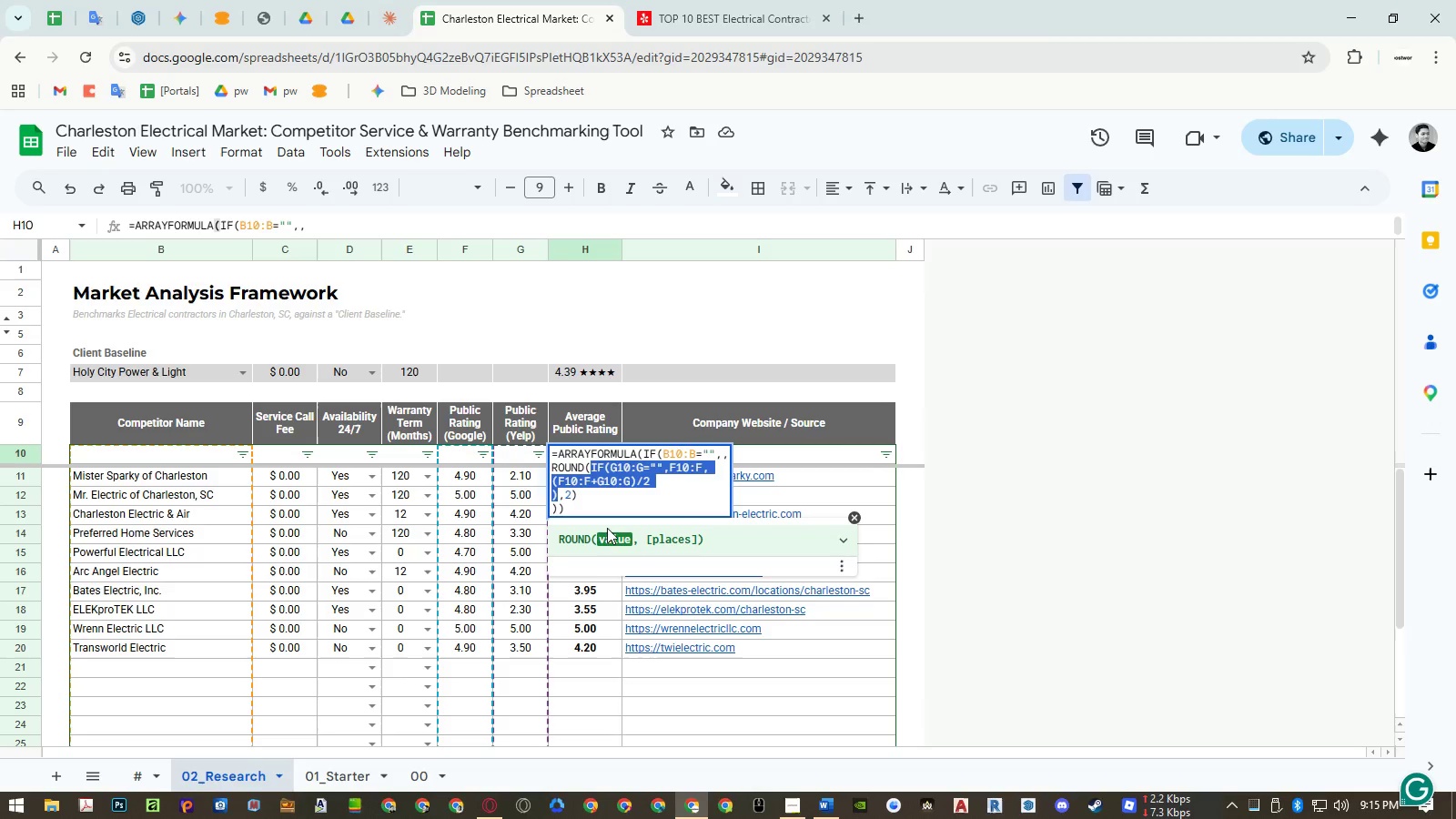 
key(Control+C)
 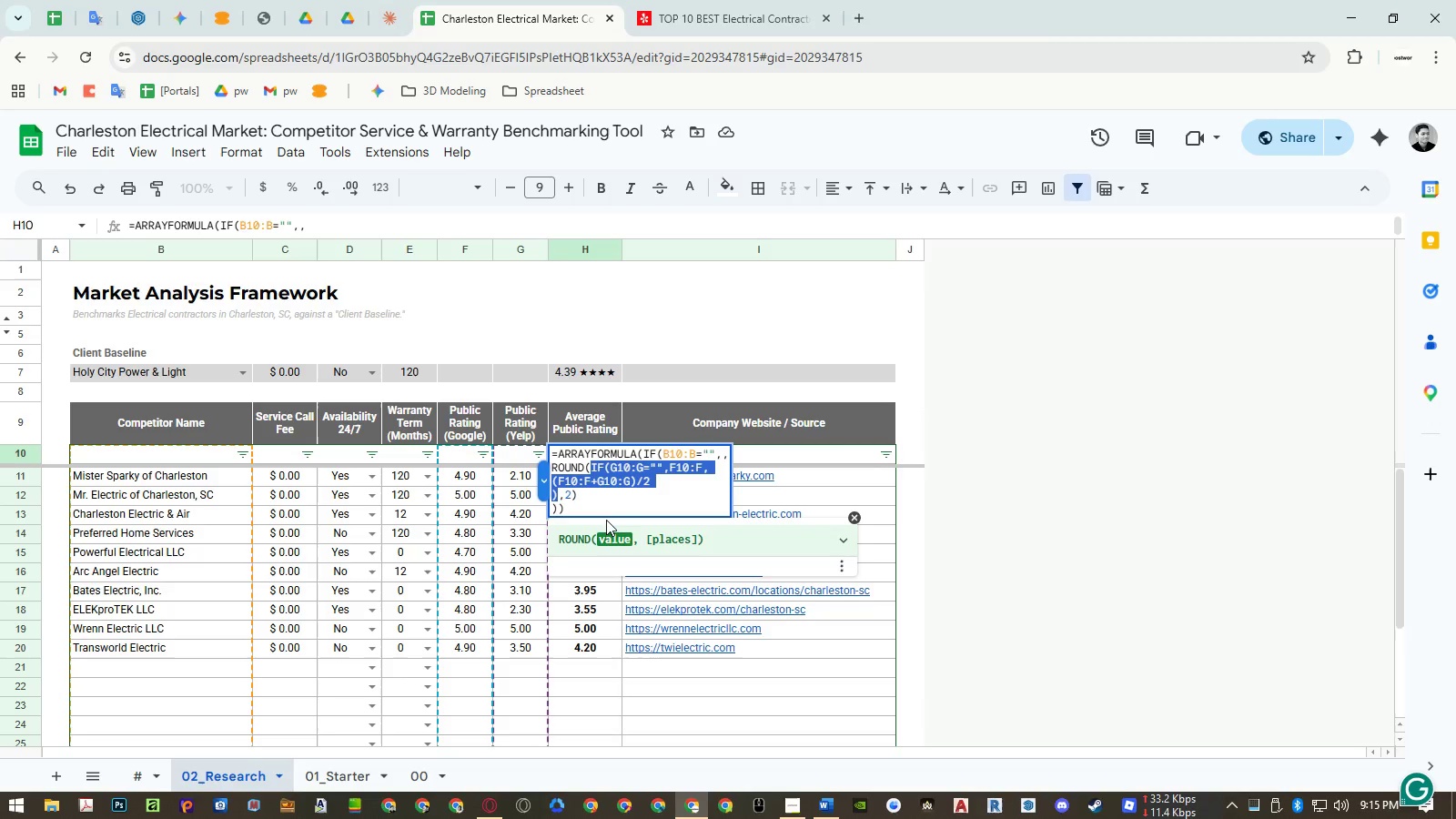 
left_click([601, 497])
 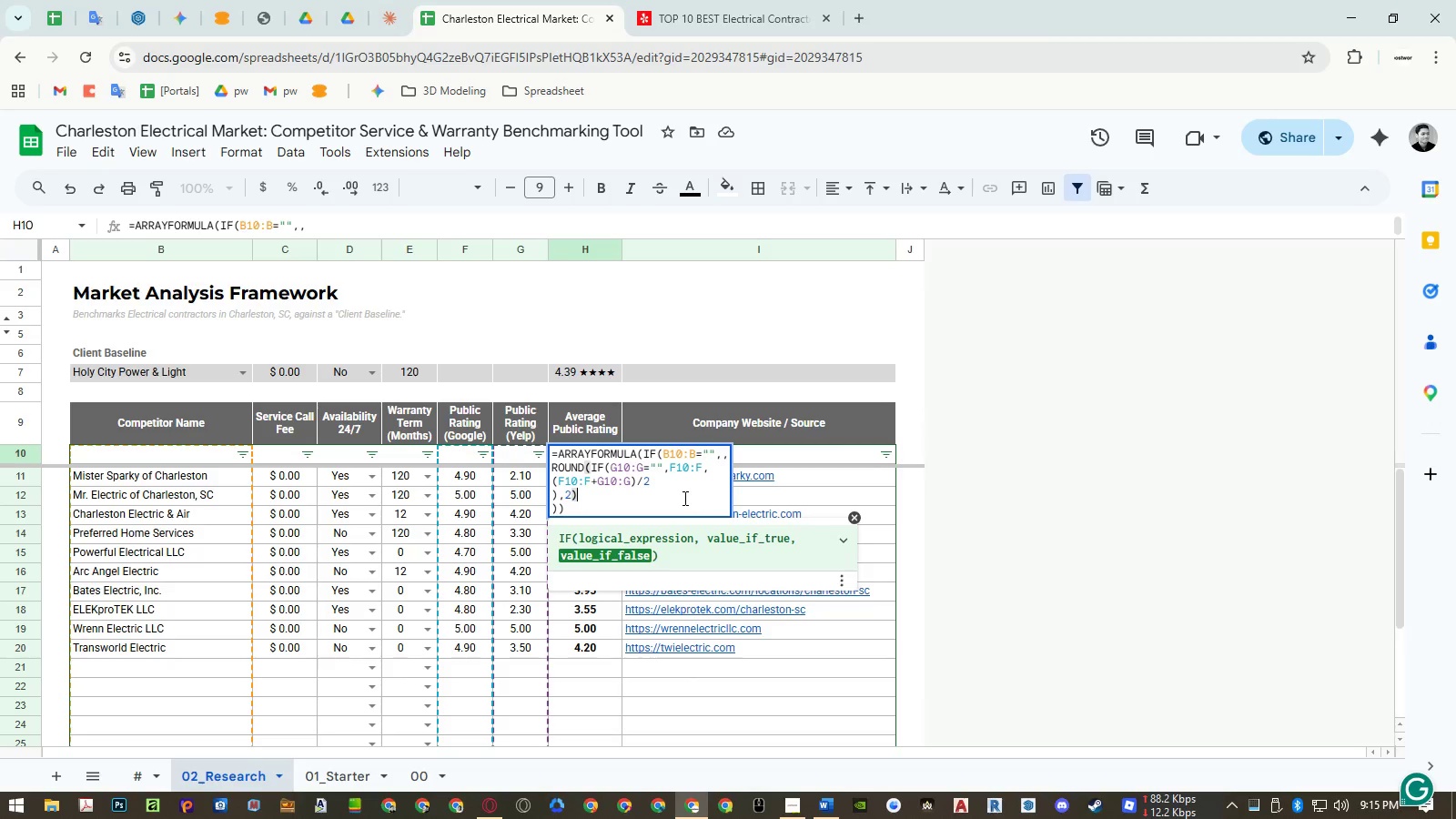 
key(Control+Enter)
 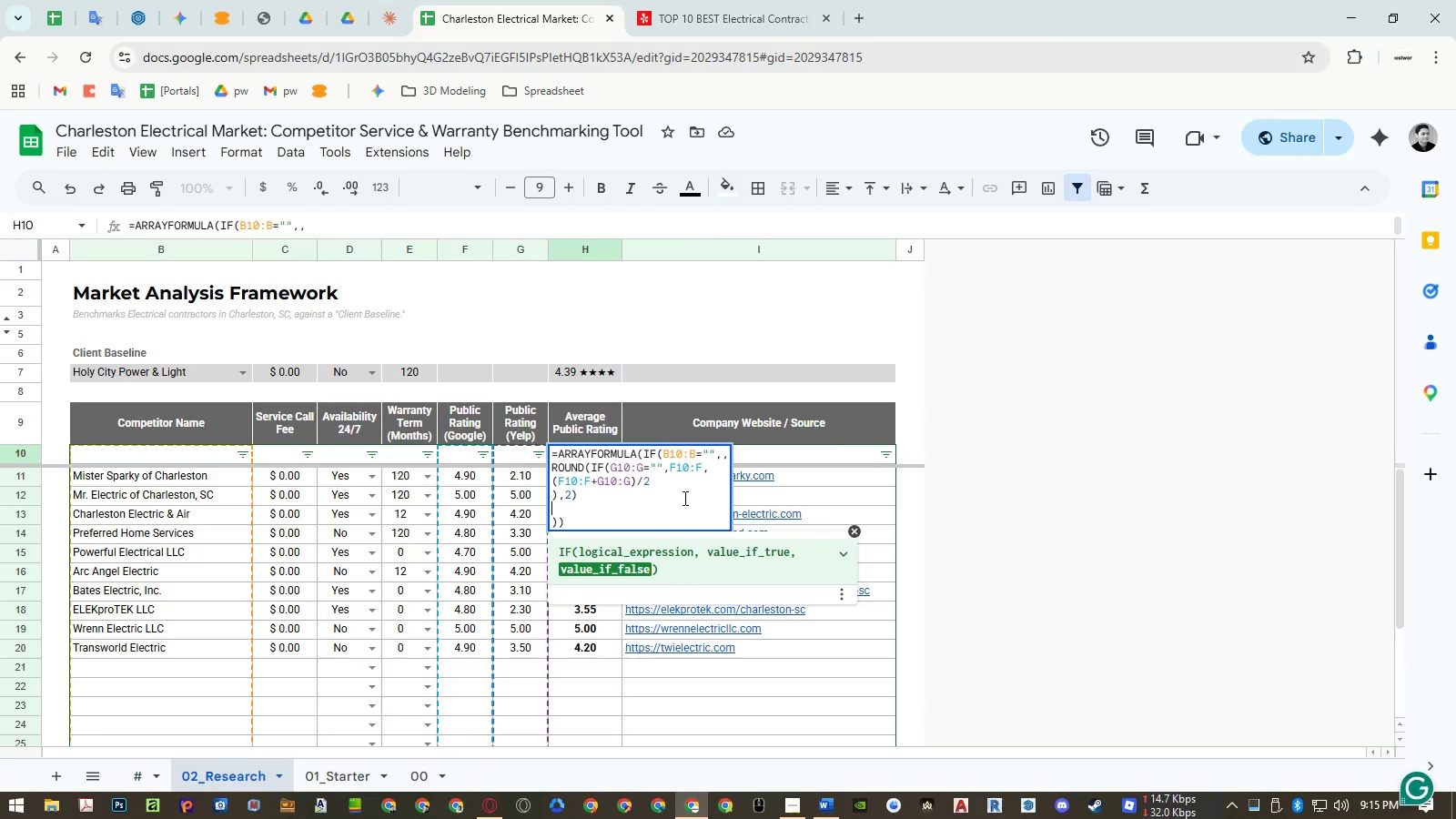 
key(Shift+7)
 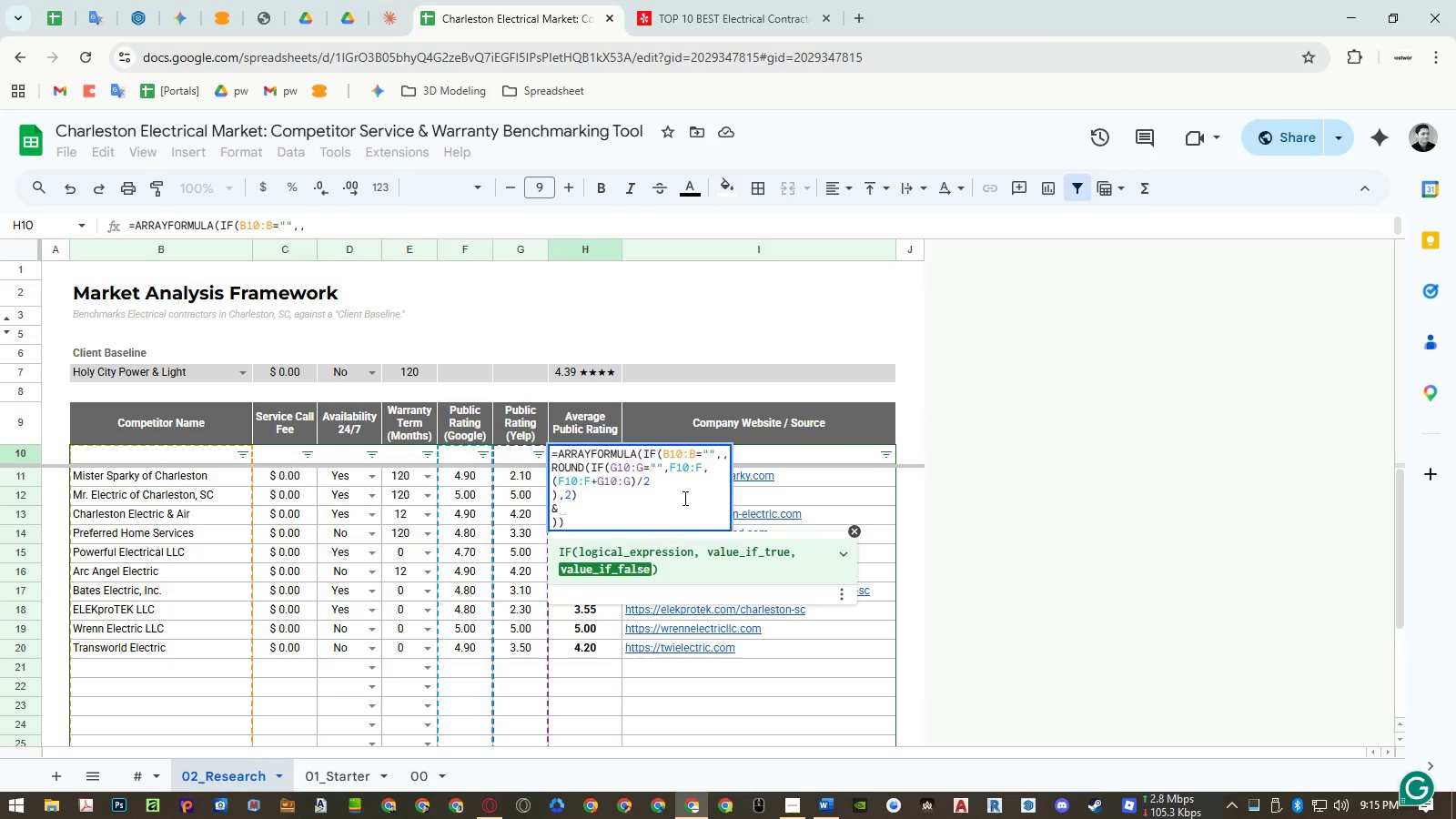 
key(Shift+Quote)
 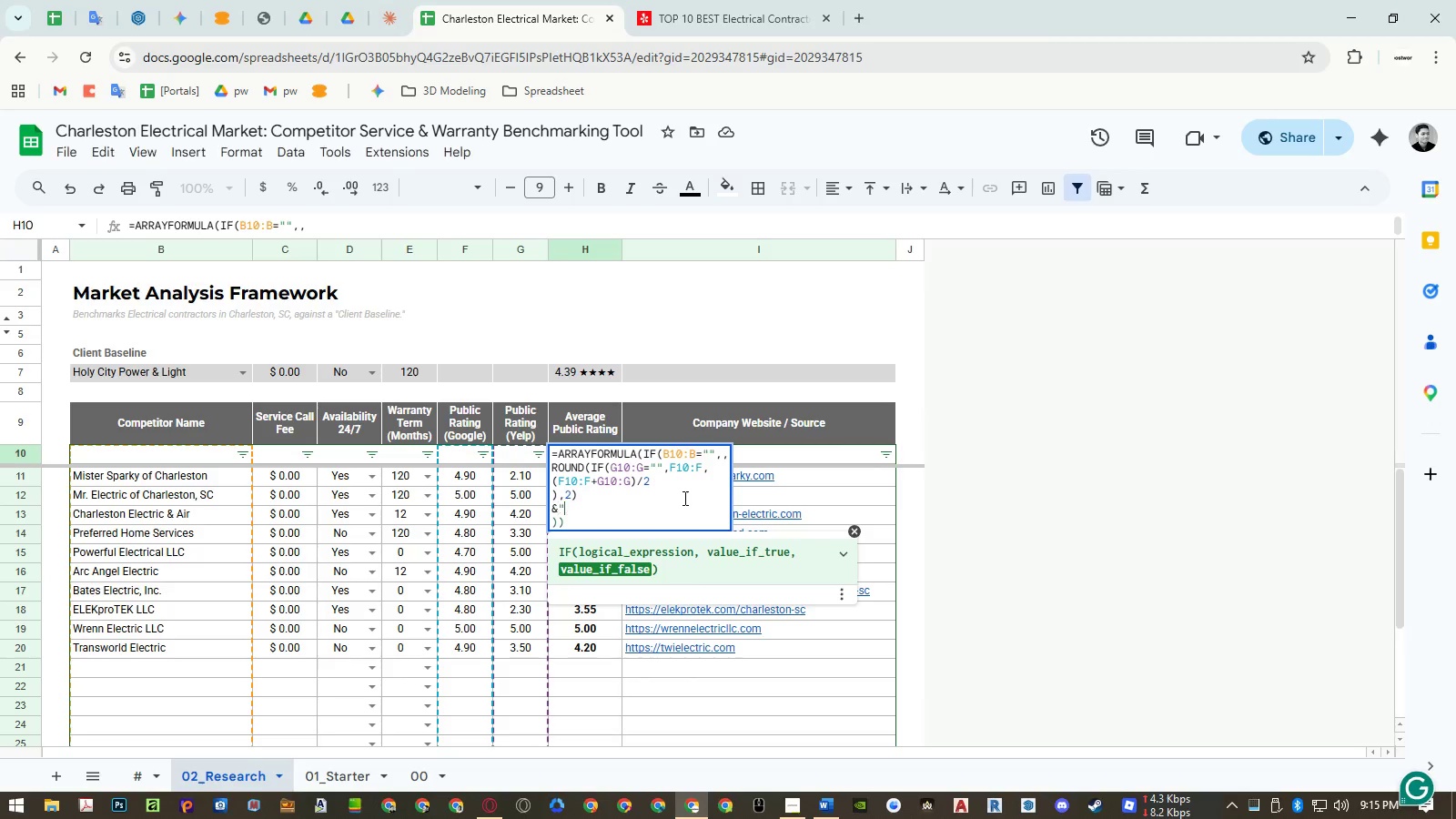 
key(Space)
 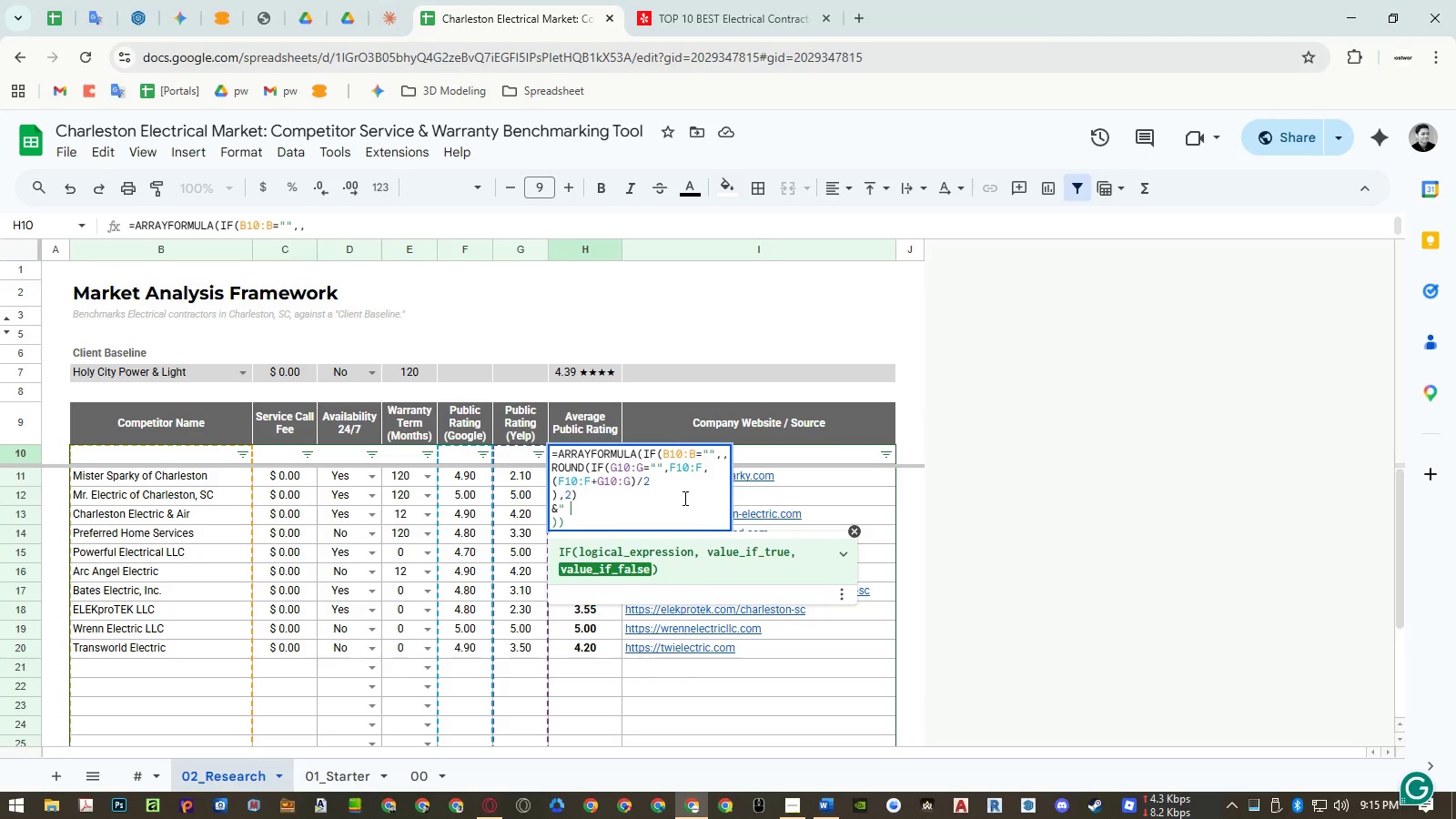 
key(Shift+Quote)
 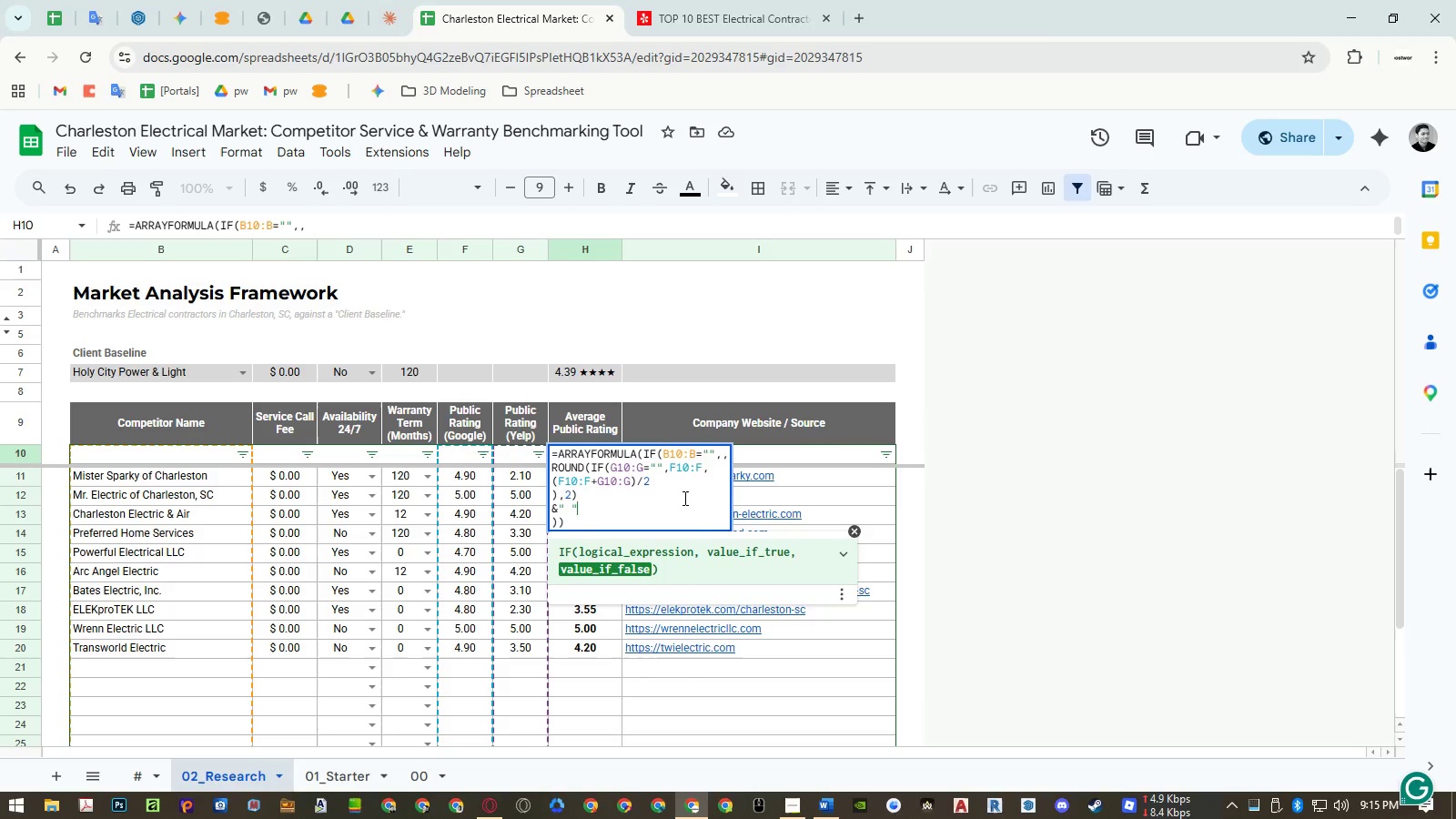 
key(Shift+7)
 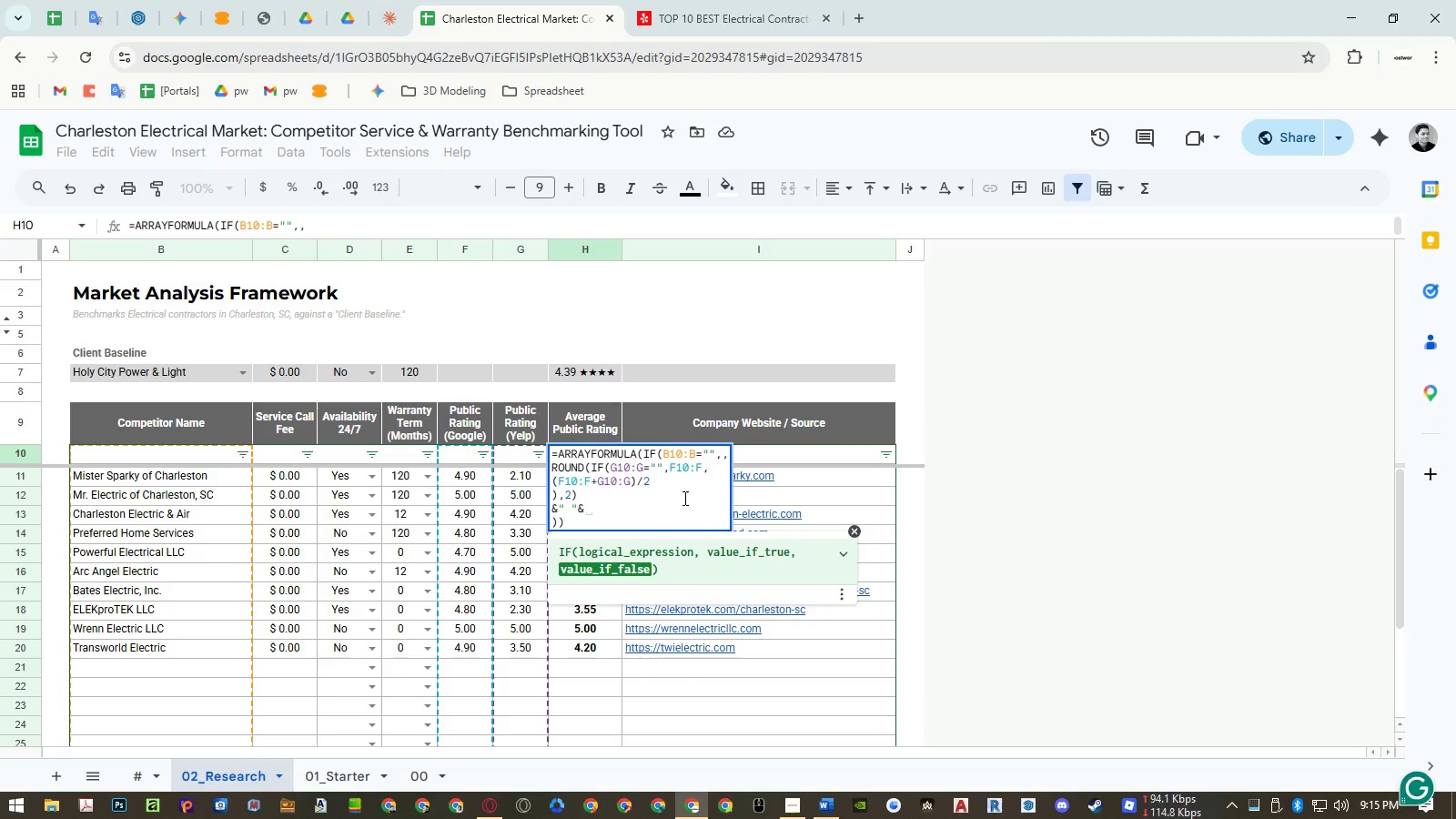 
key(Control+Enter)
 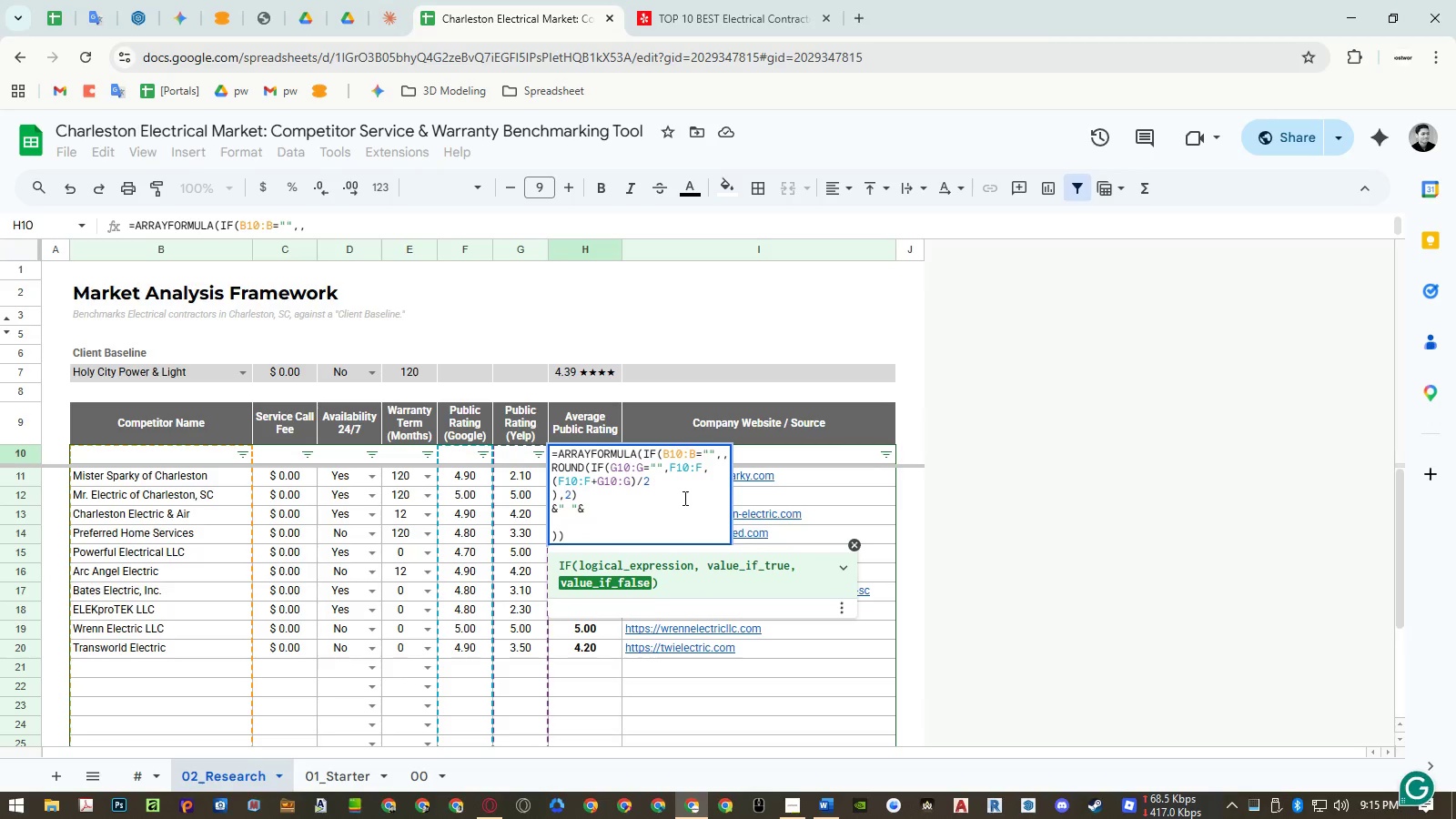 
type(rept)
 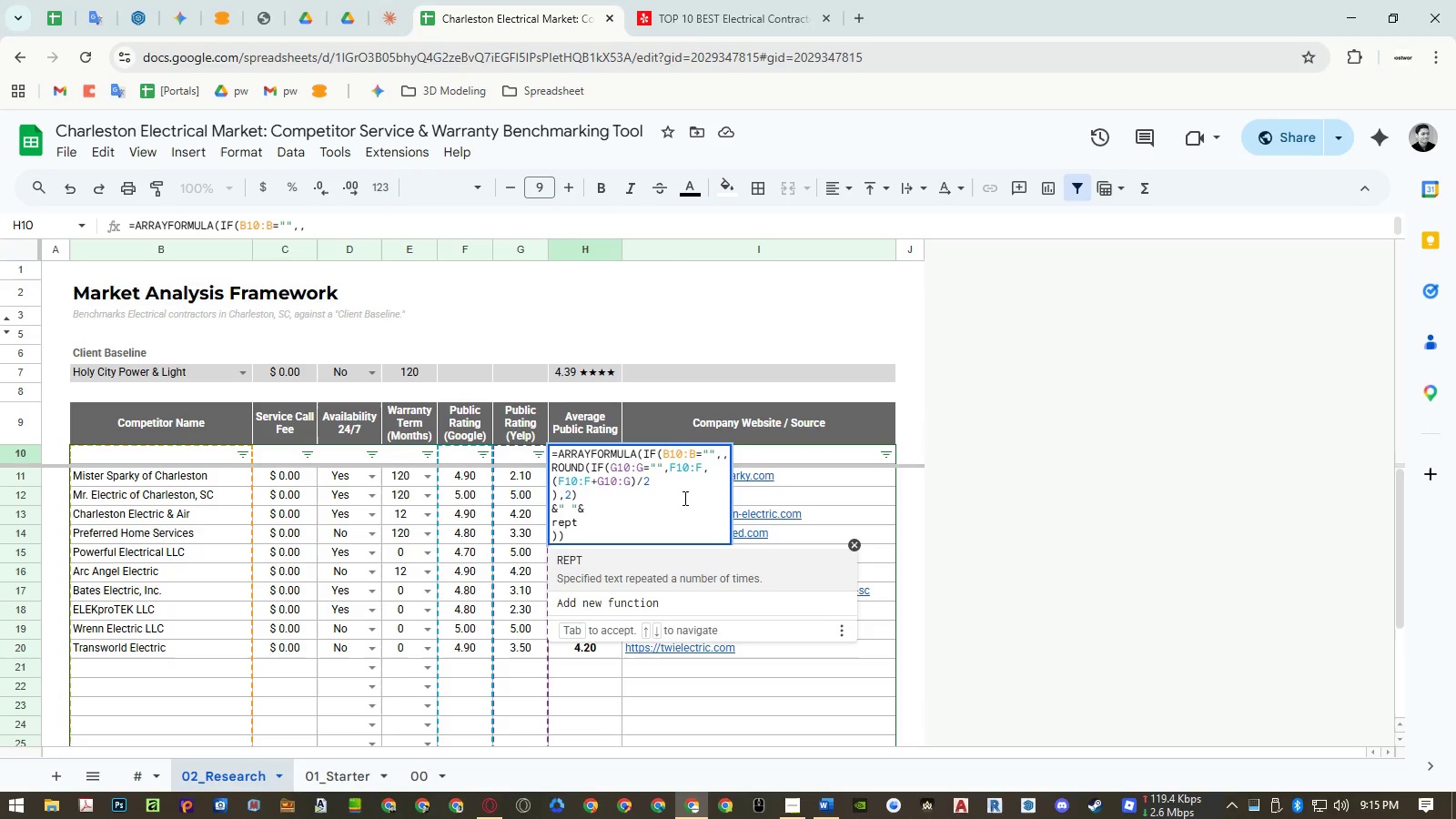 
key(Enter)
 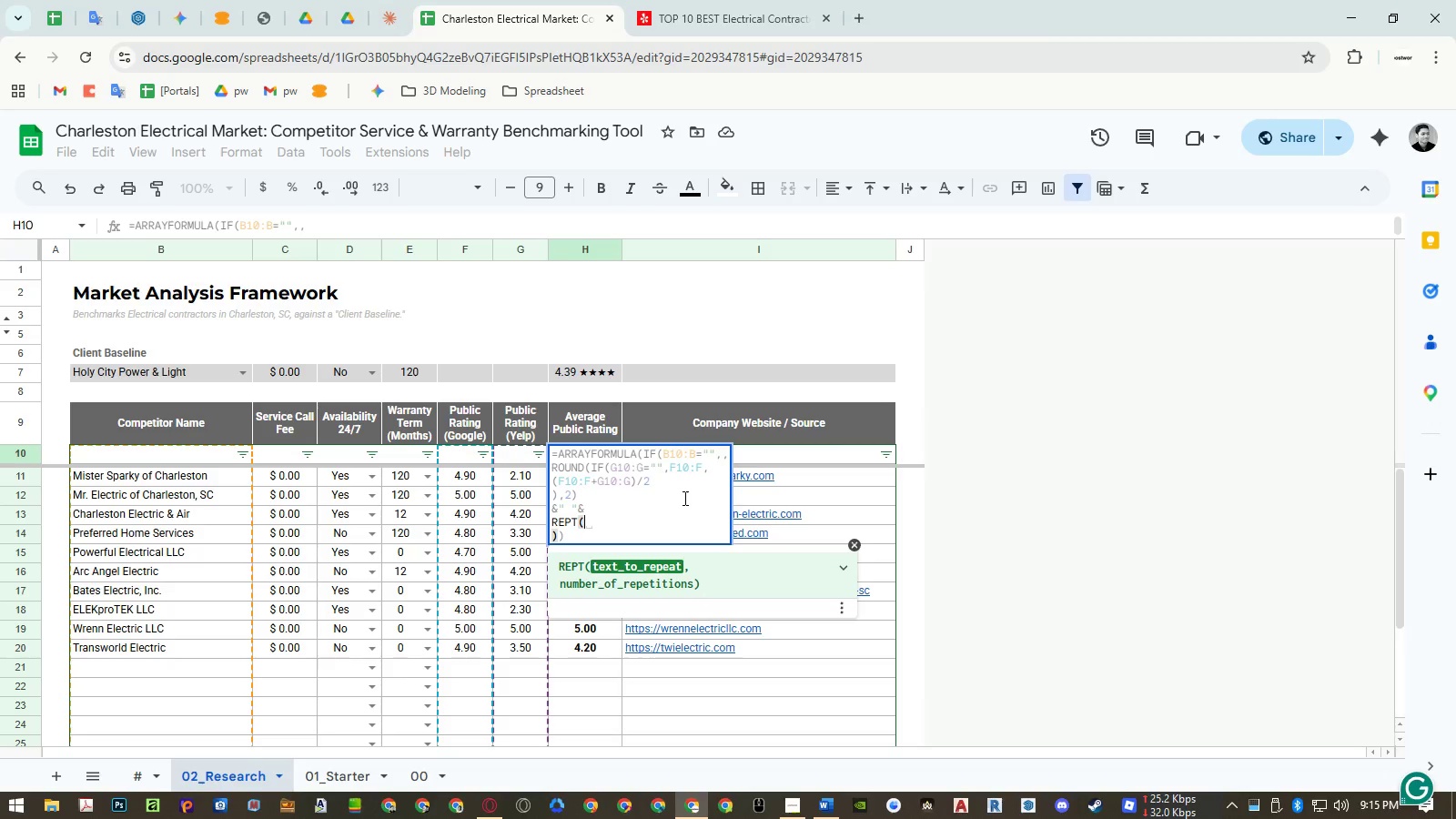 
key(Control+V)
 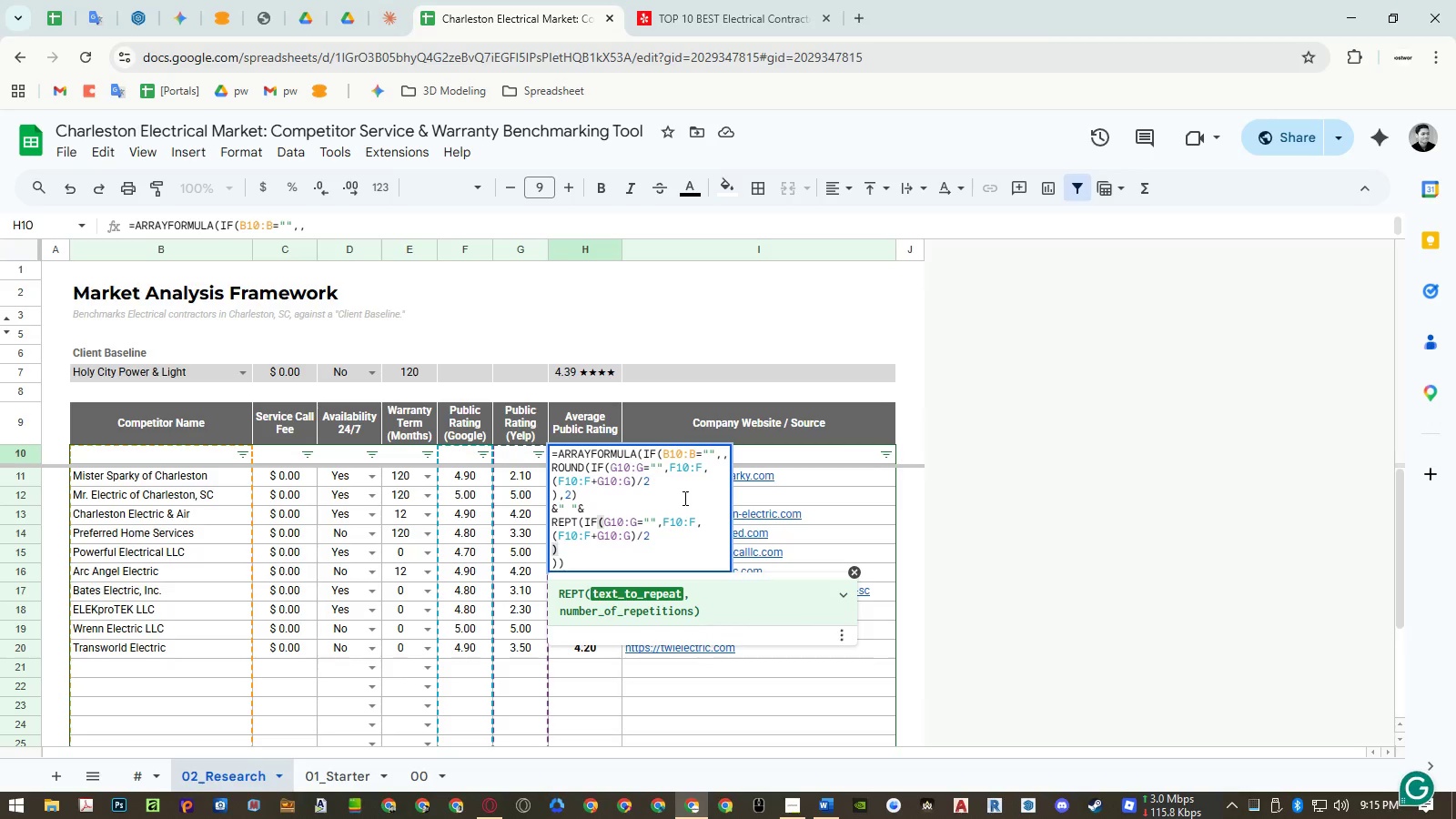 
hold_key(key=ShiftLeft, duration=1.2)
 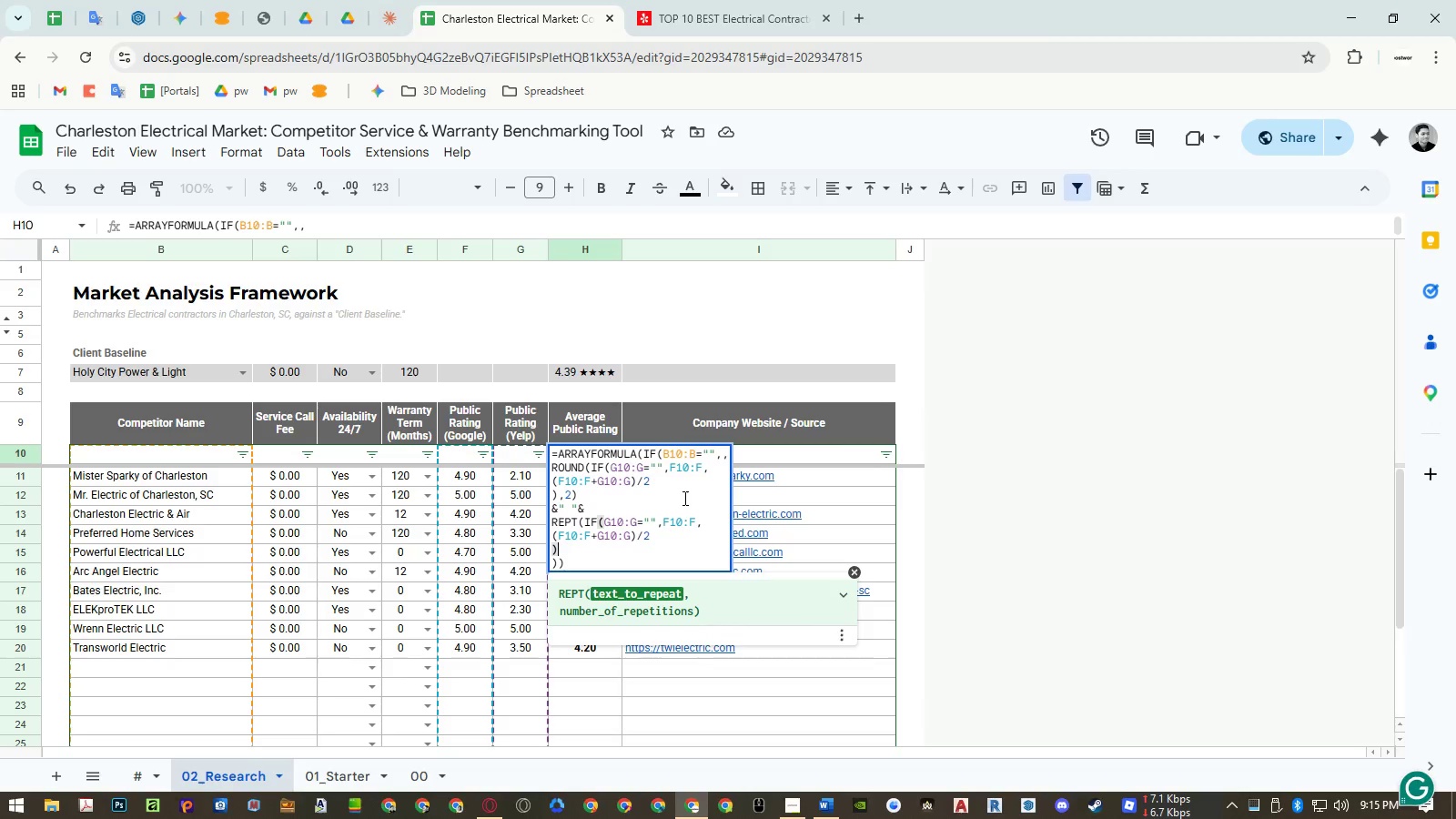 
key(Control+Z)
 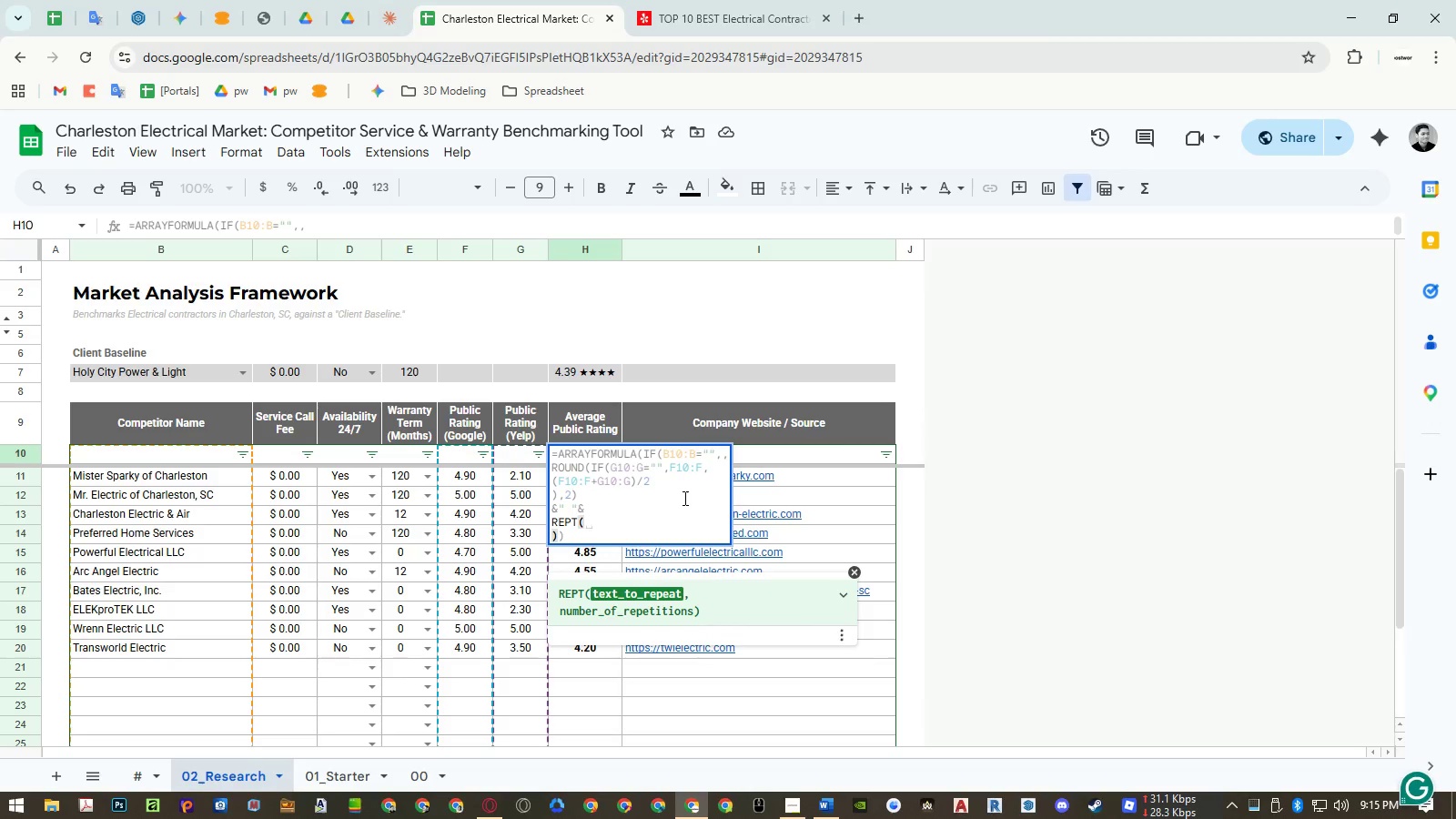 
key(Shift+Quote)
 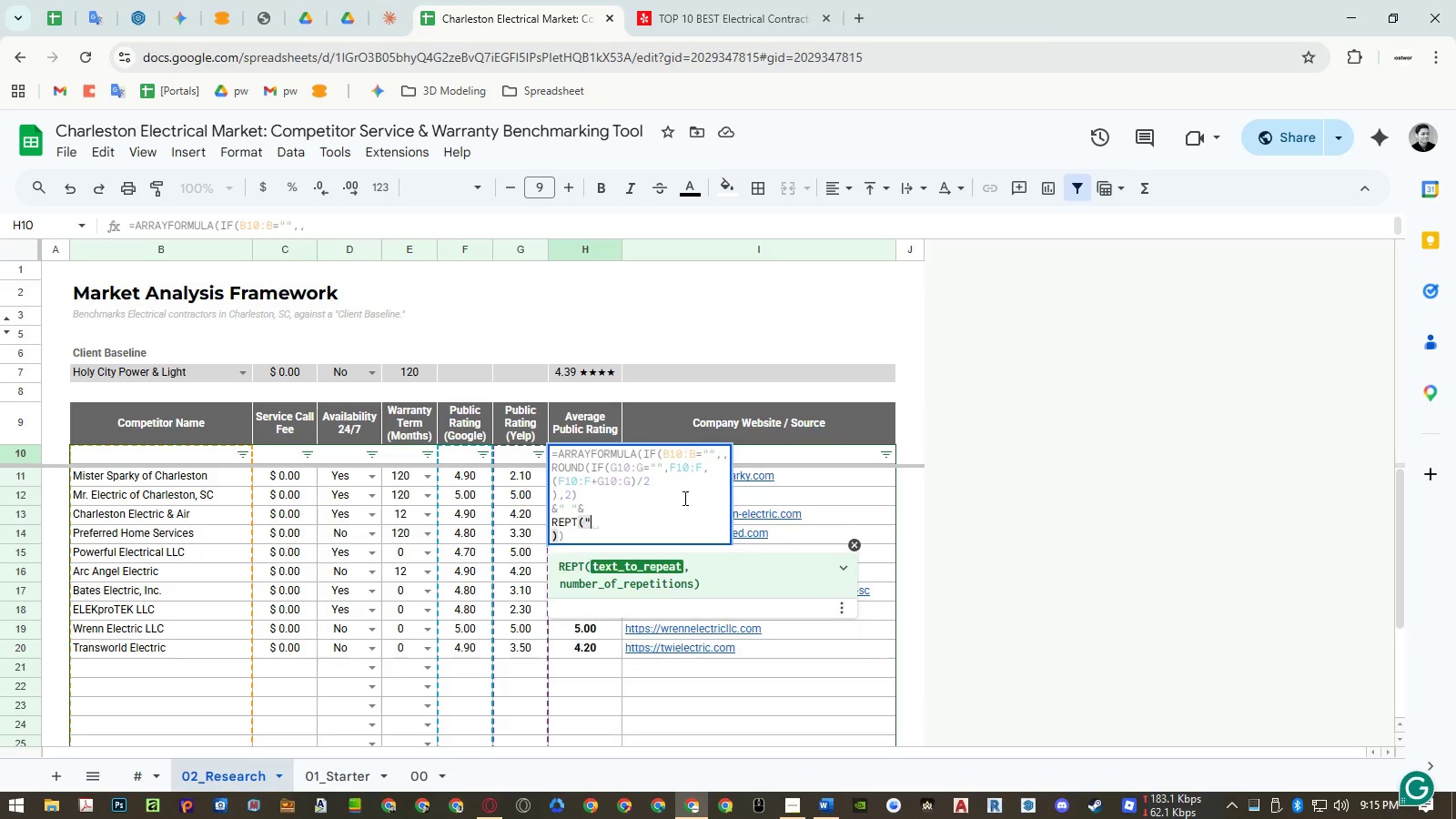 
key(Minus)
 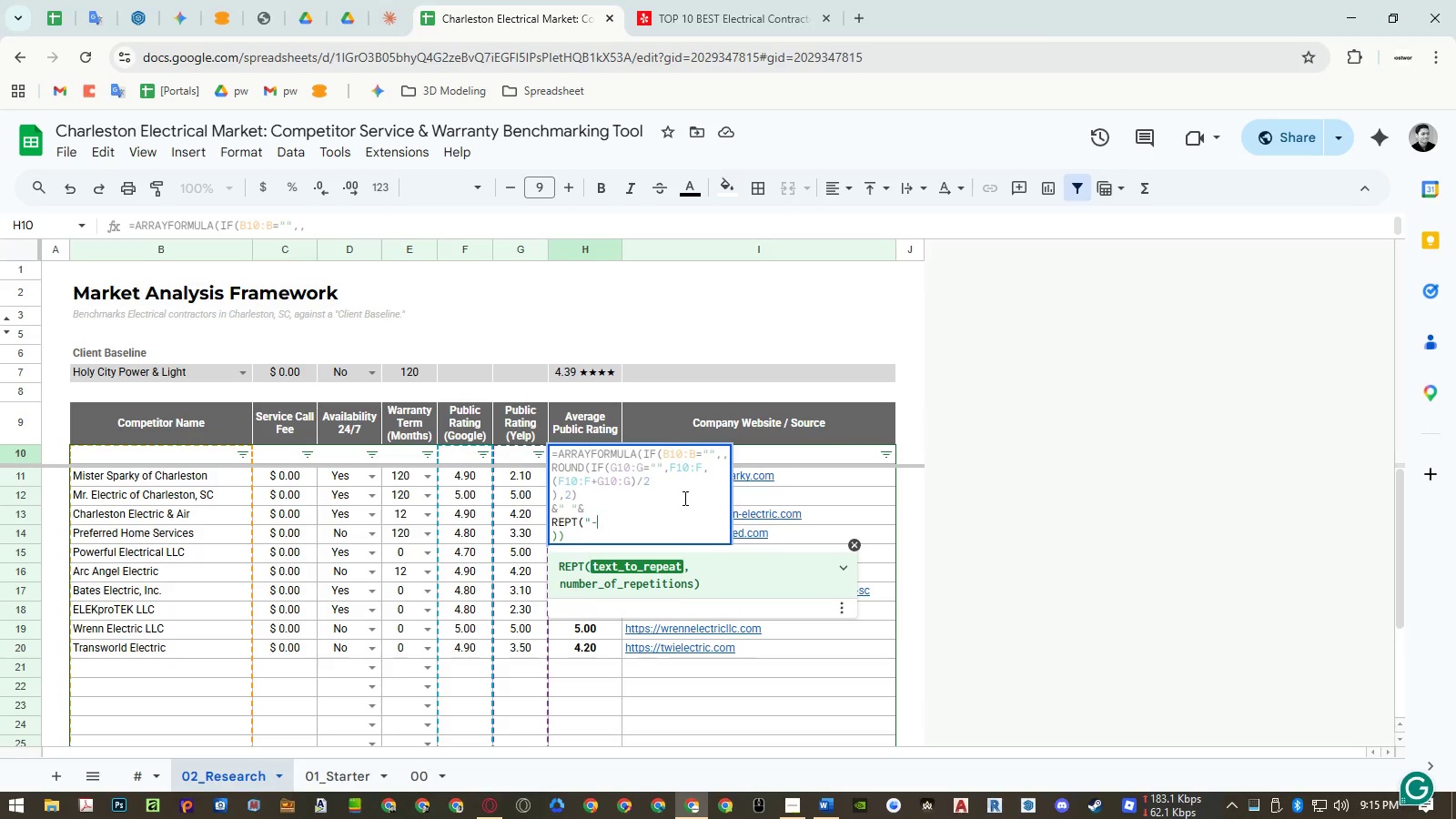 
key(Shift+ShiftLeft)
 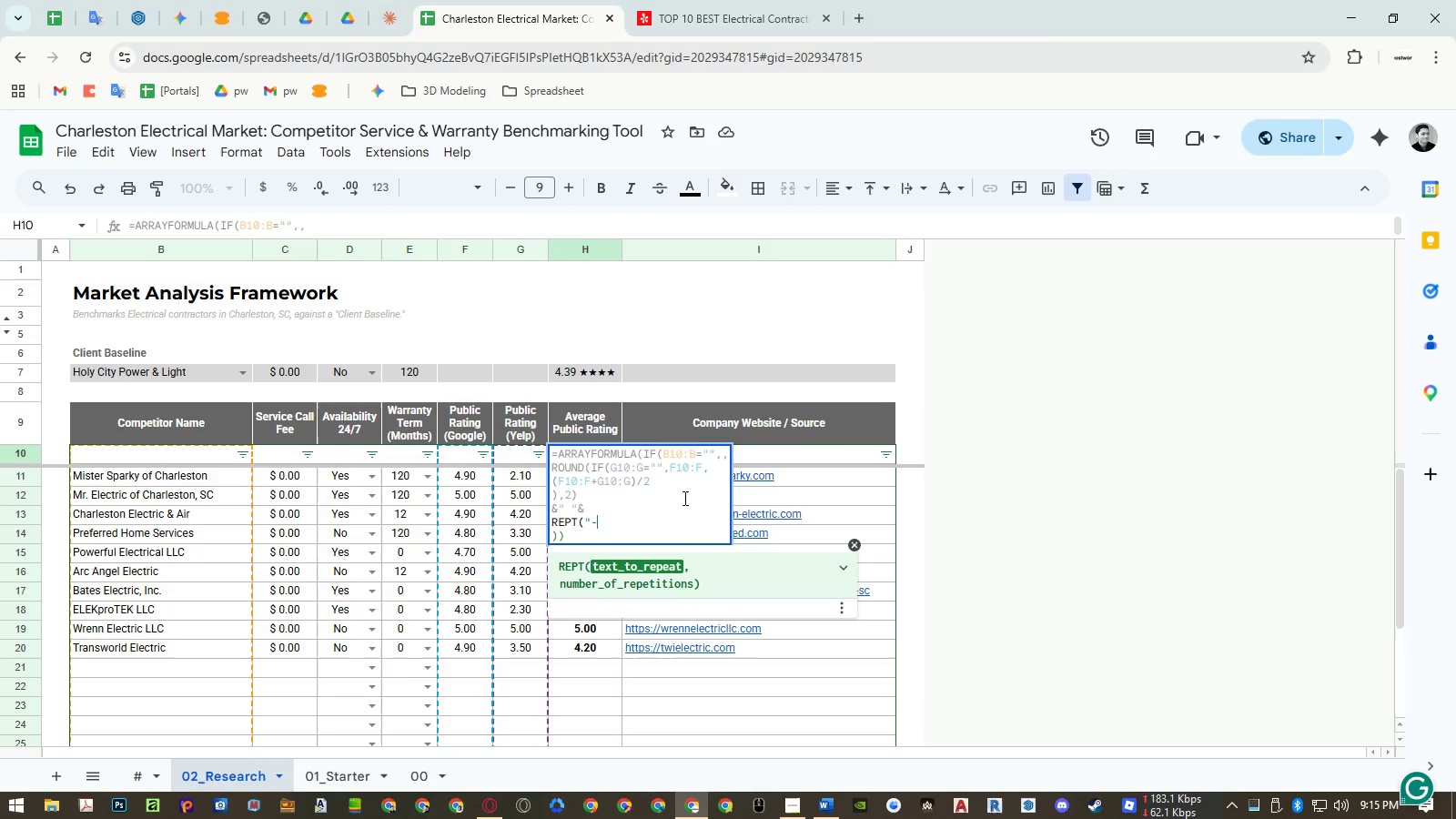 
key(Shift+Quote)
 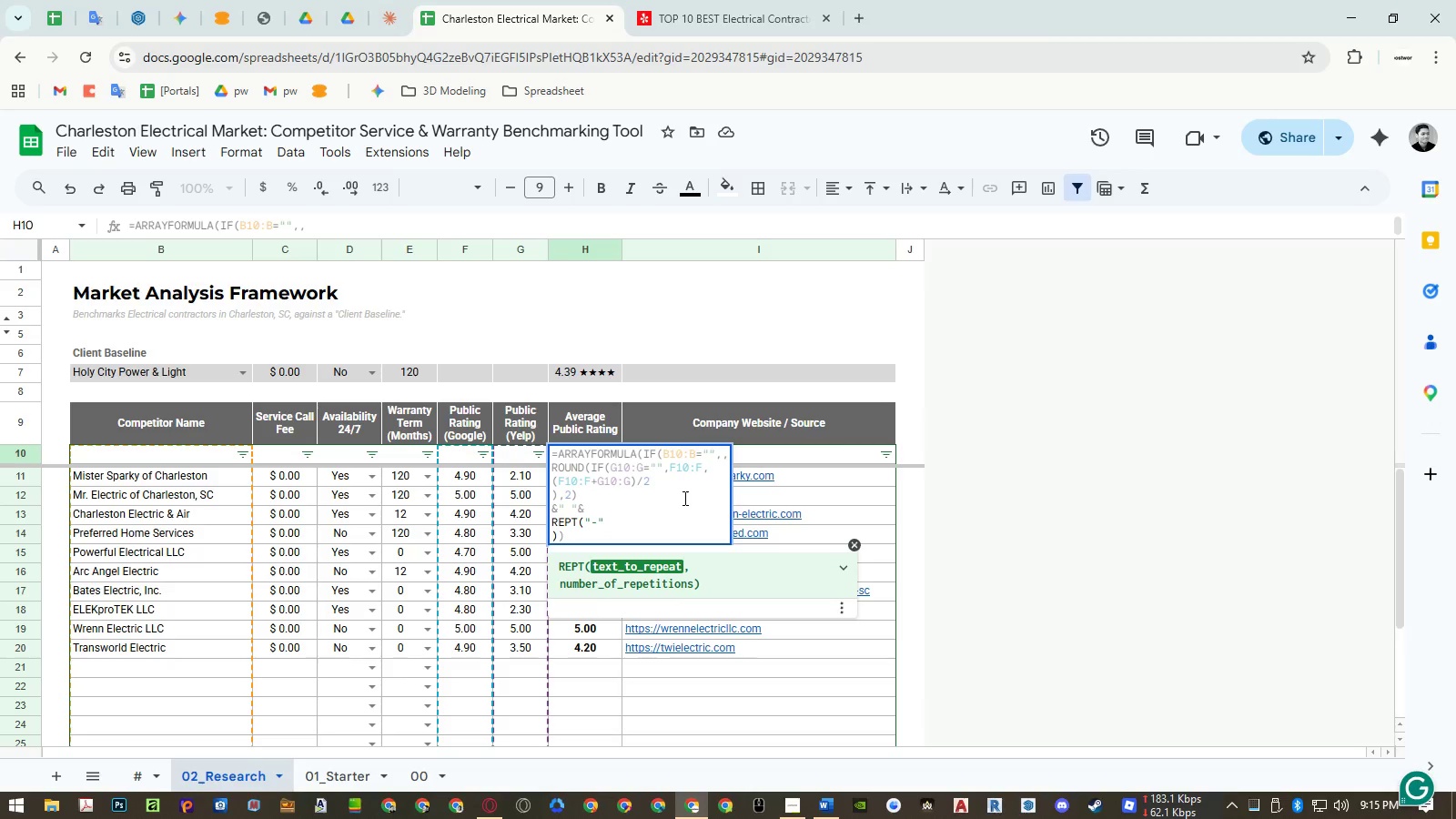 
key(Comma)
 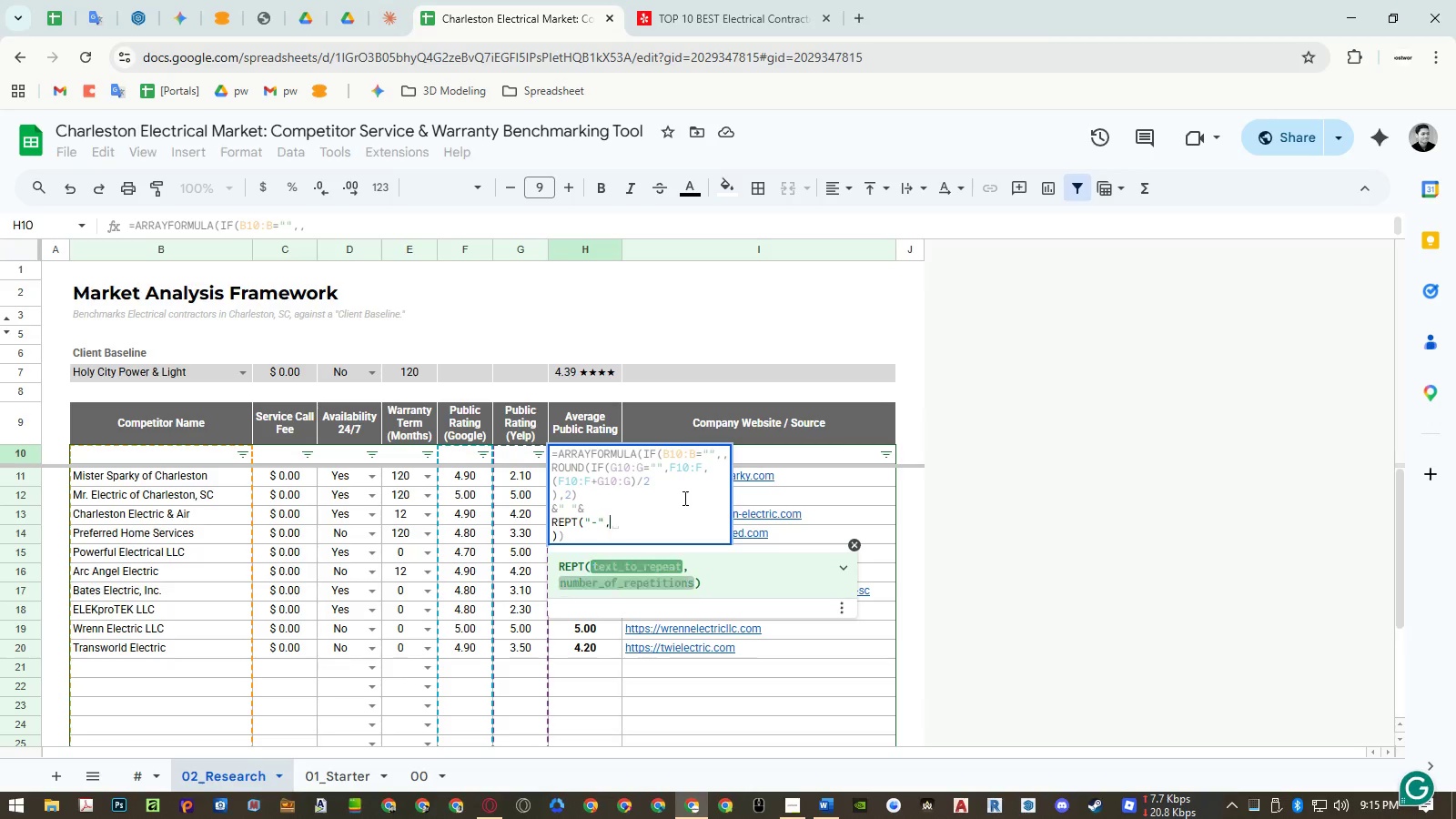 
key(Control+V)
 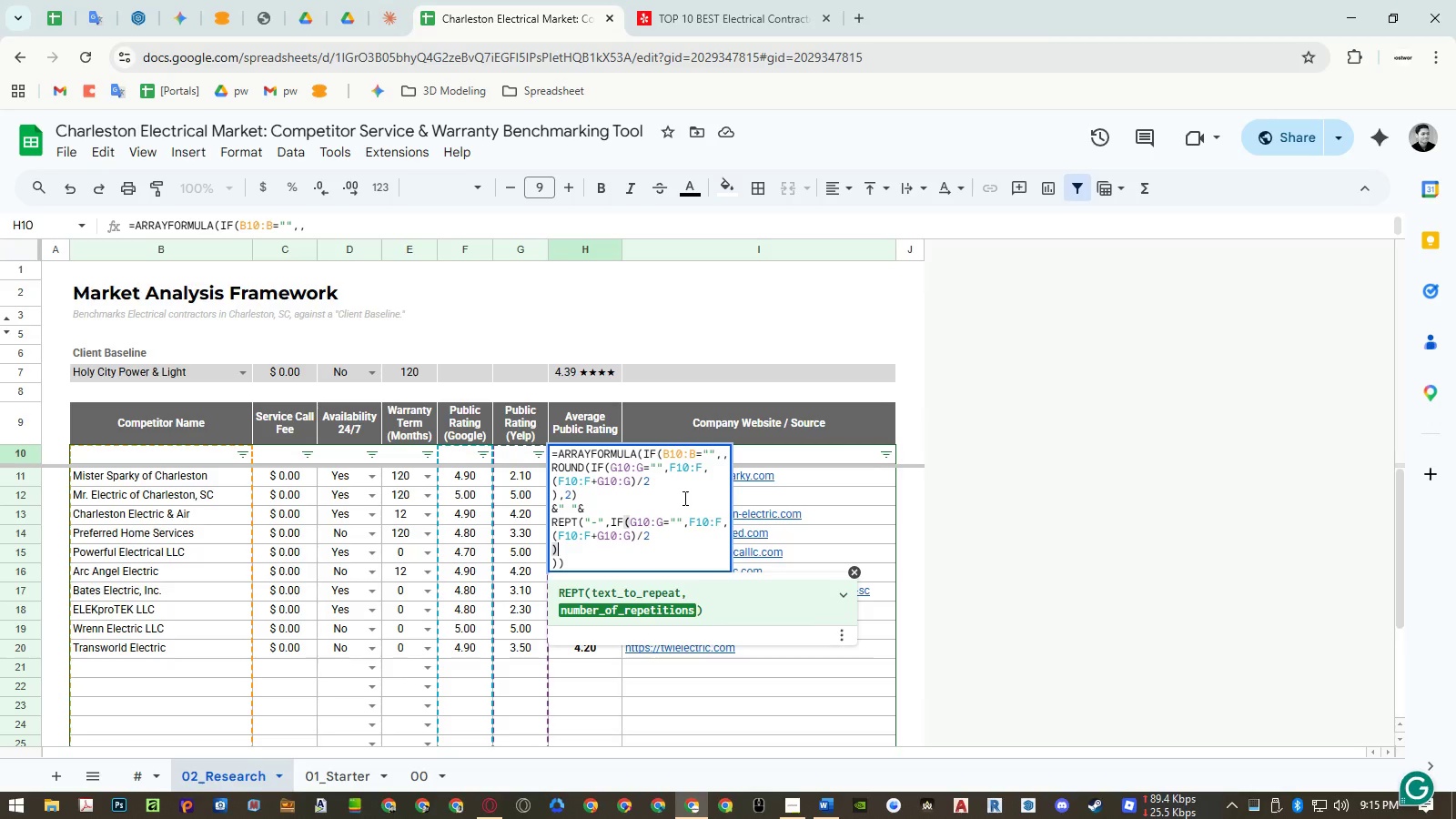 
key(Shift+0)
 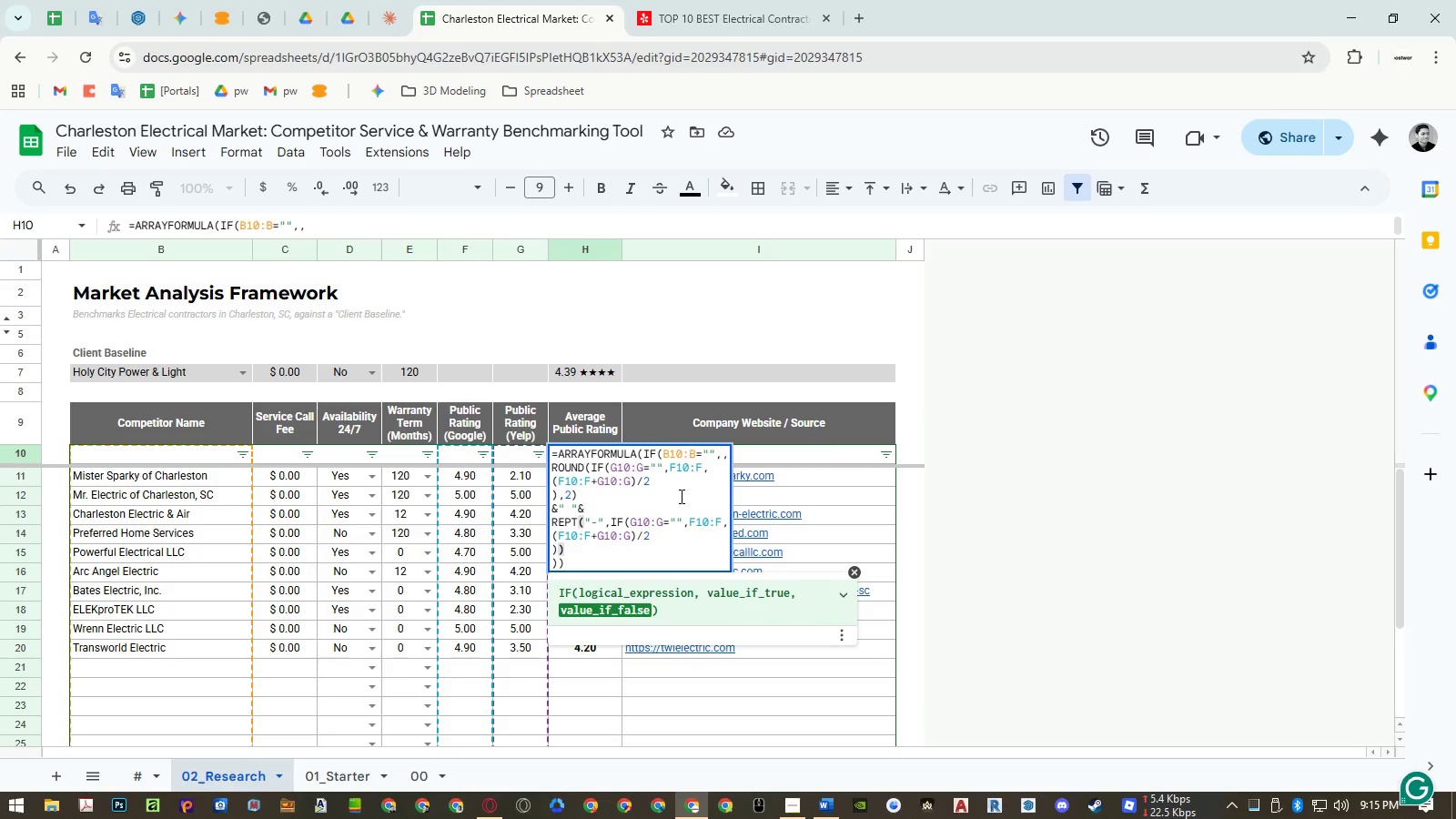 
left_click([619, 562])
 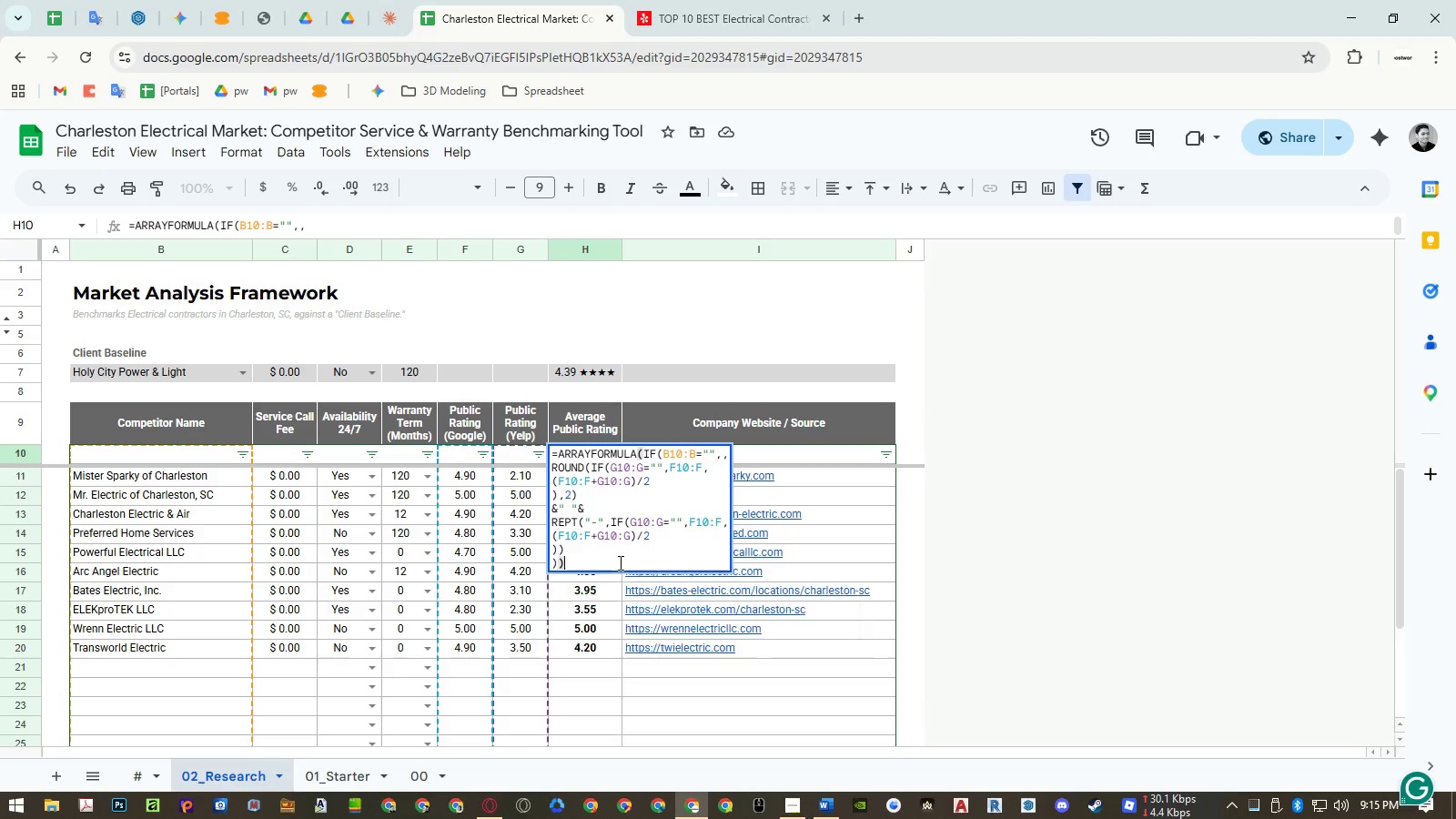 
key(Enter)
 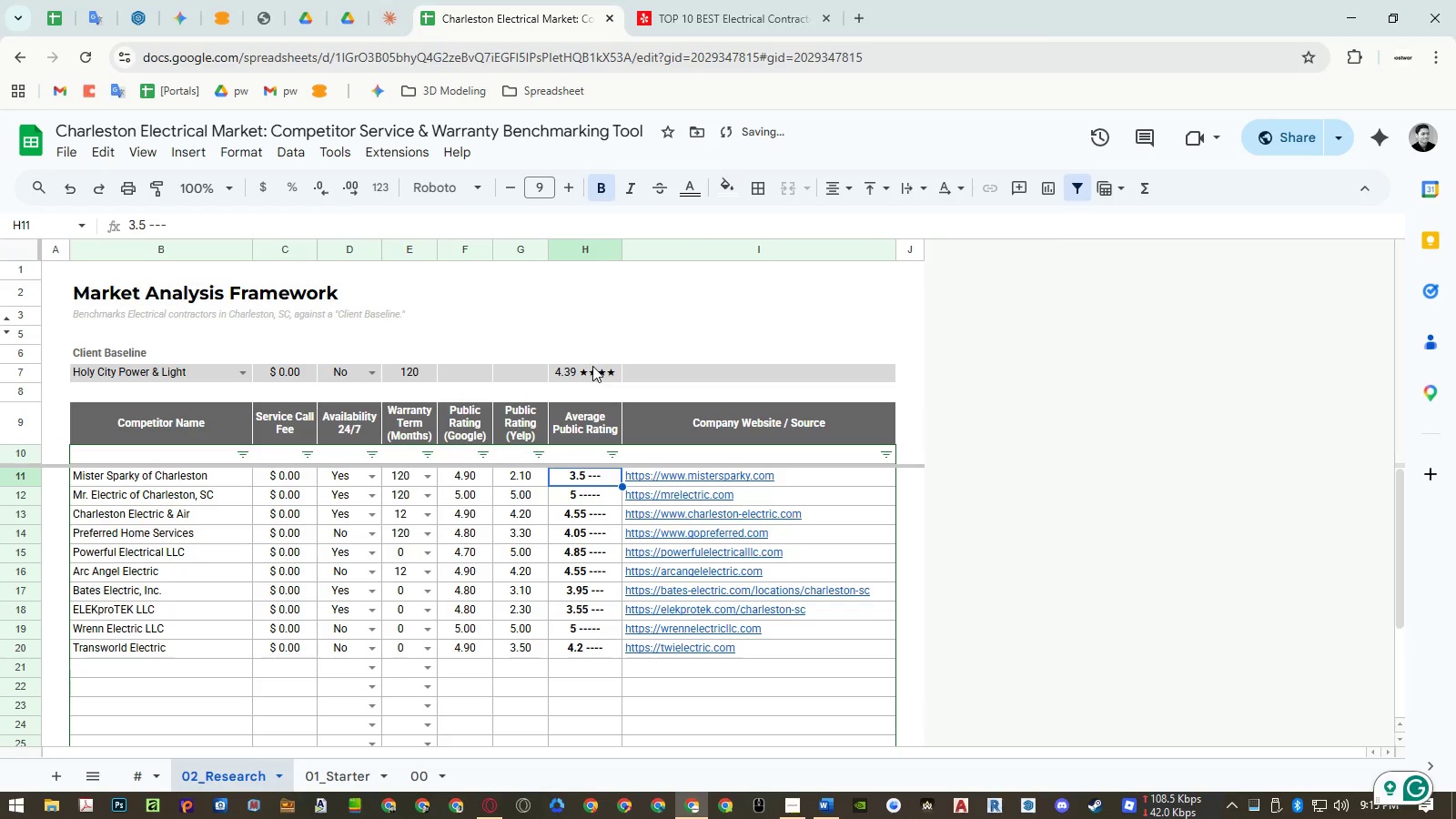 
double_click([592, 371])
 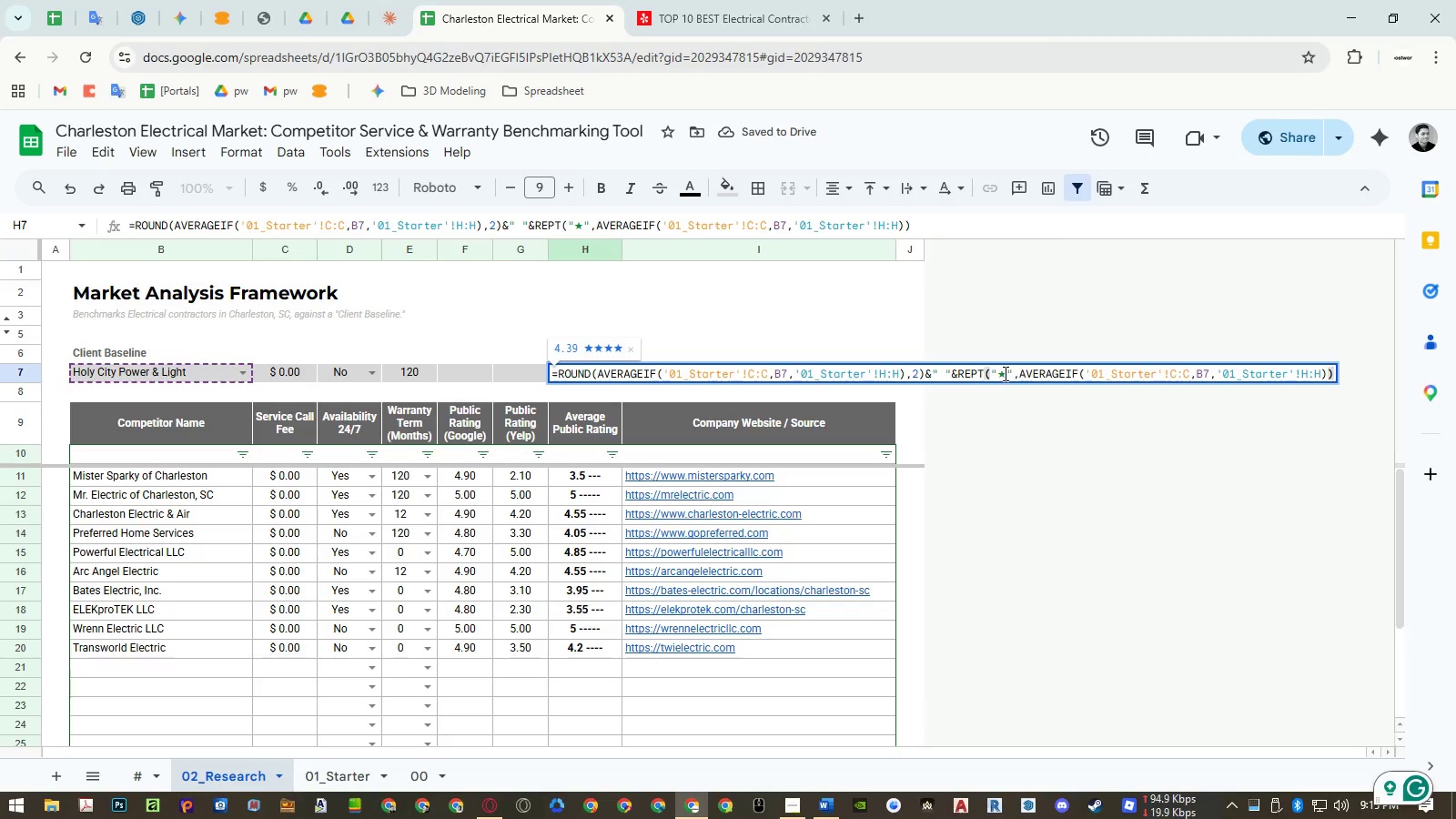 
key(Control+ControlLeft)
 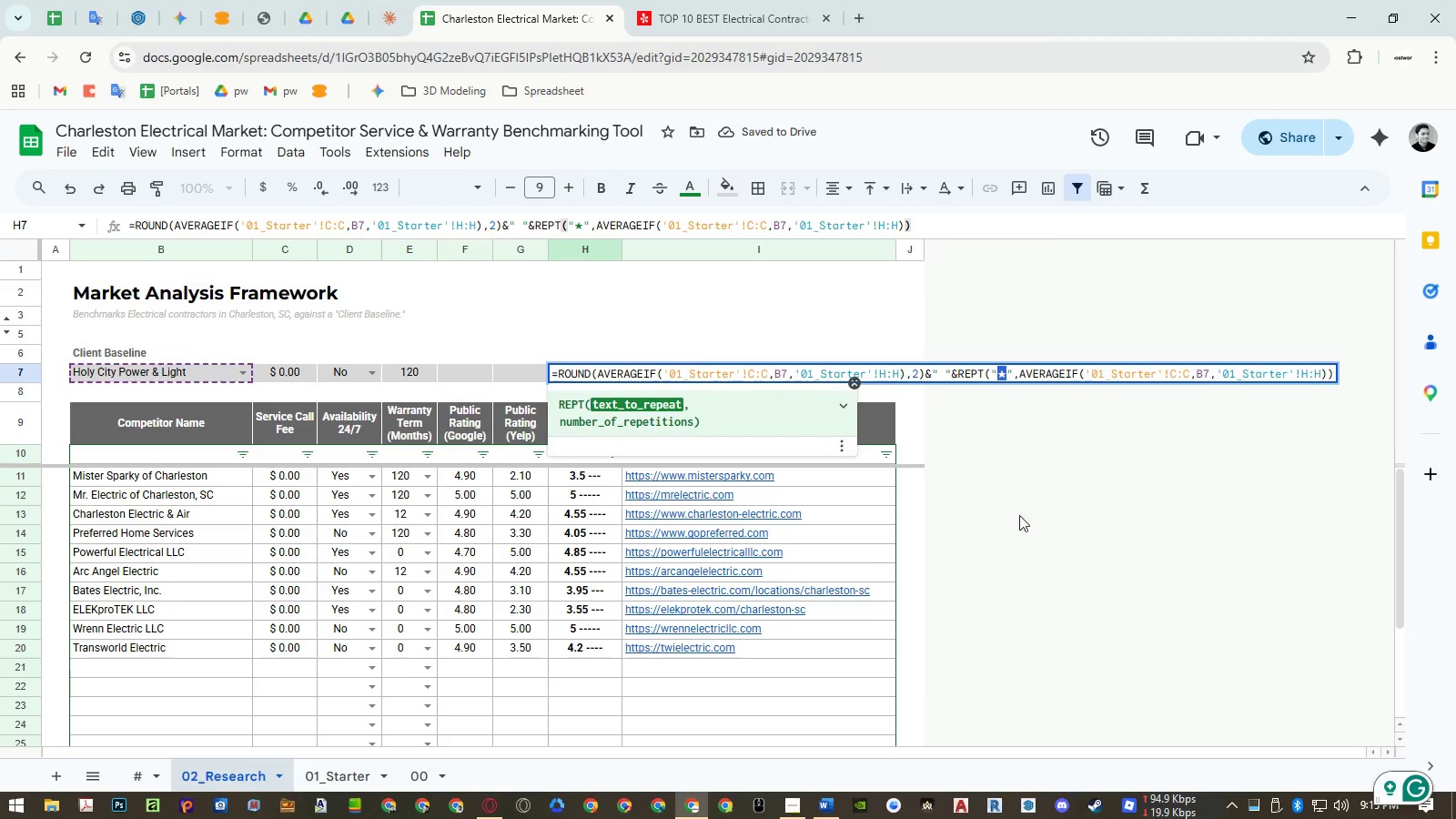 
key(Control+C)
 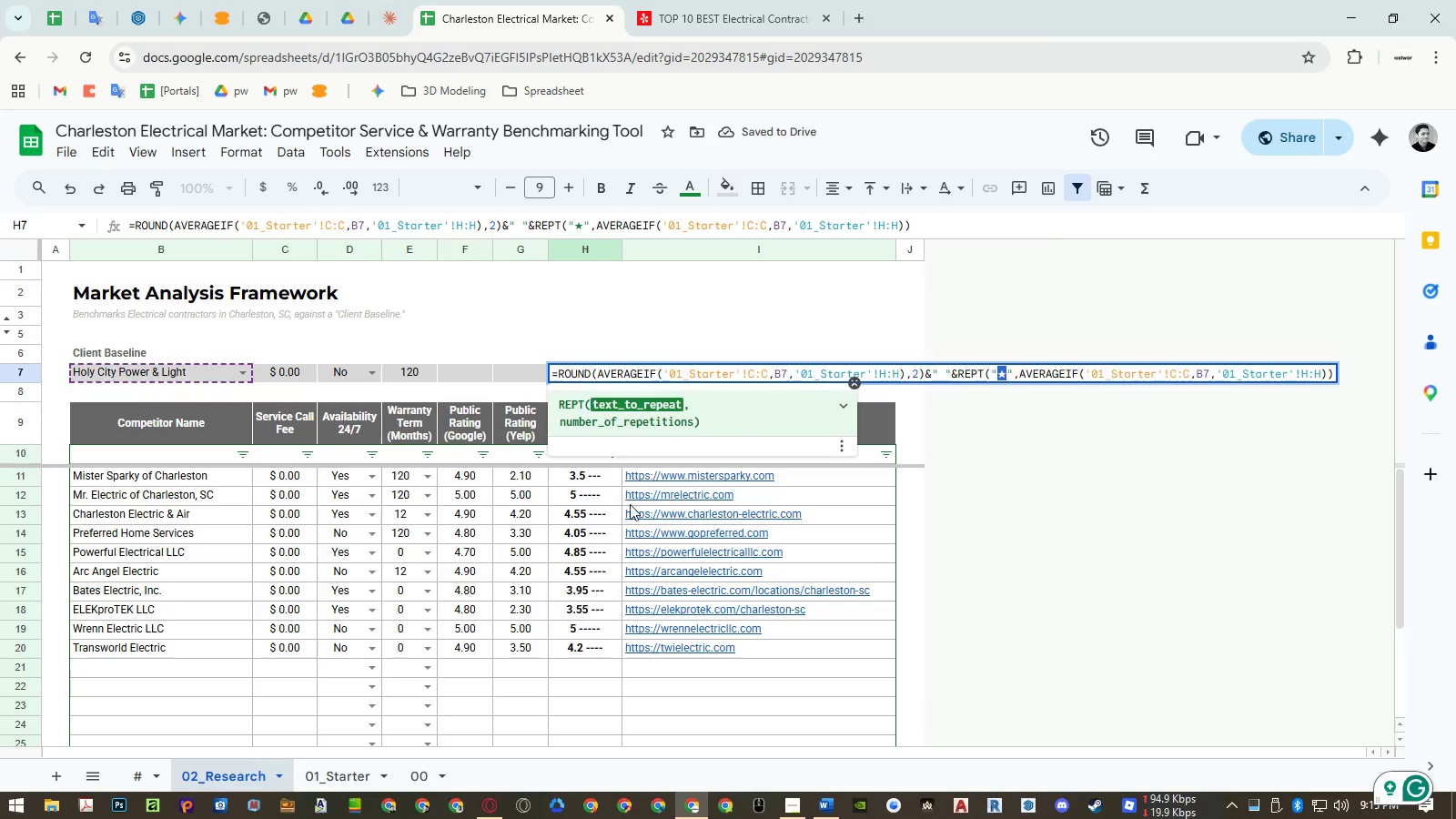 
key(Escape)
 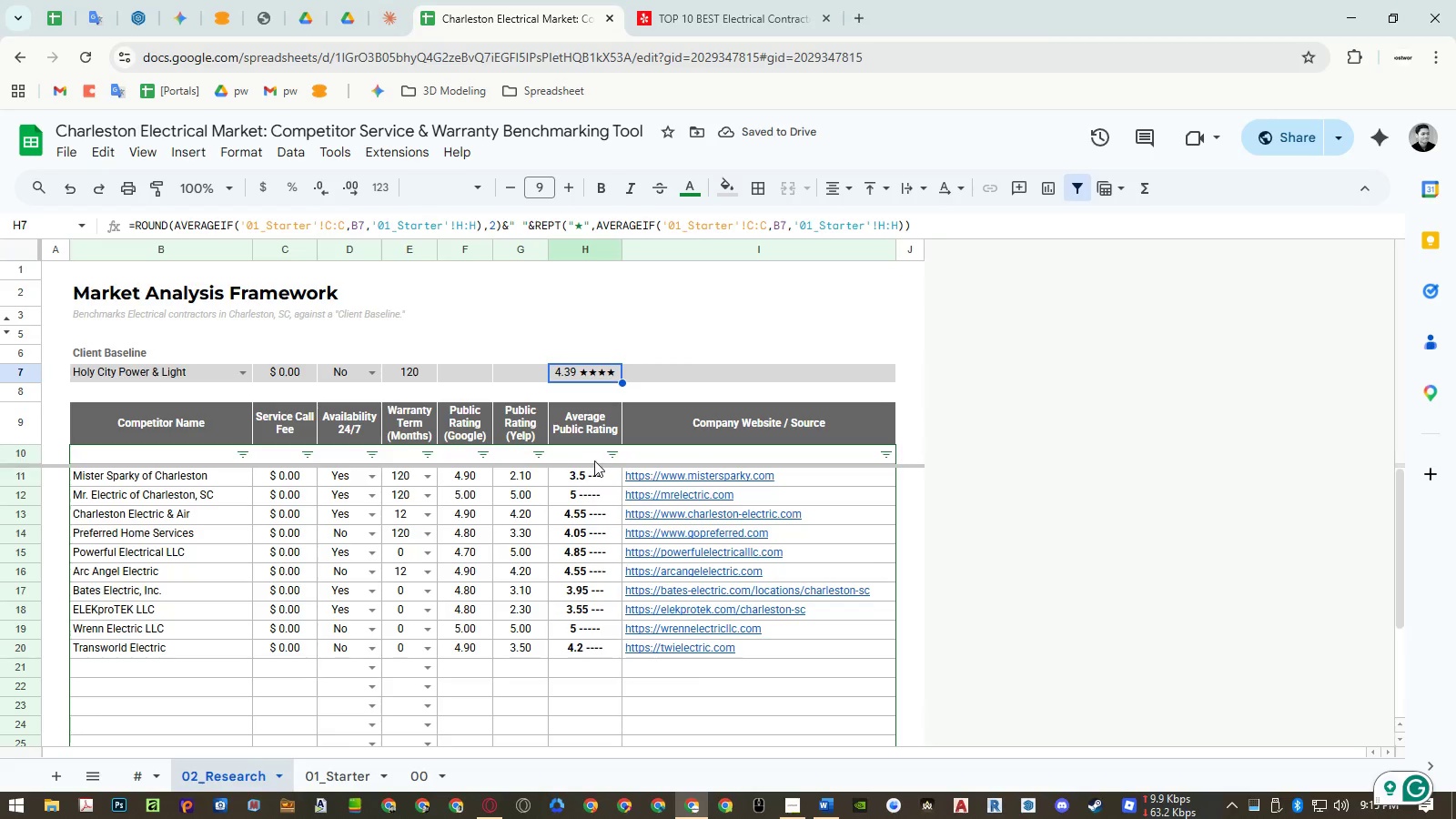 
double_click([594, 460])
 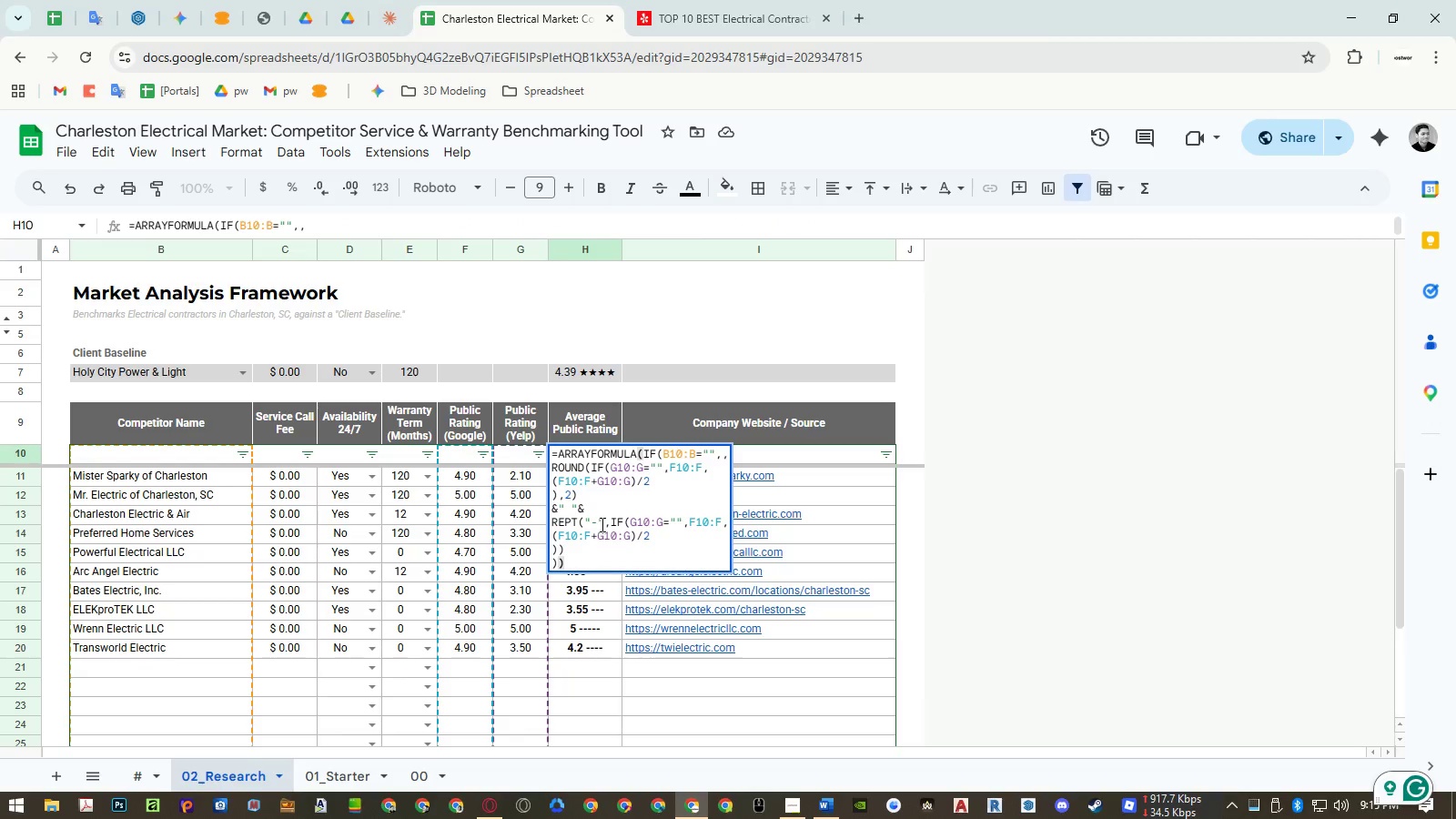 
left_click_drag(start_coordinate=[597, 519], to_coordinate=[591, 519])
 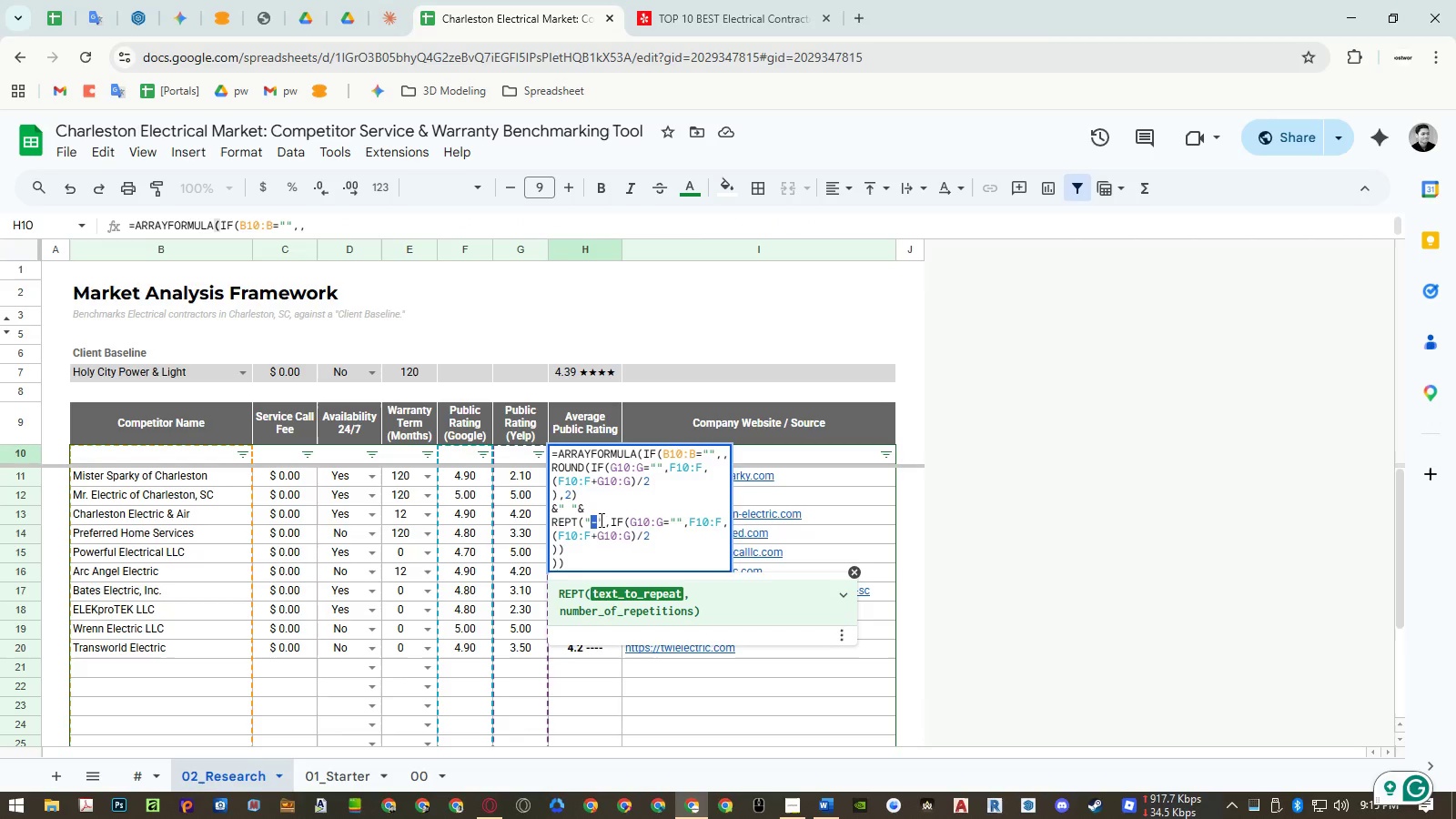 
key(Control+ControlLeft)
 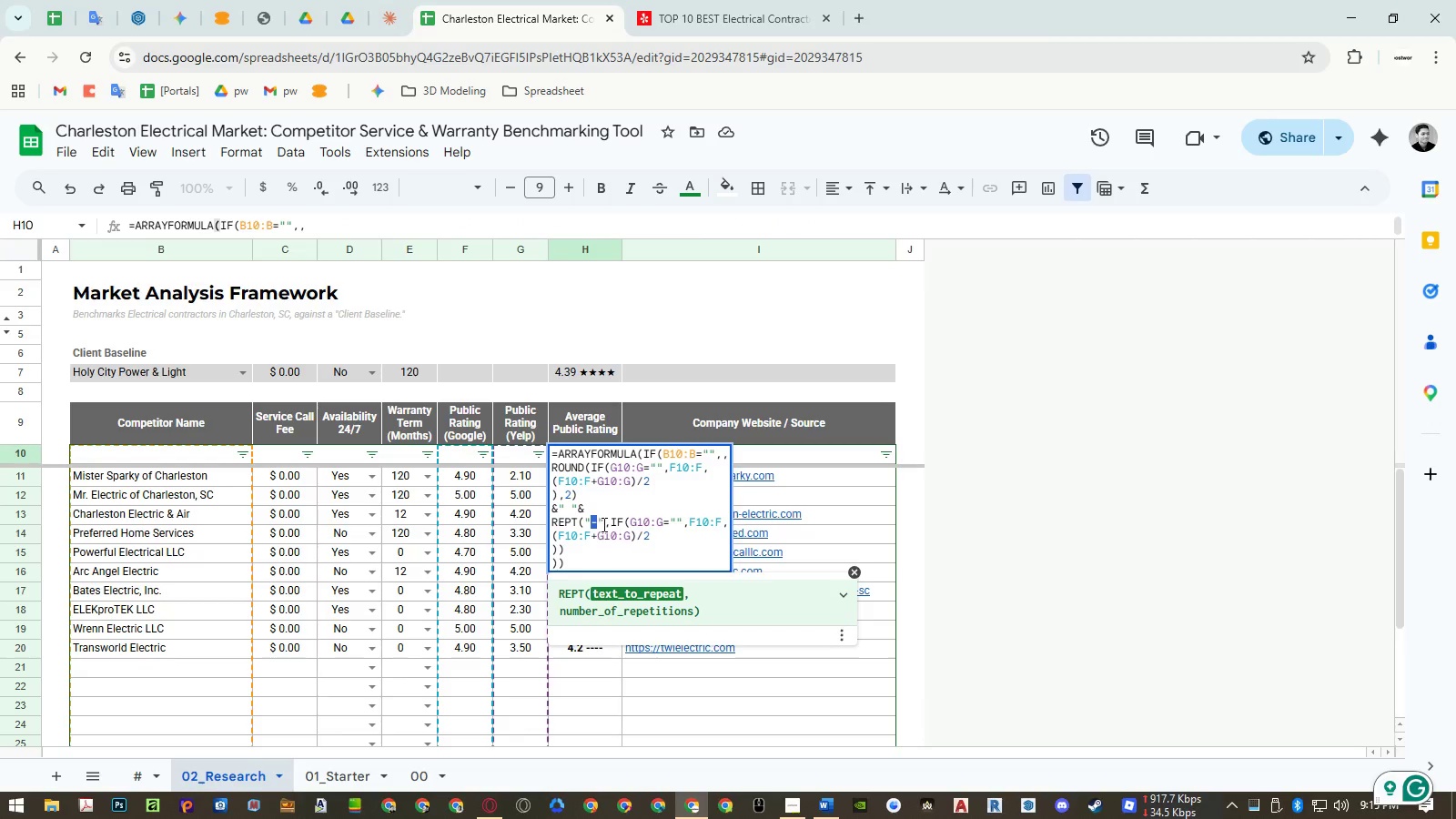 
key(Control+V)
 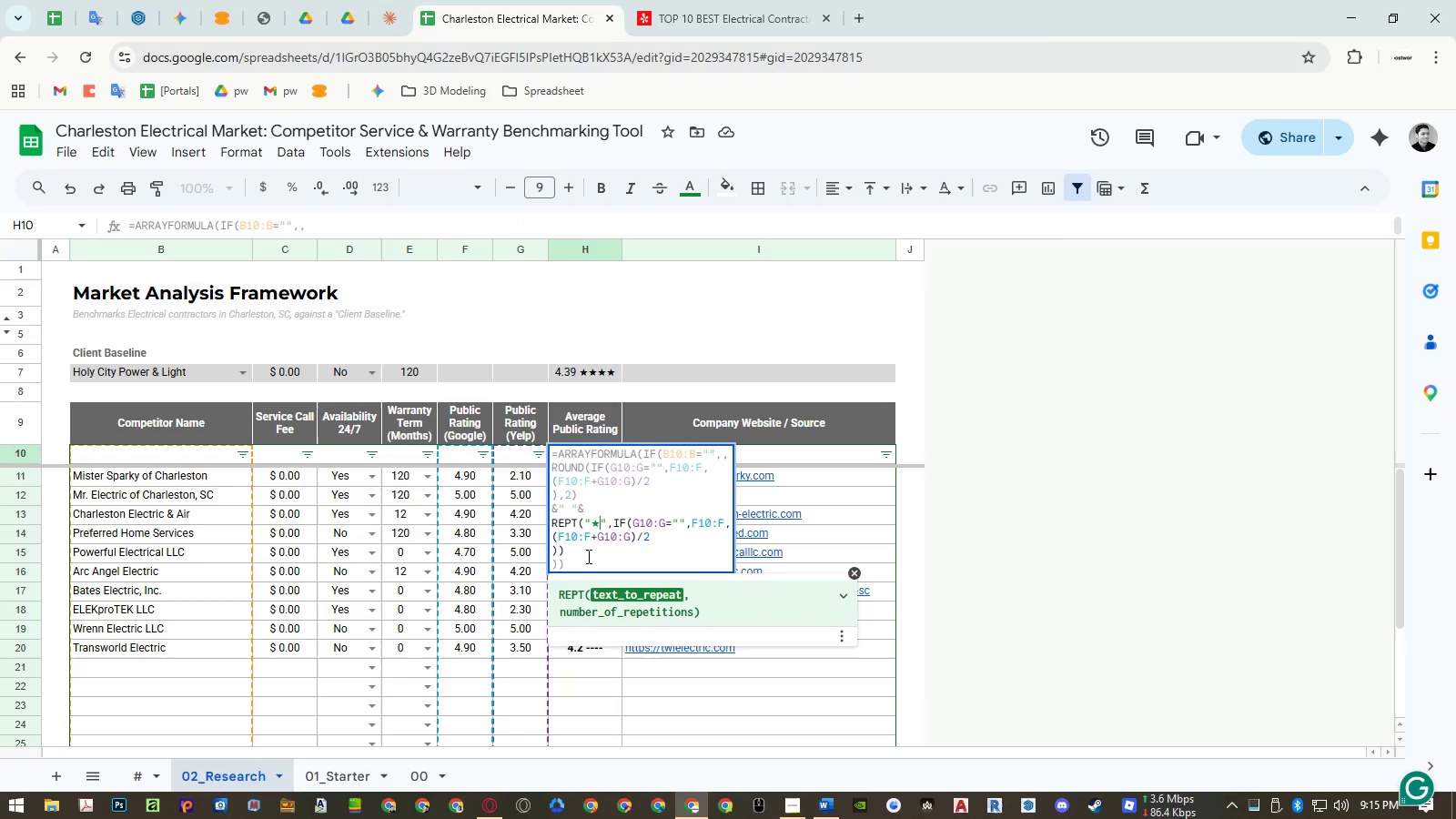 
left_click([583, 561])
 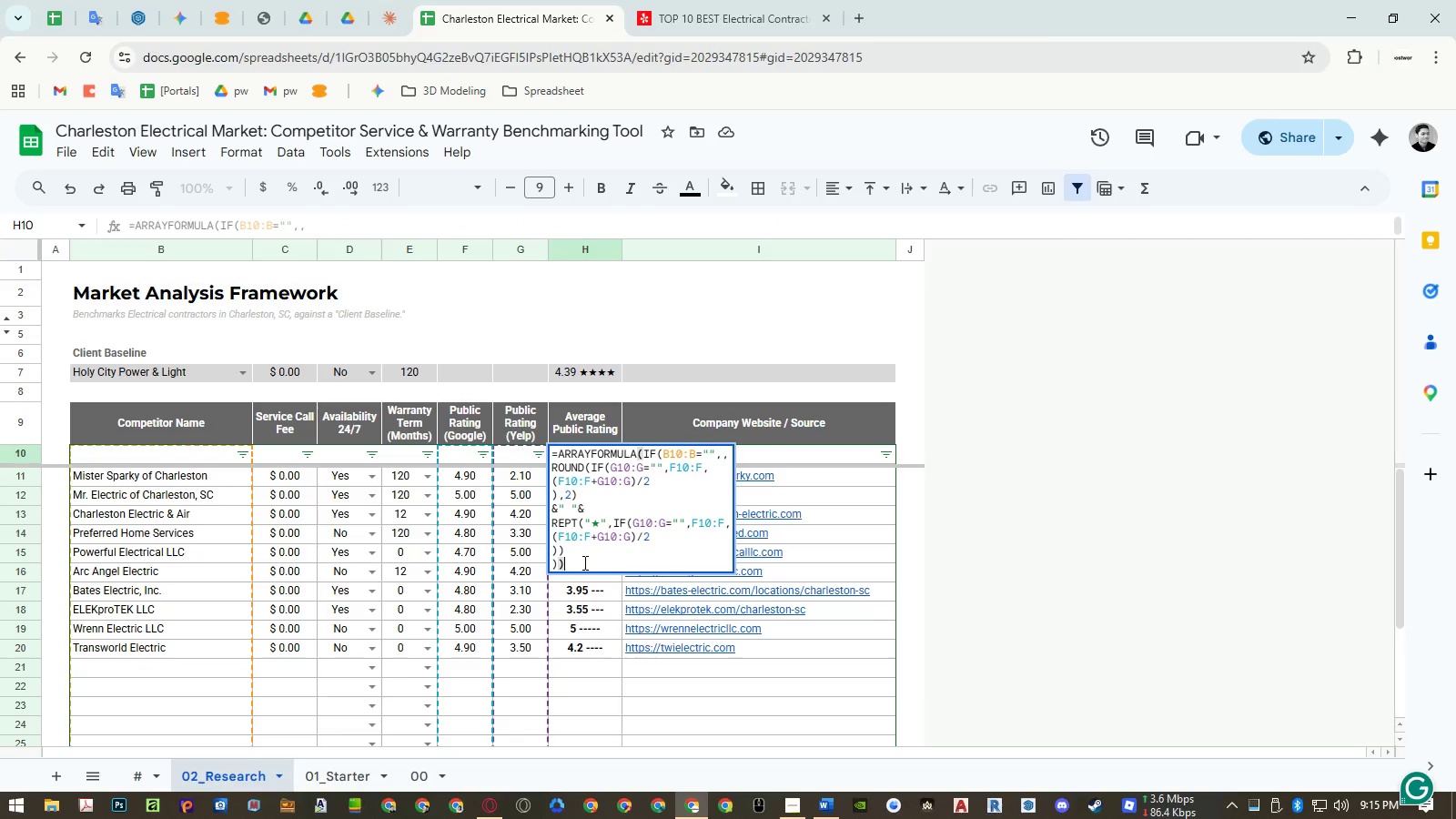 
left_click([682, 734])
 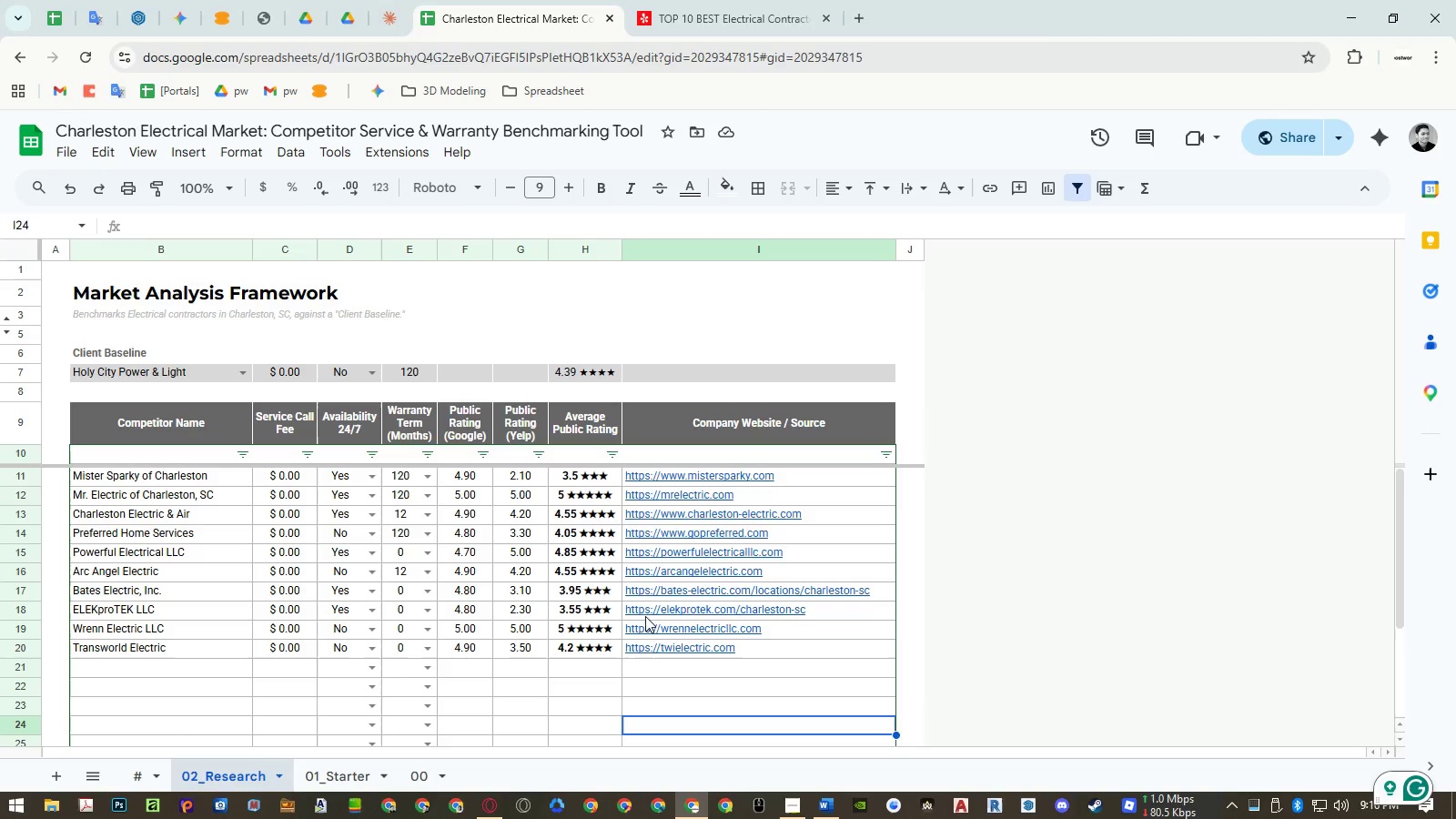 
left_click([573, 457])
 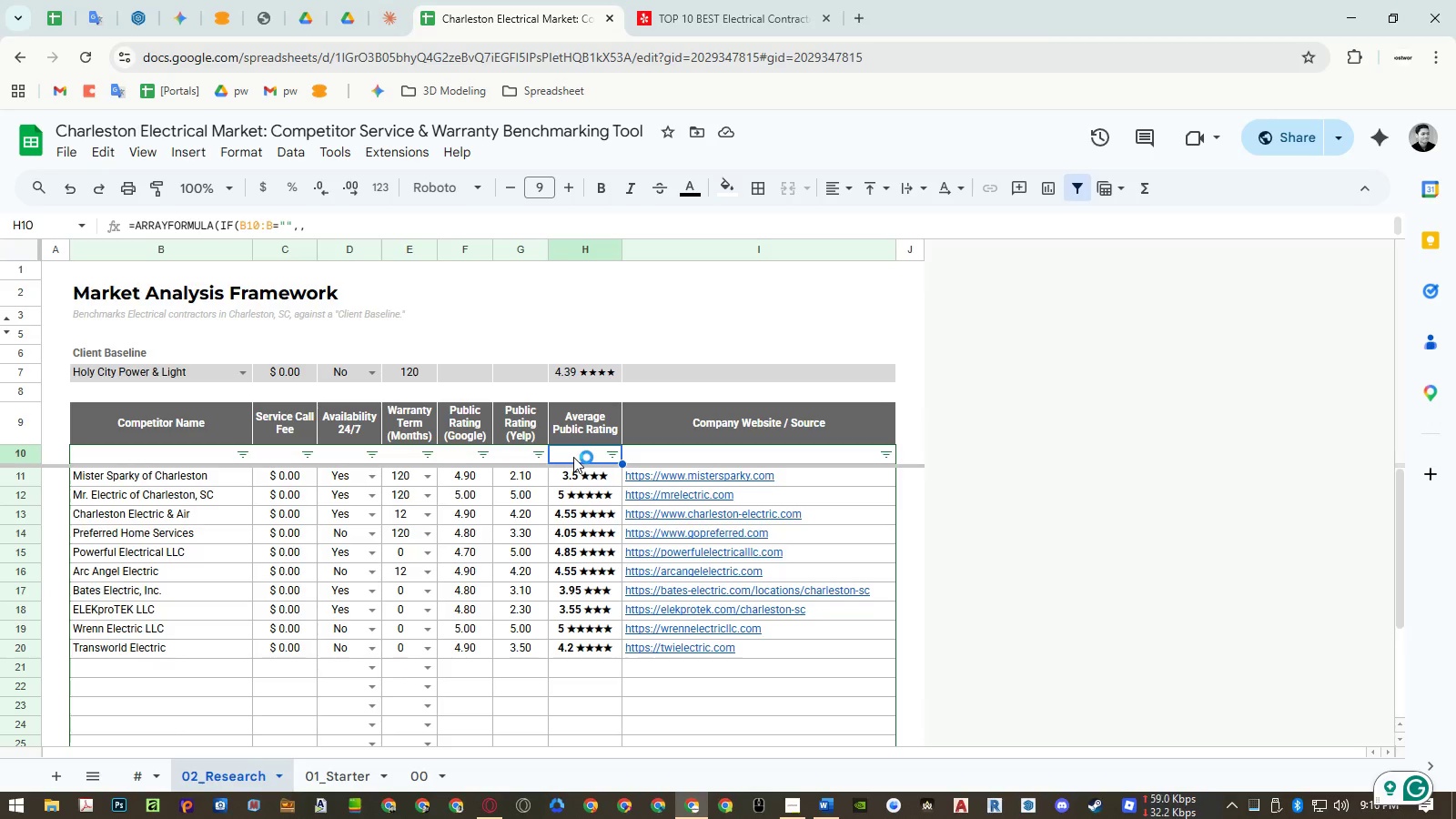 
wait(22.81)
 